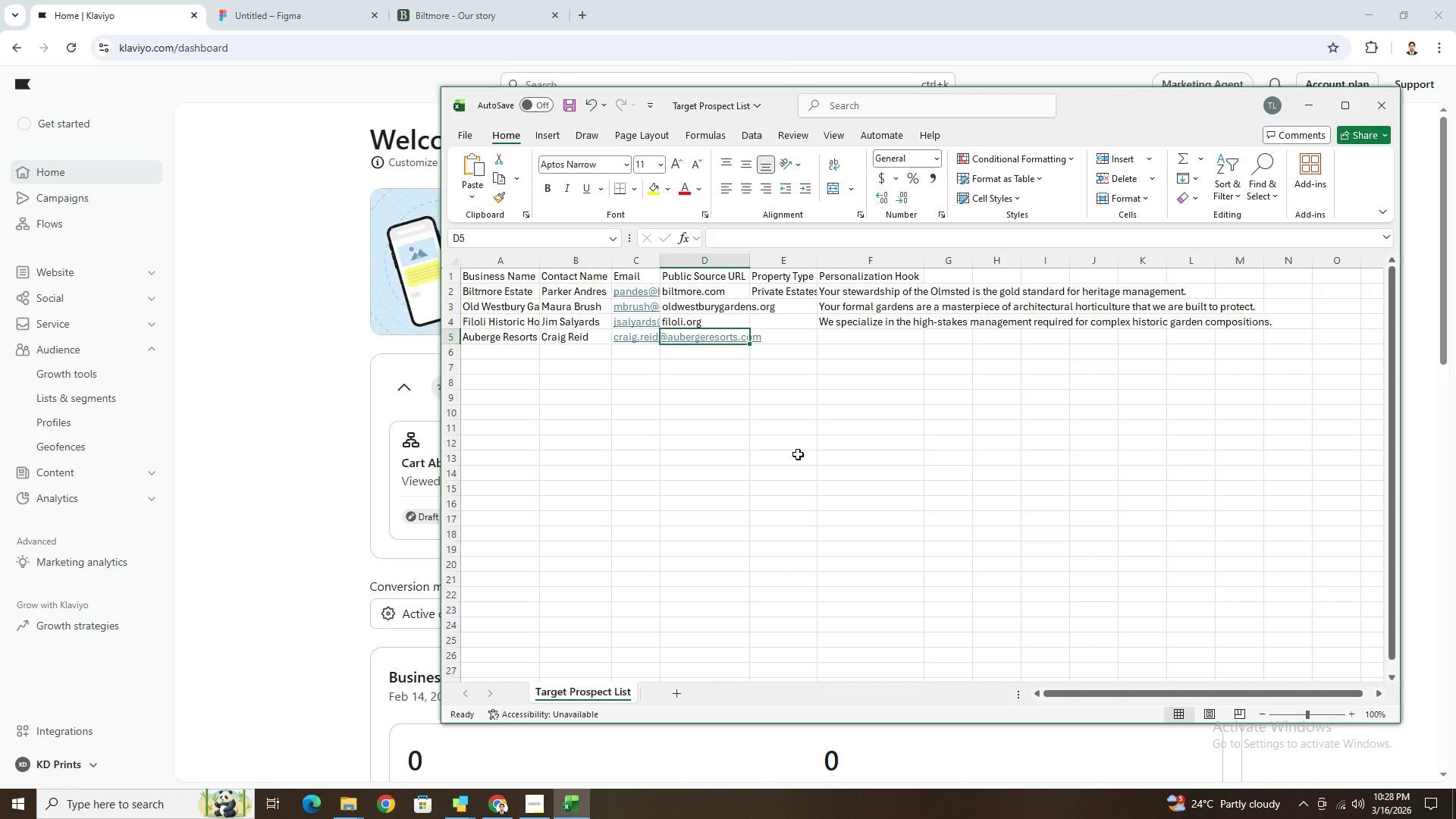 
wait(31.56)
 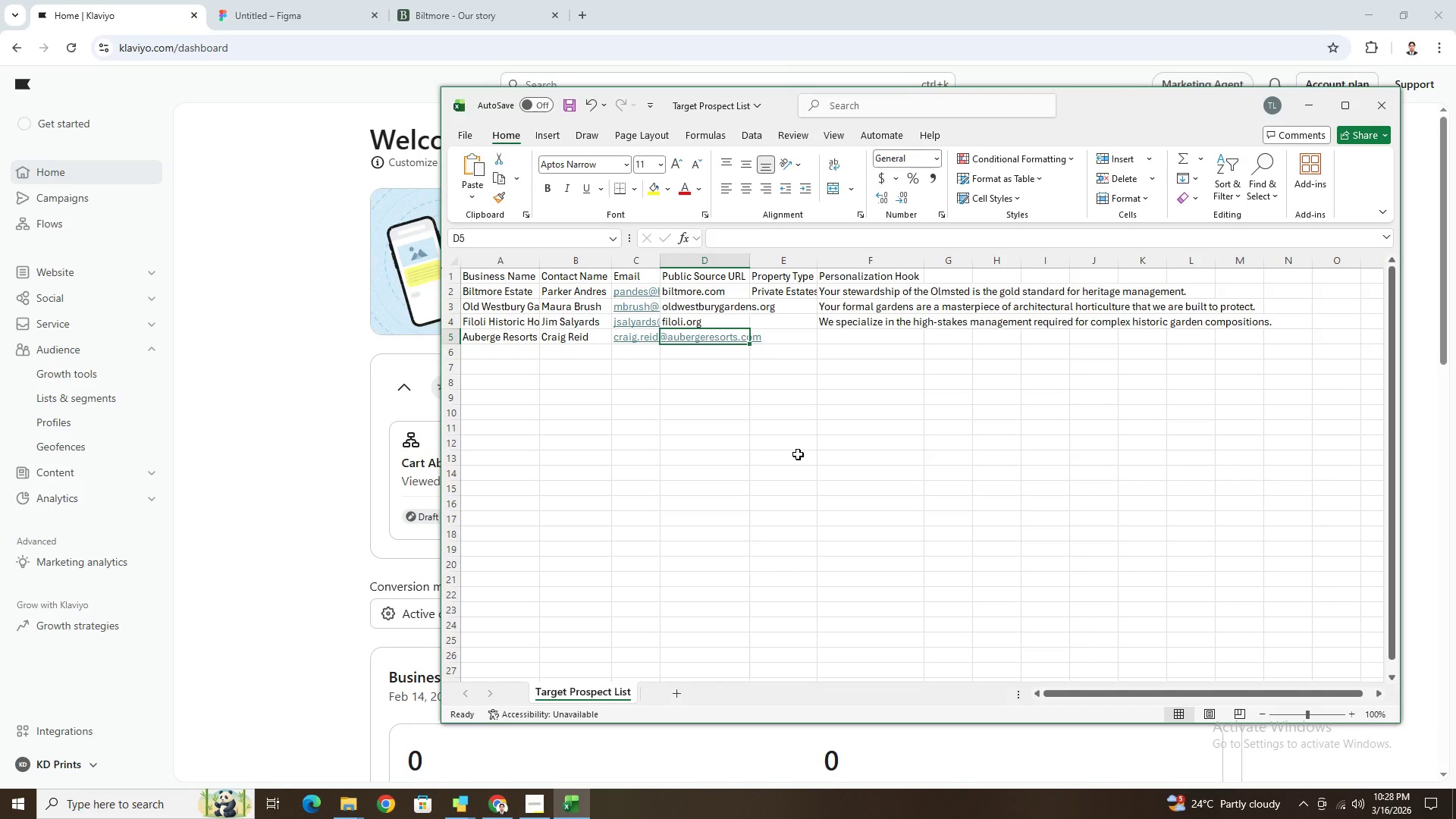 
left_click([796, 337])
 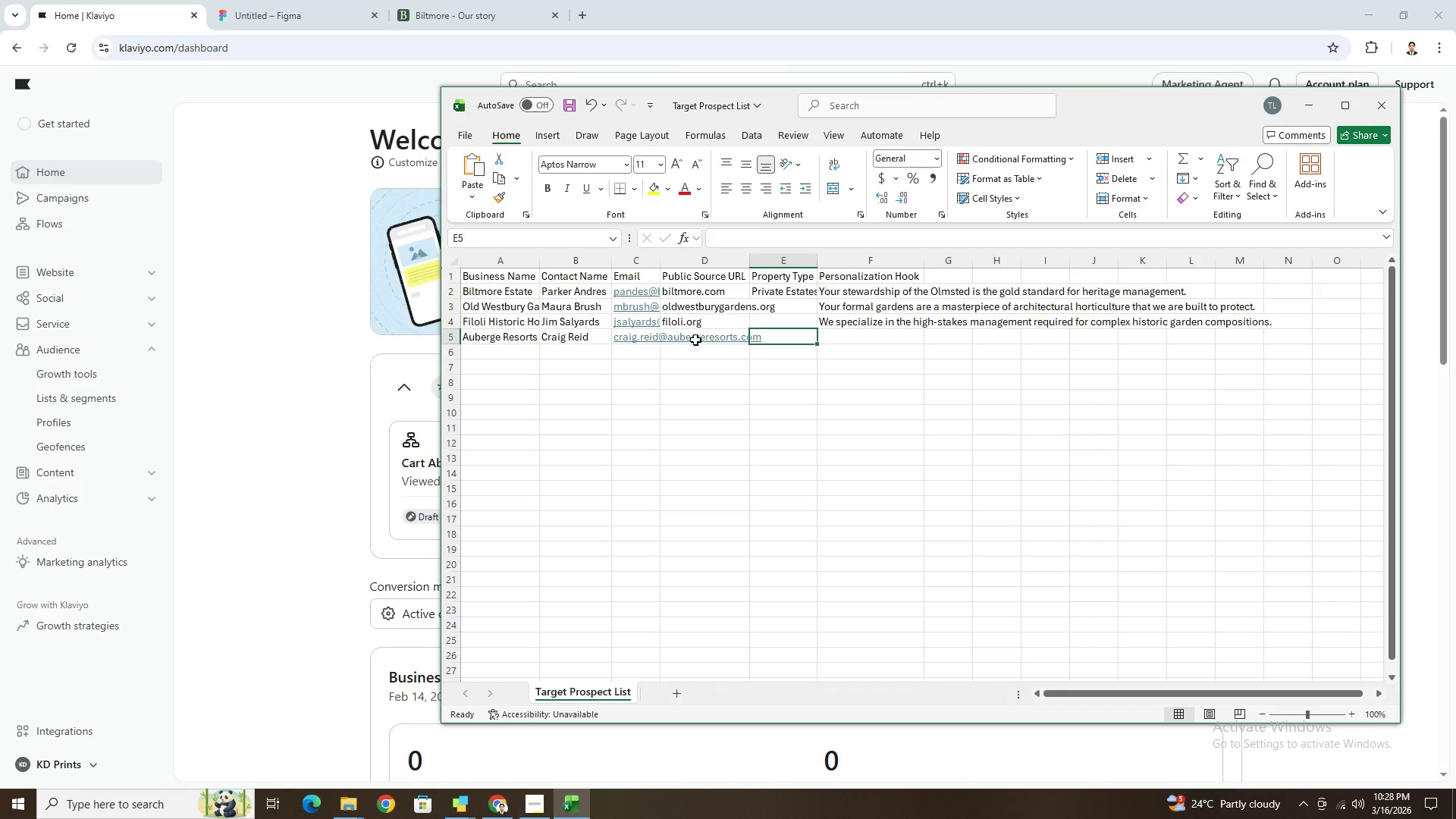 
wait(43.7)
 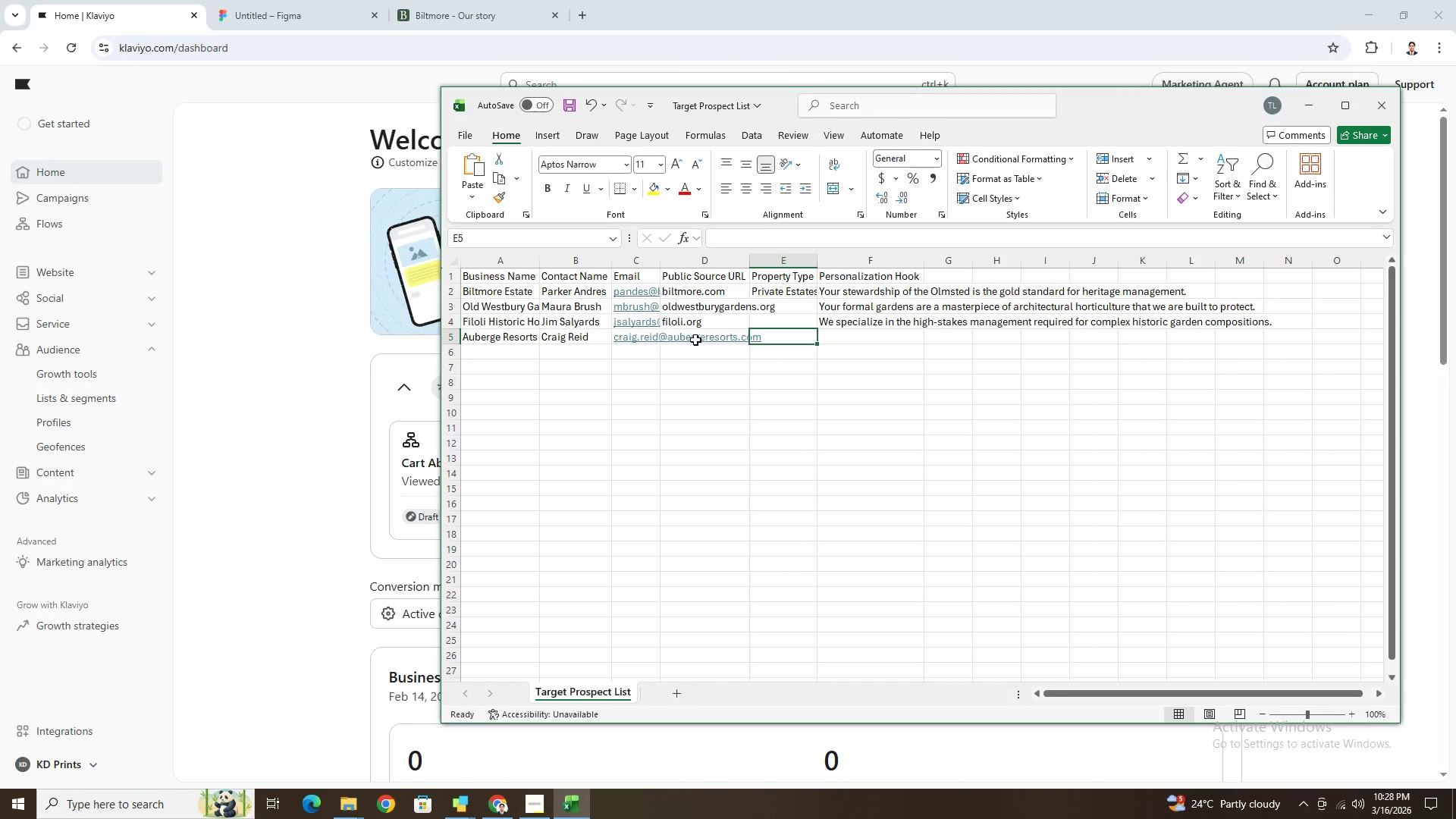 
left_click([852, 347])
 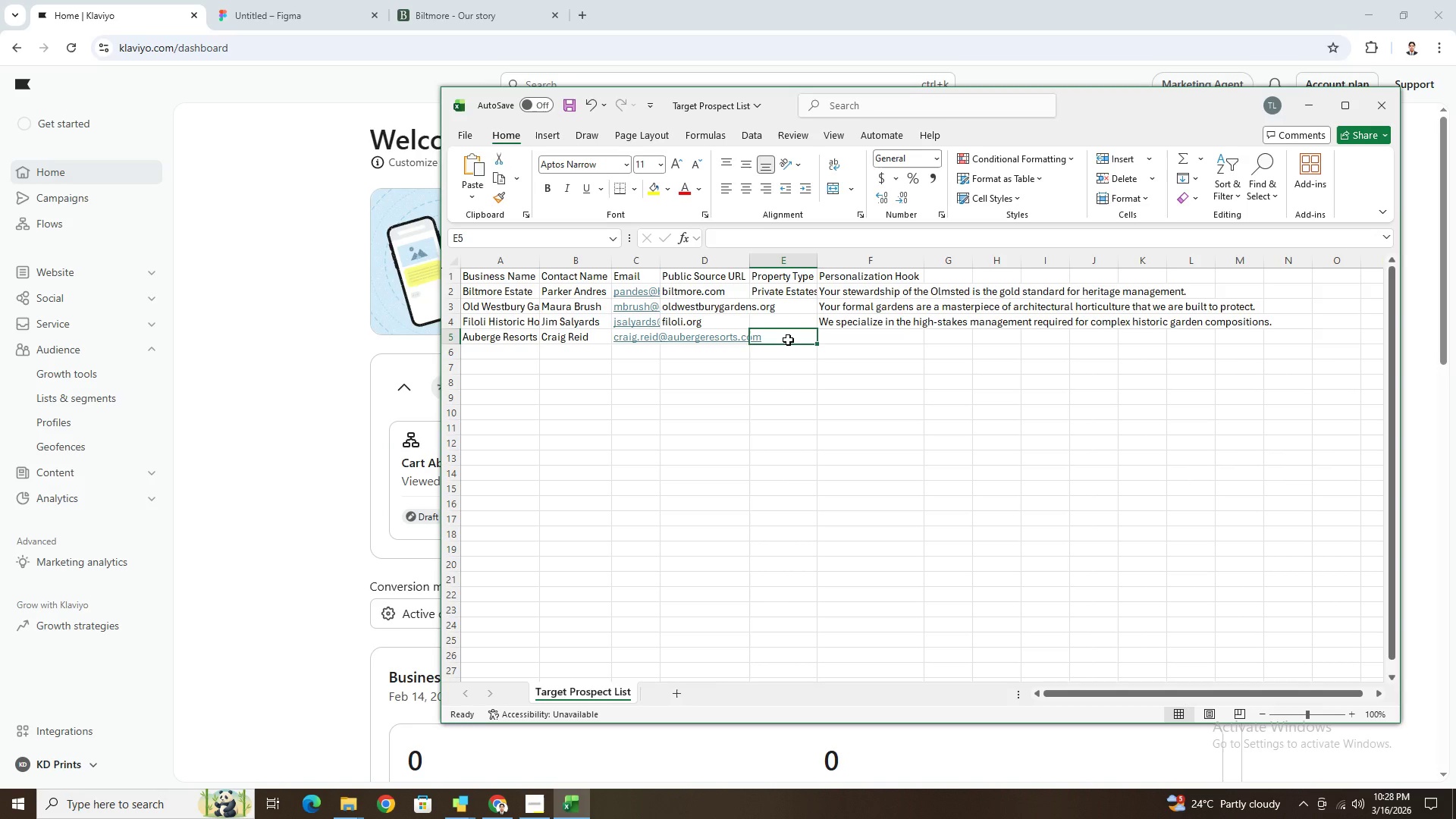 
key(ArrowLeft)
 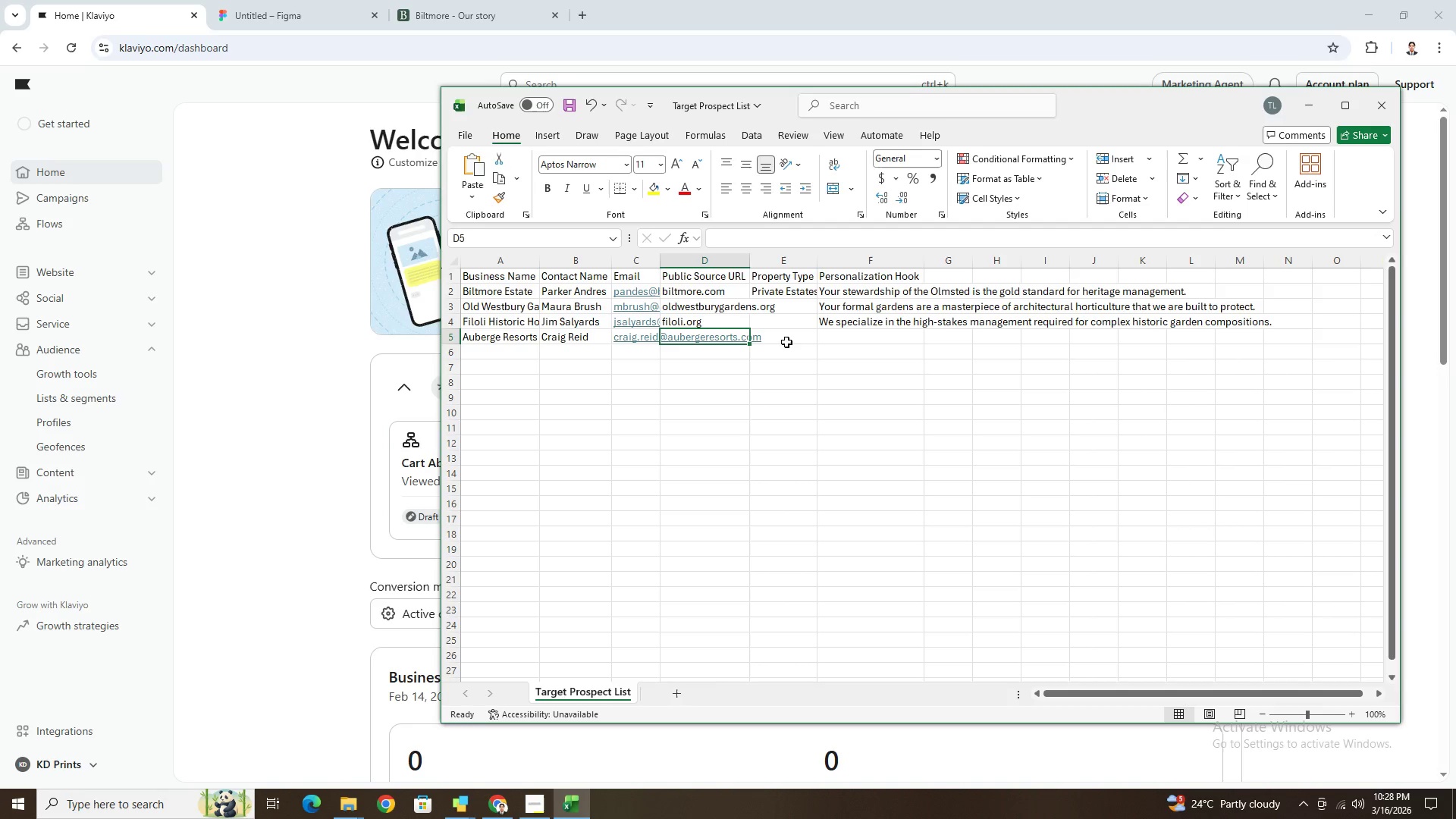 
type(auber)
 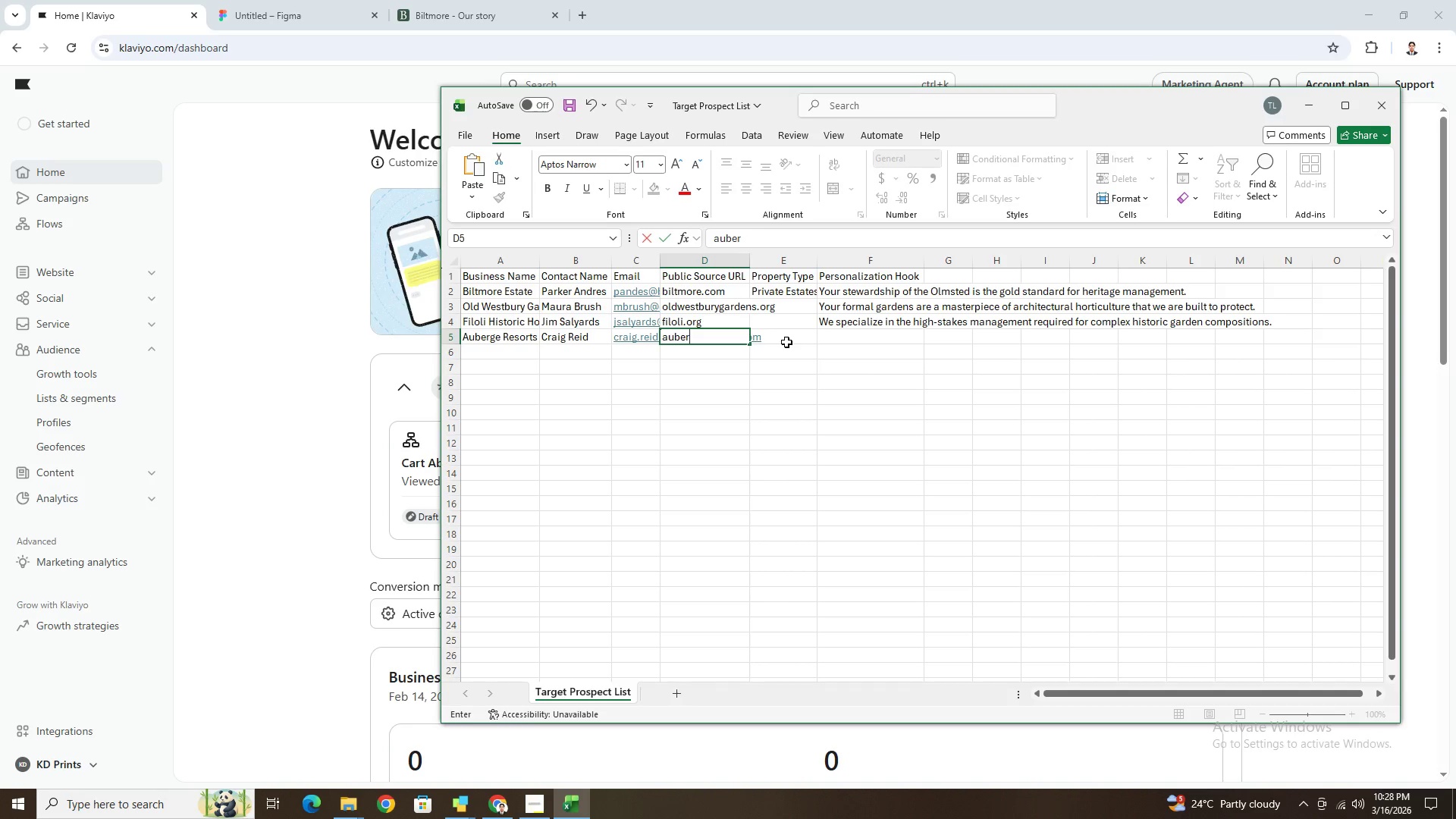 
wait(5.03)
 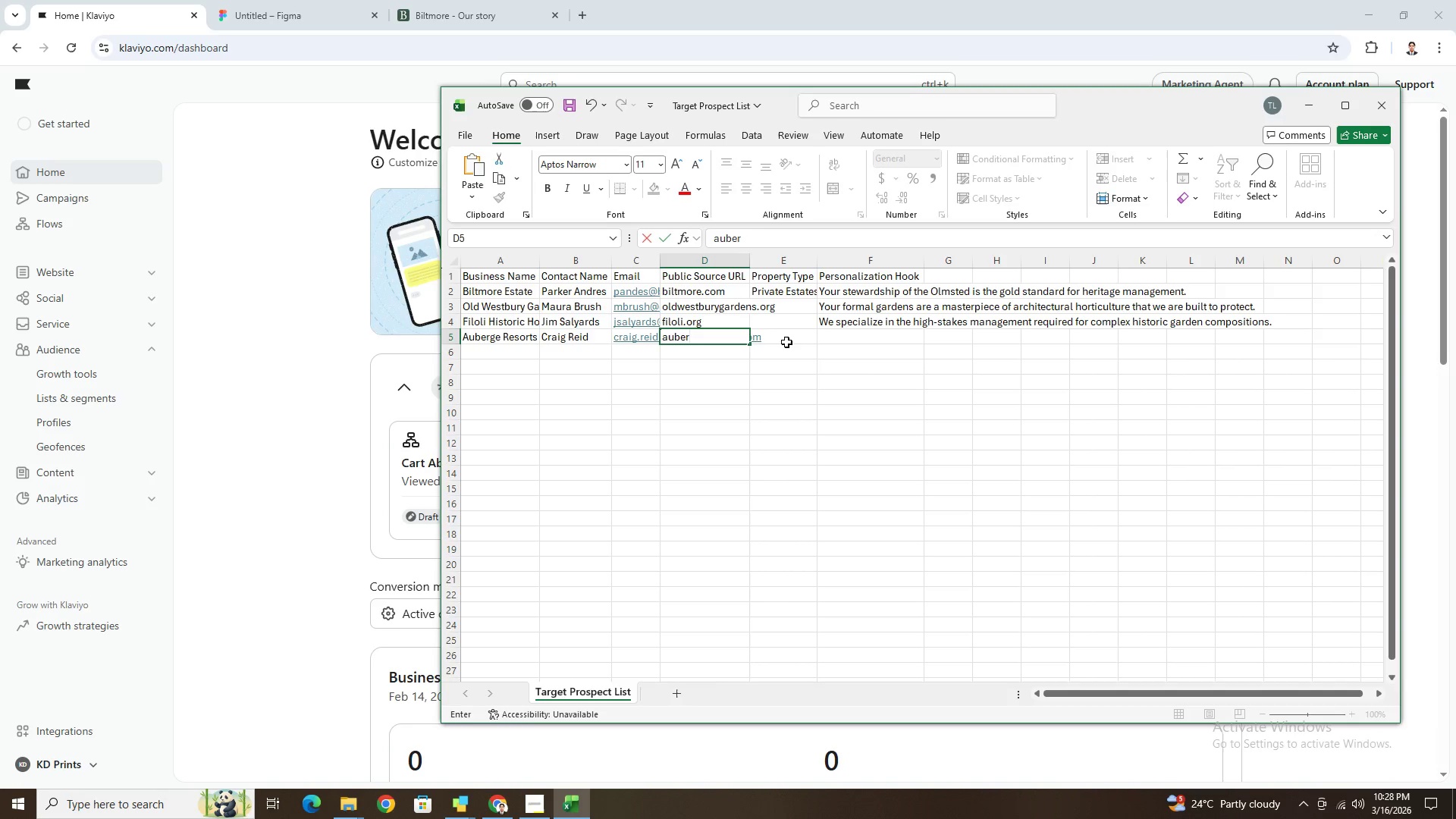 
type(geresorts.ci)
key(Backspace)
type(om)
key(Tab)
 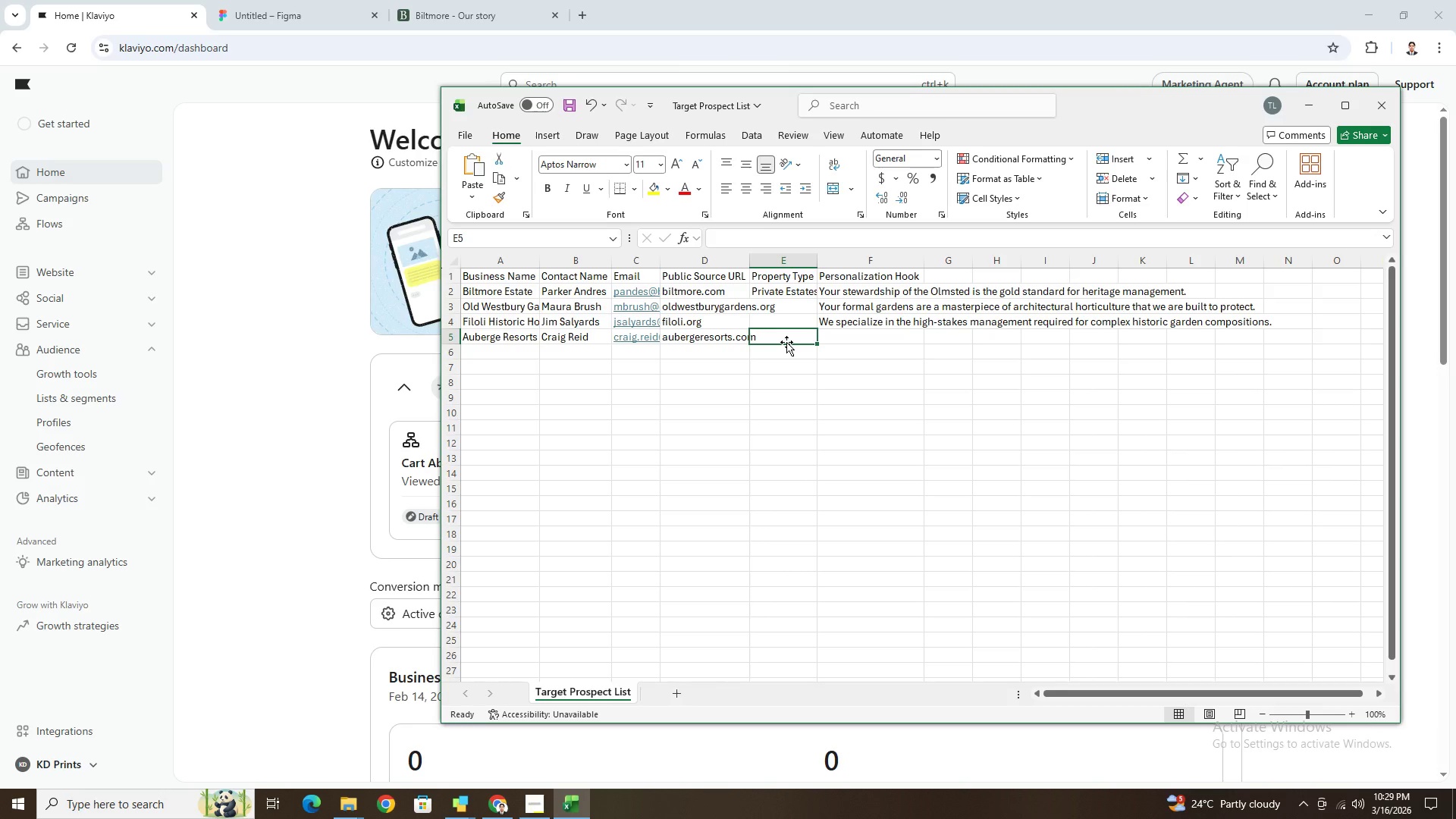 
wait(7.77)
 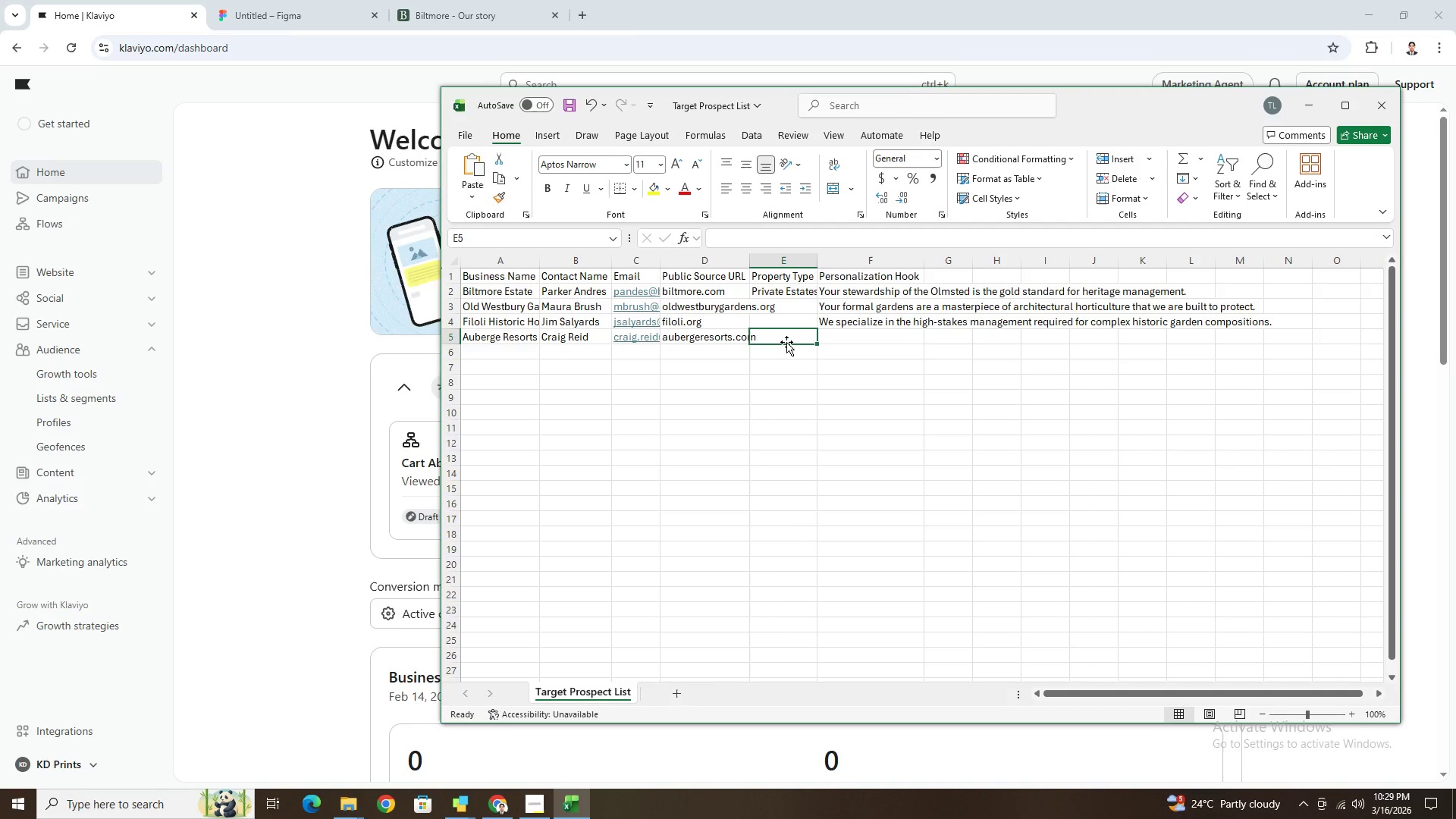 
left_click([510, 344])
 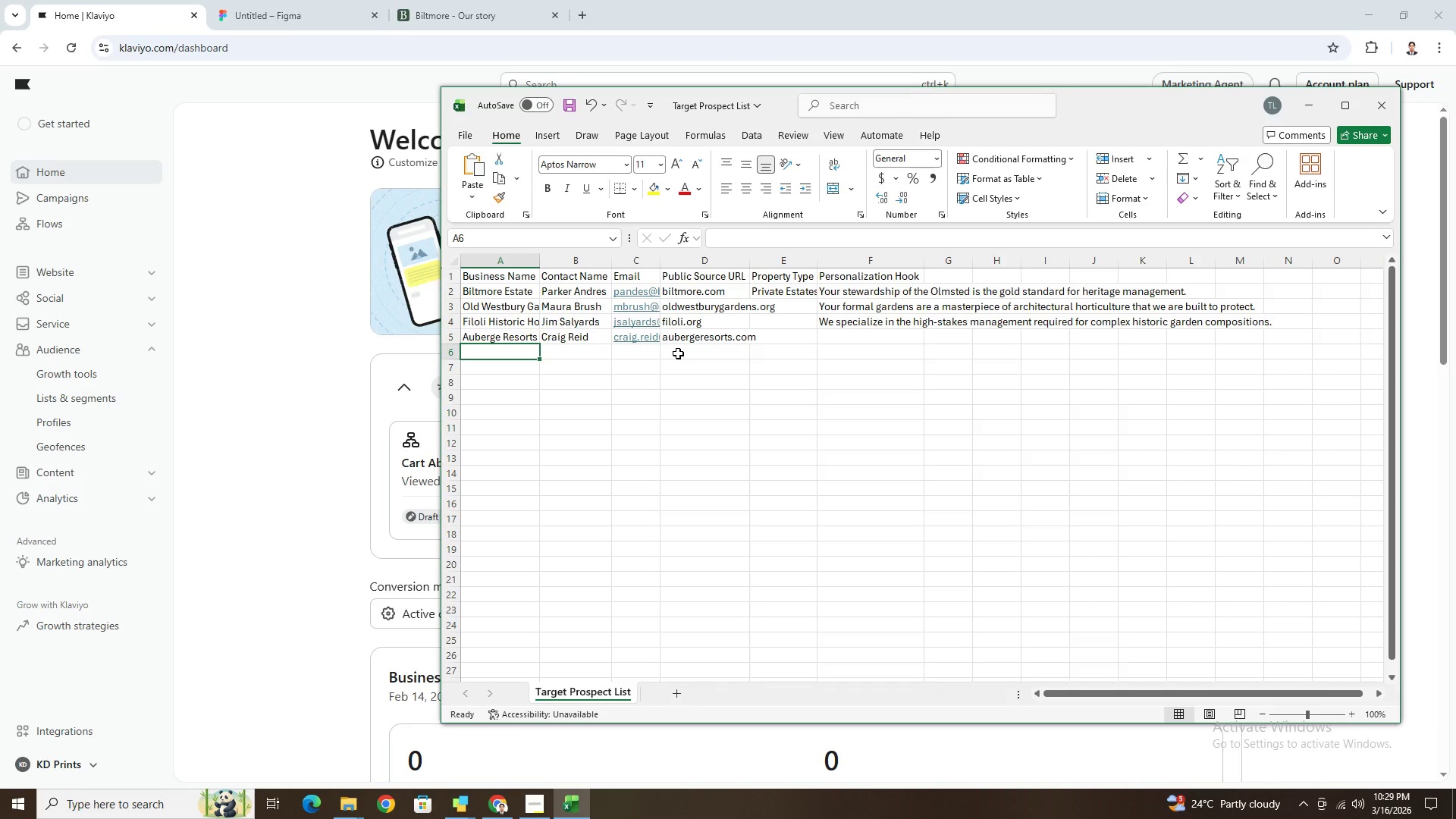 
wait(14.89)
 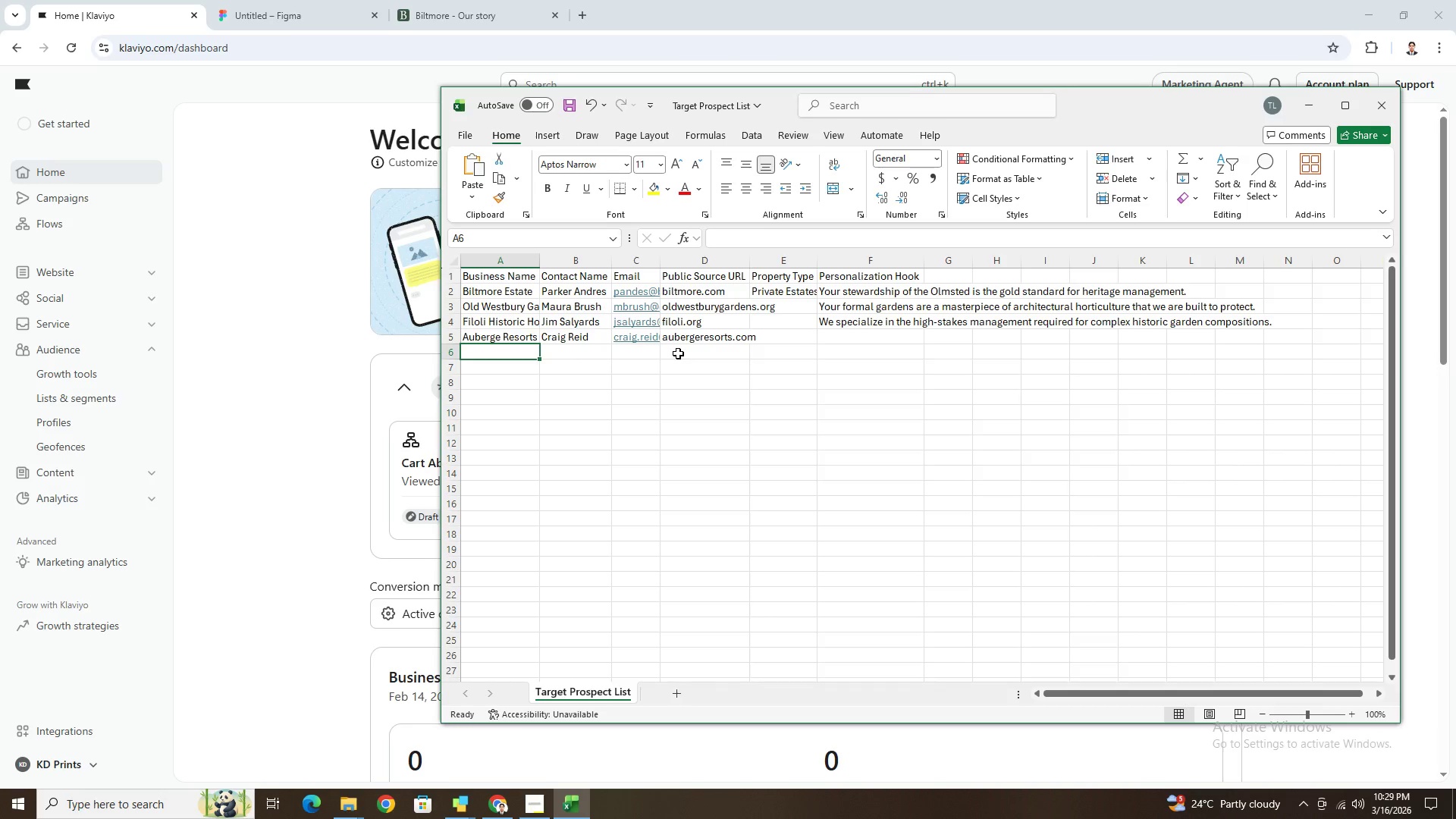 
type(Mount Vernon)
key(Tab)
type(Dean Norton)
key(Tab)
type(dnortio)
key(Backspace)
key(Backspace)
type(on@mountvernon.org)
 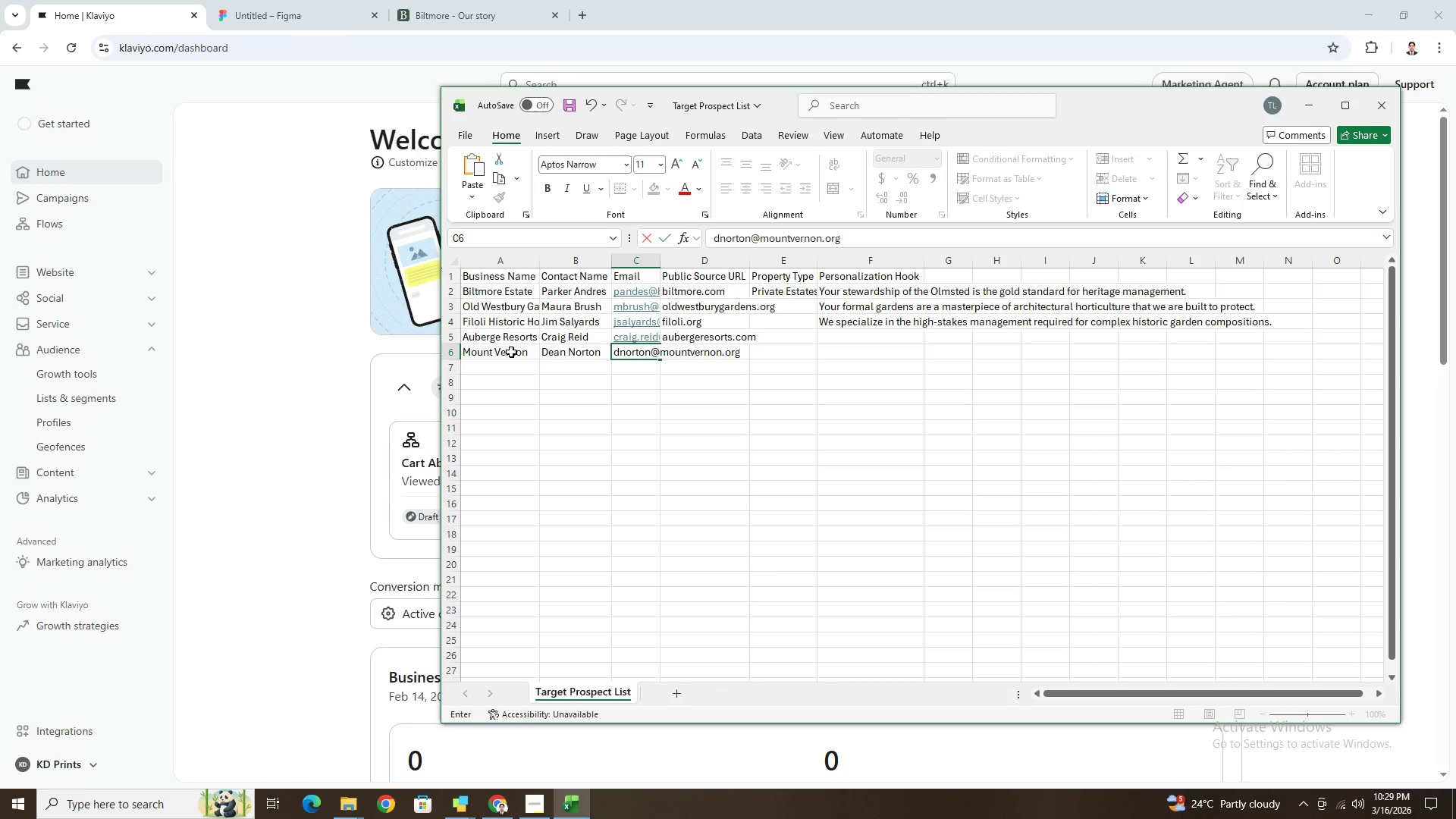 
key(Enter)
 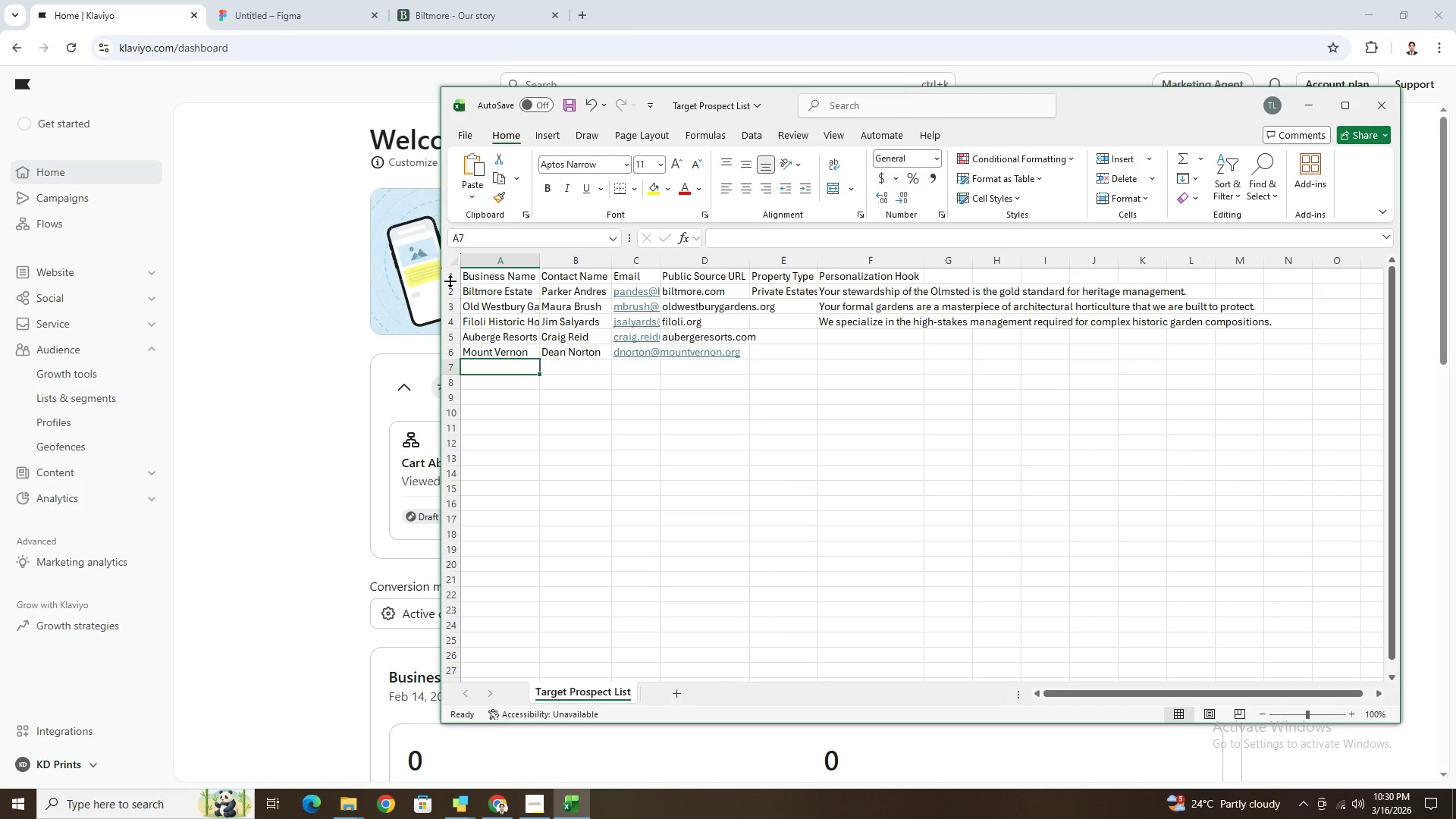 
wait(7.78)
 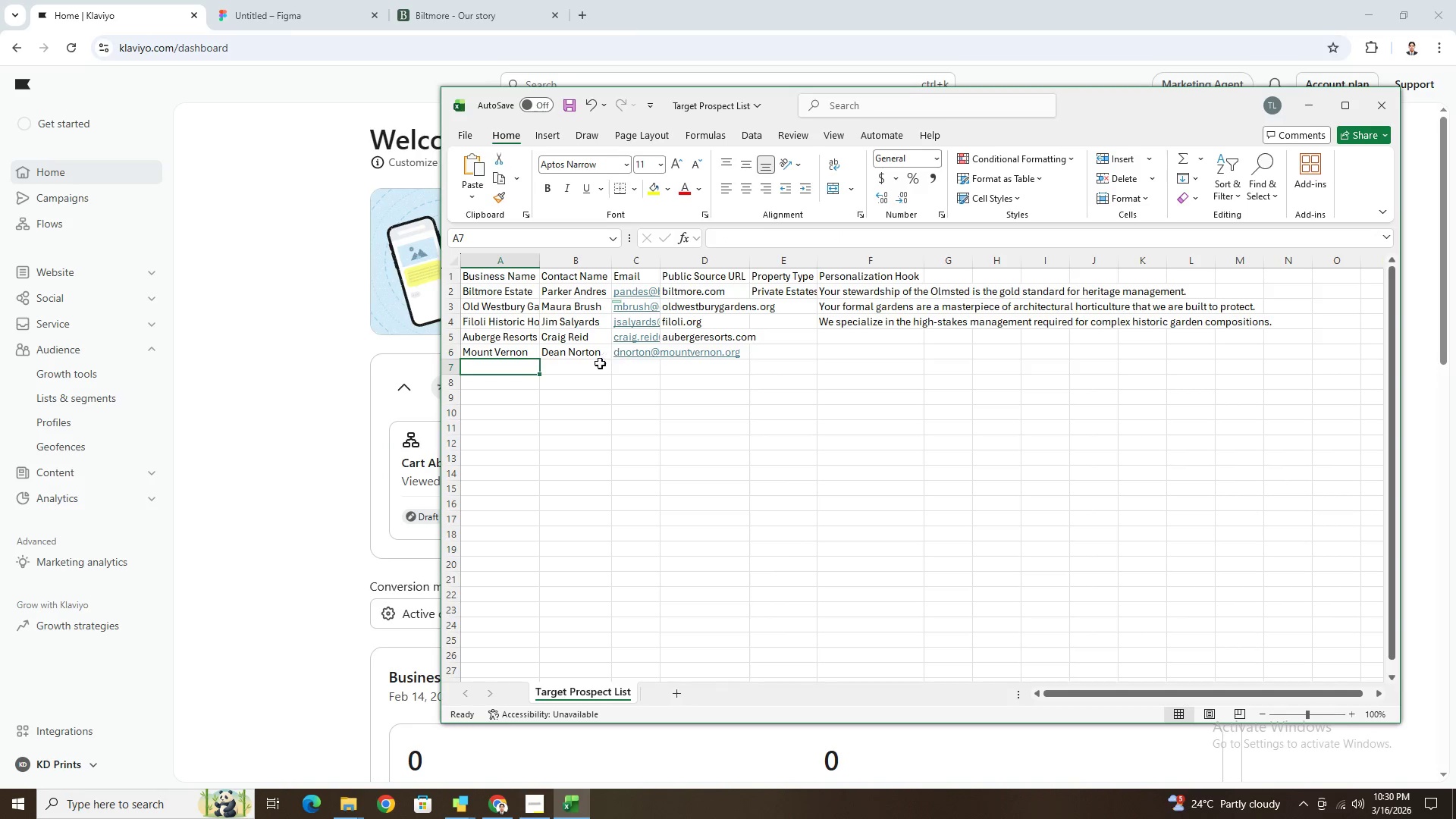 
left_click([880, 430])
 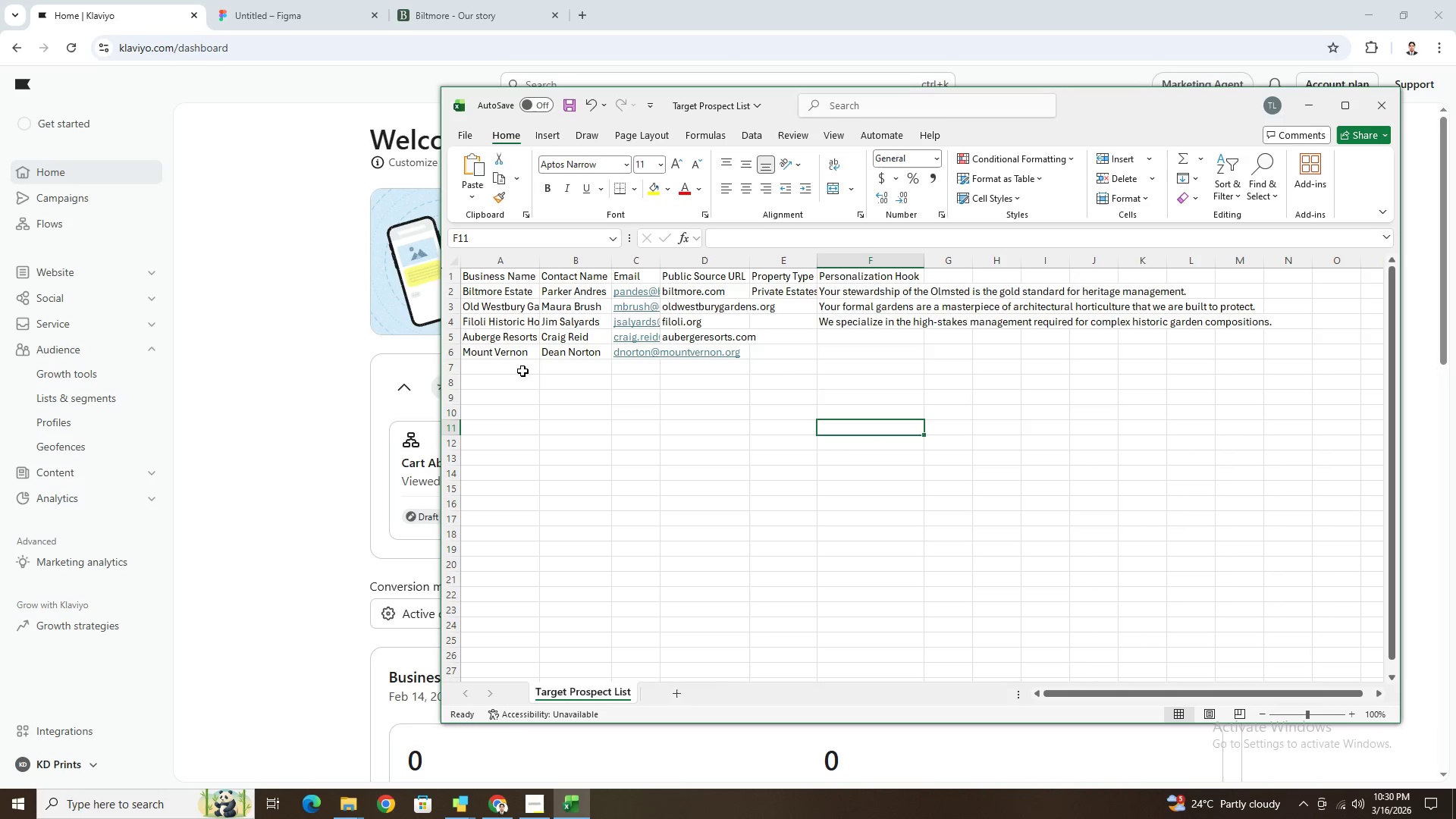 
left_click([508, 362])
 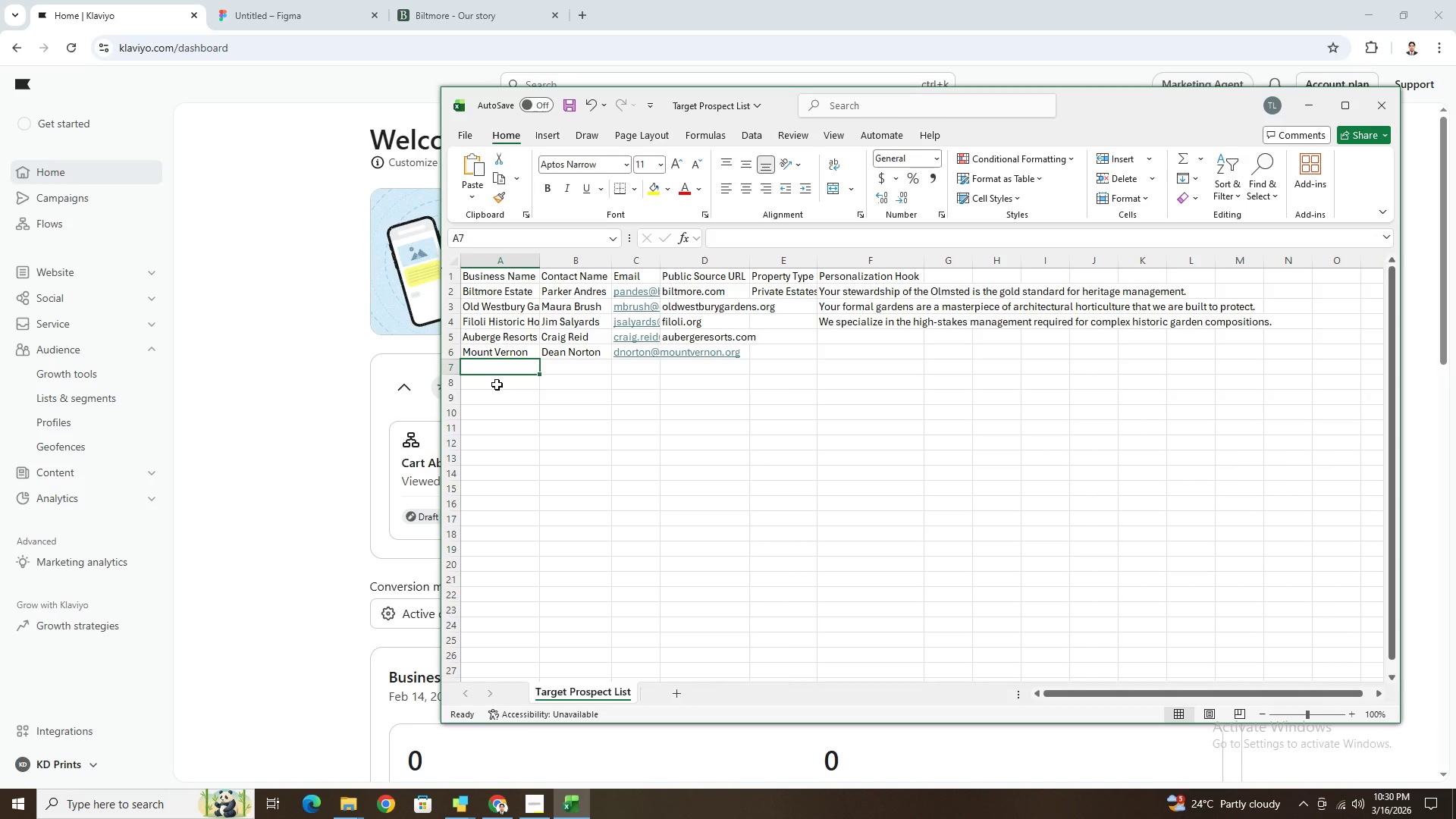 
wait(5.62)
 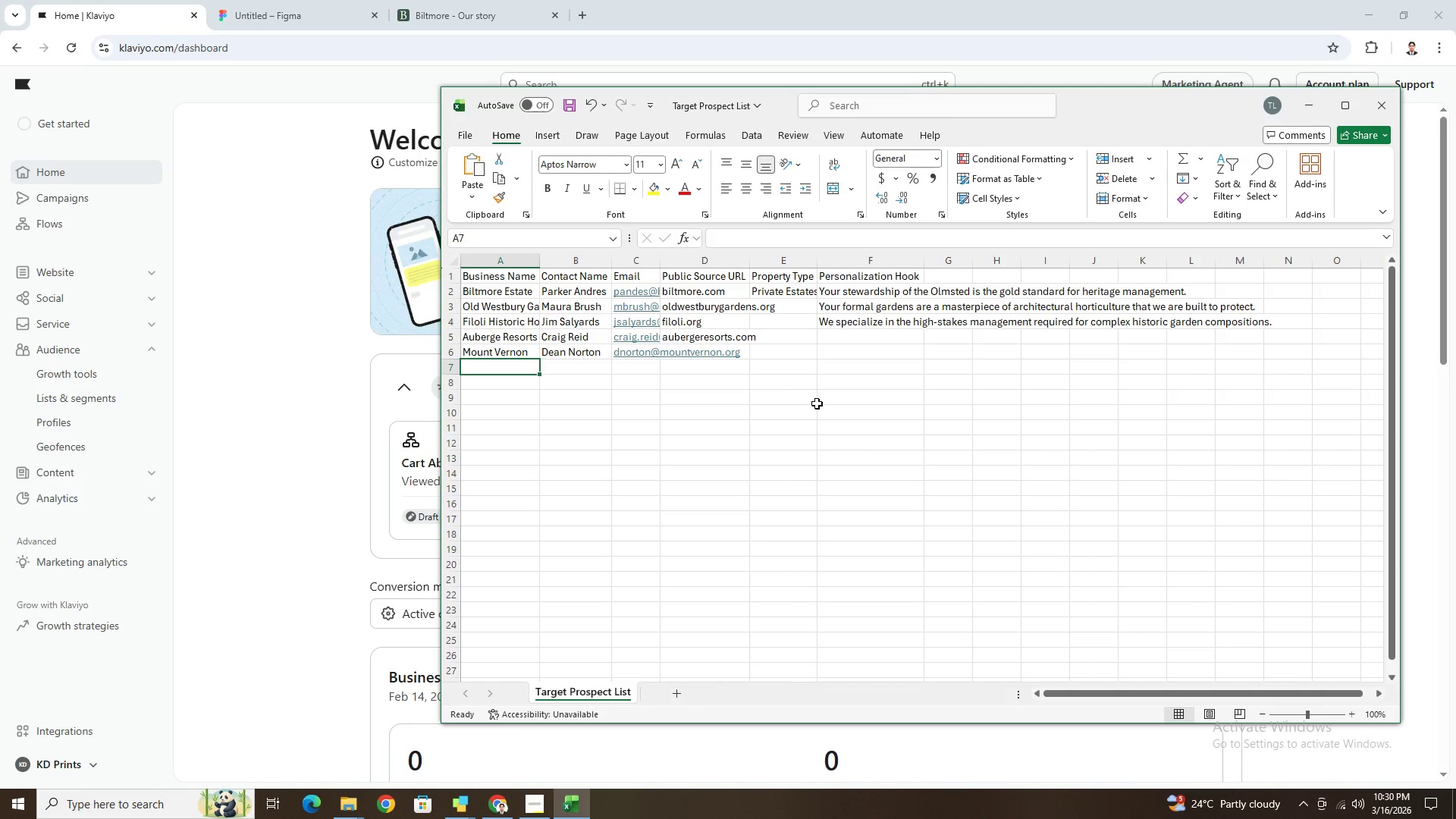 
type(The Huntington)
key(Tab)
type(James Folsom)
key(Tab)
type(jfolsom@g)
key(Backspace)
type(huntington.org)
 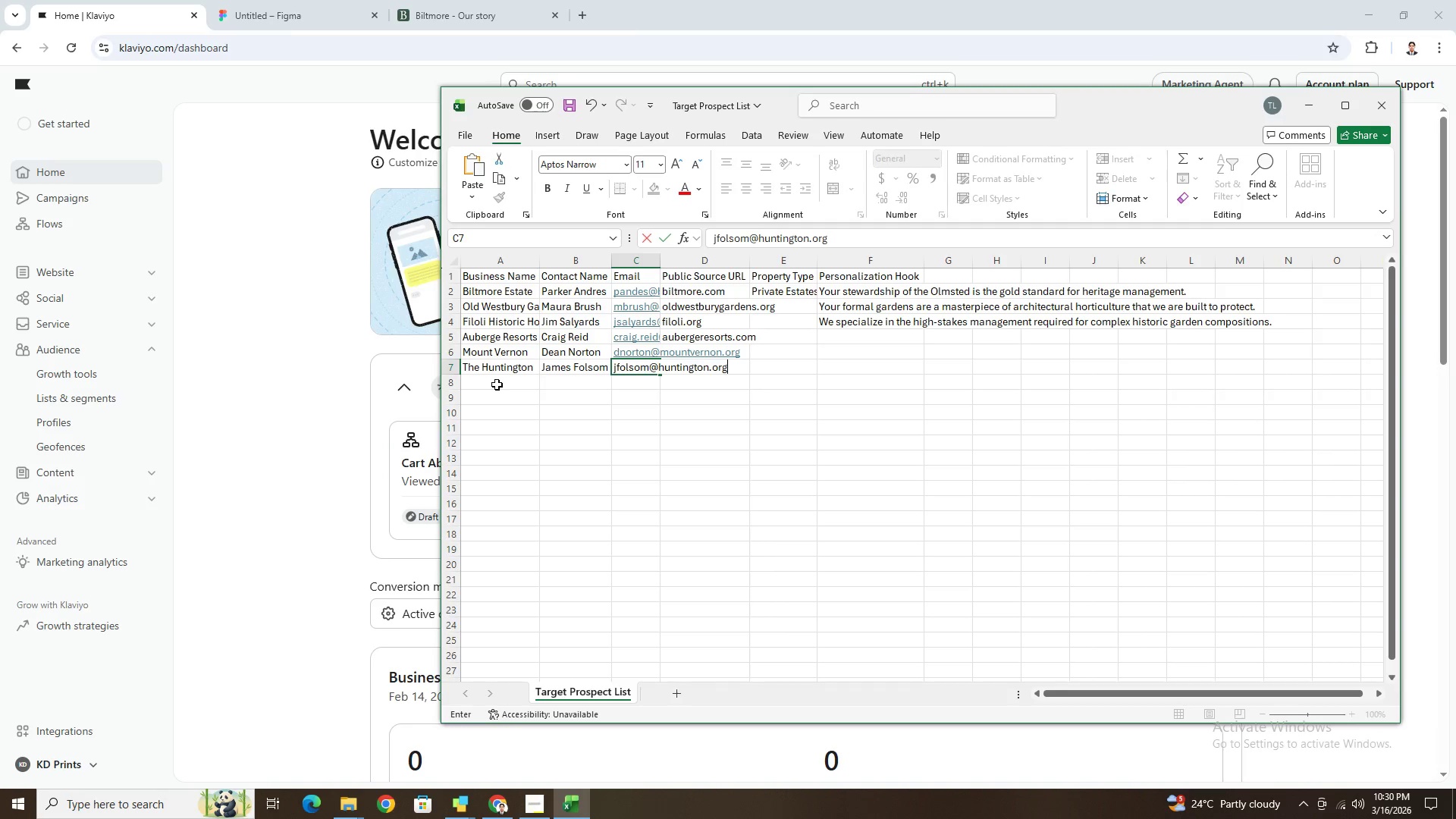 
key(Enter)
 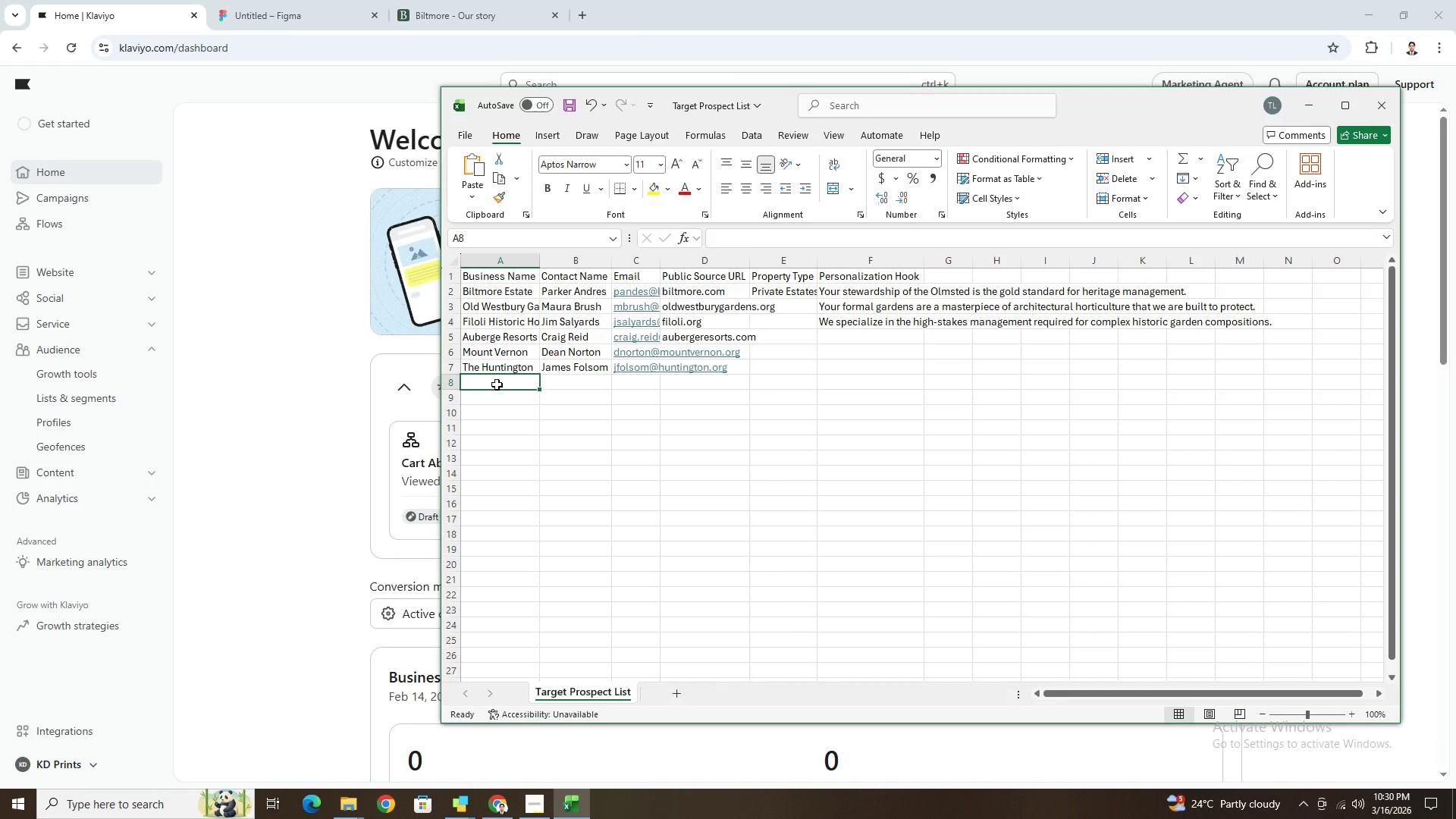 
key(ArrowUp)
 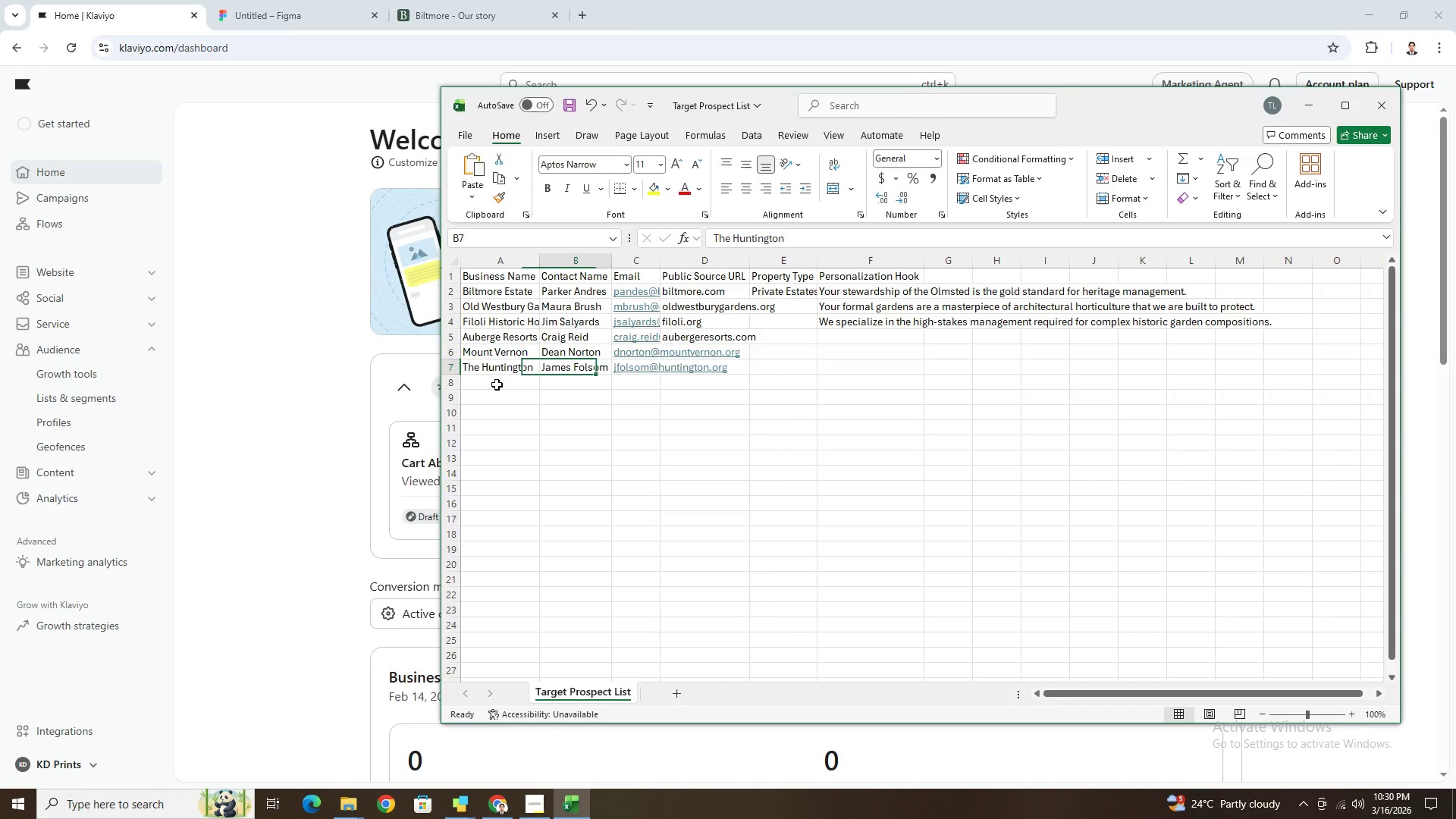 
key(ArrowRight)
 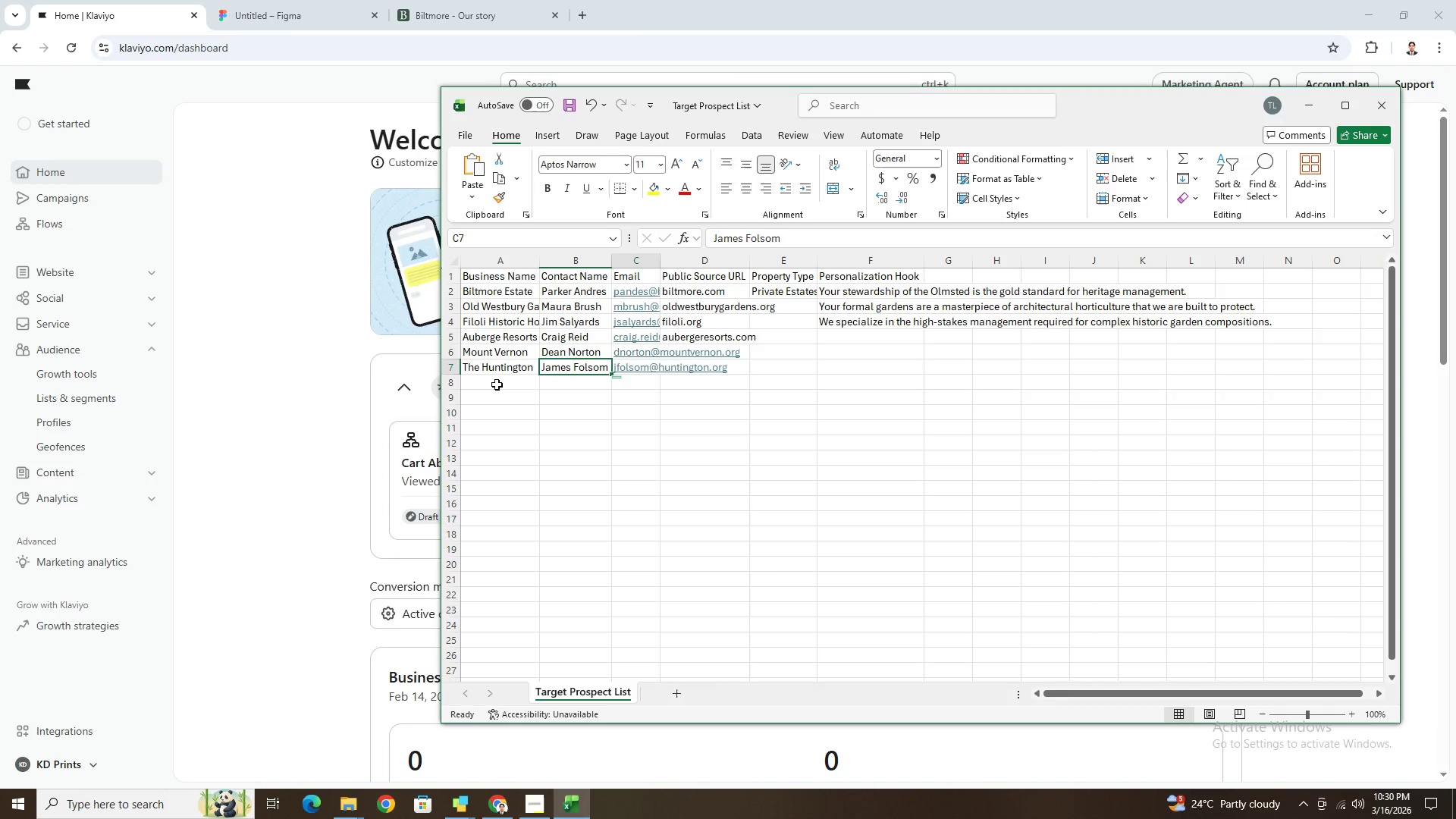 
key(ArrowRight)
 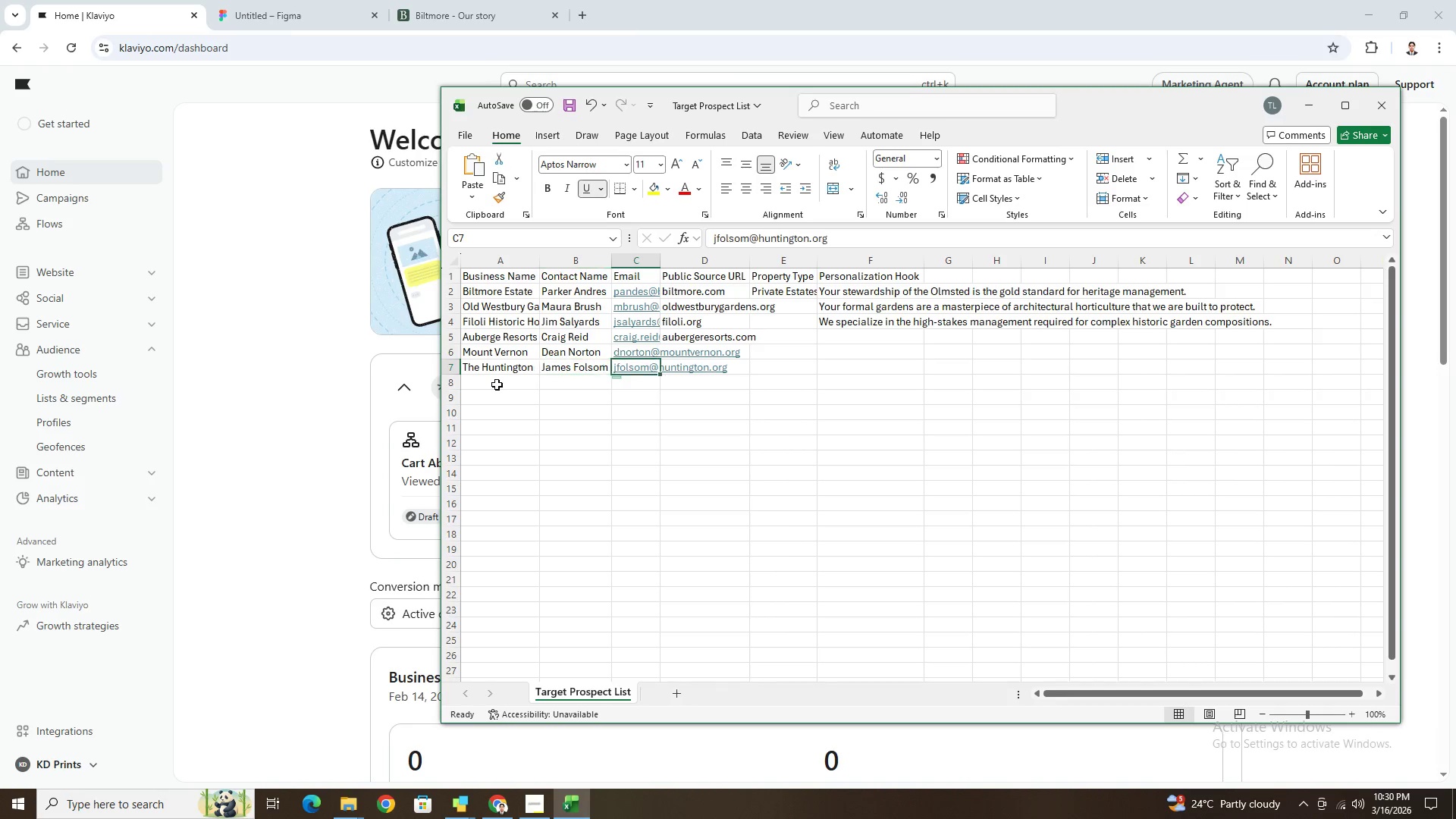 
key(ArrowRight)
 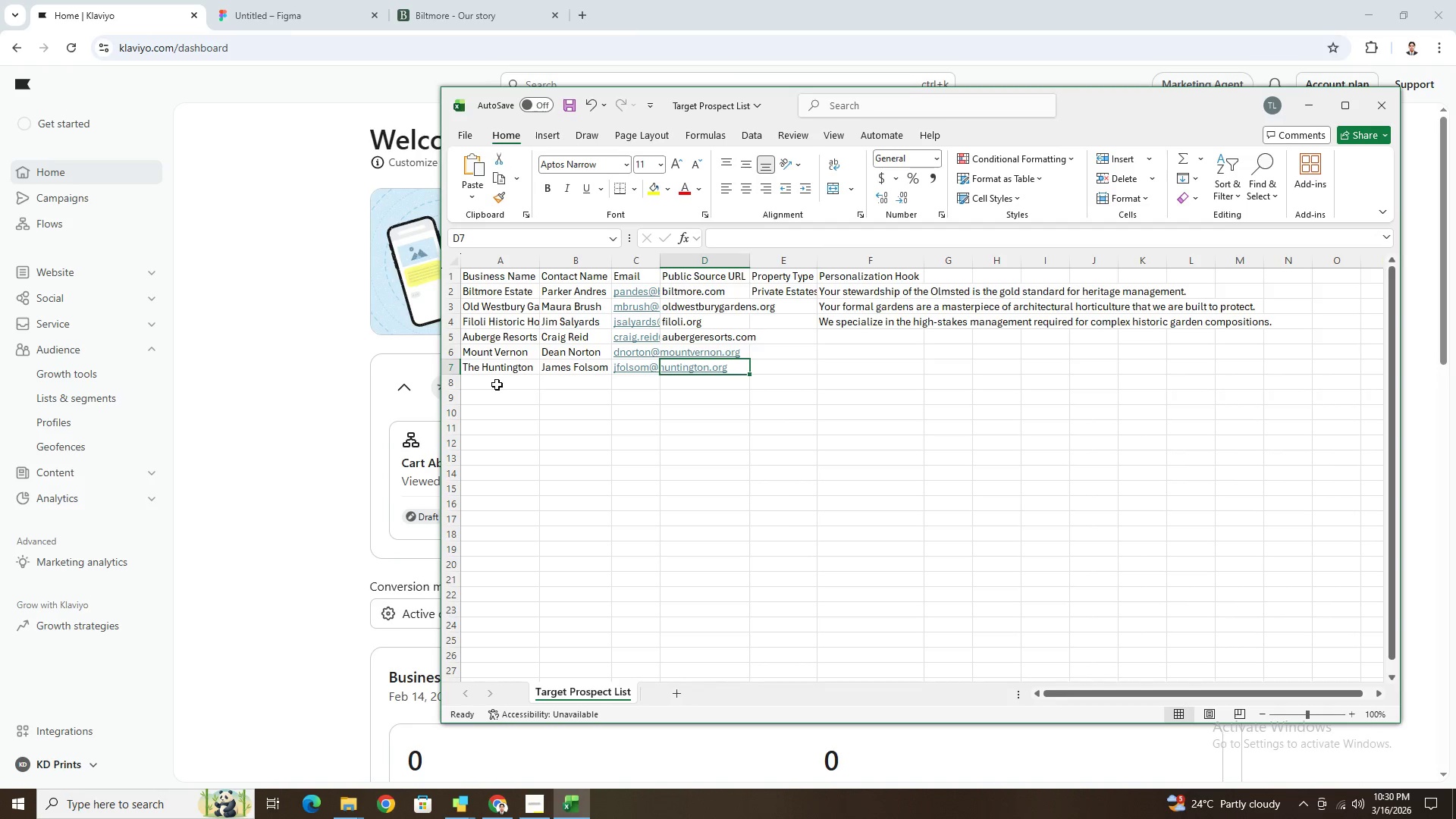 
key(ArrowUp)
 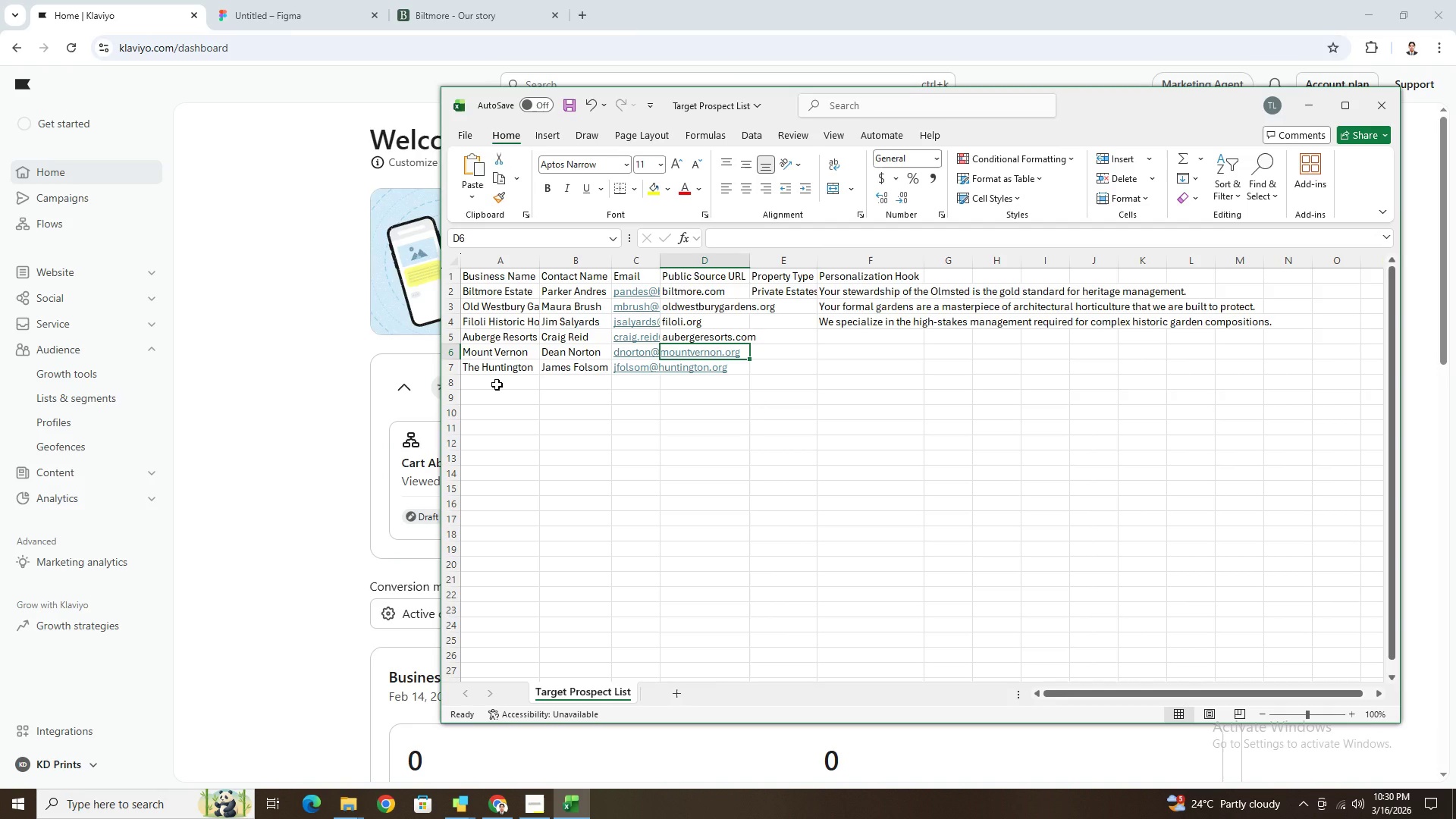 
type(mountvernon.org)
 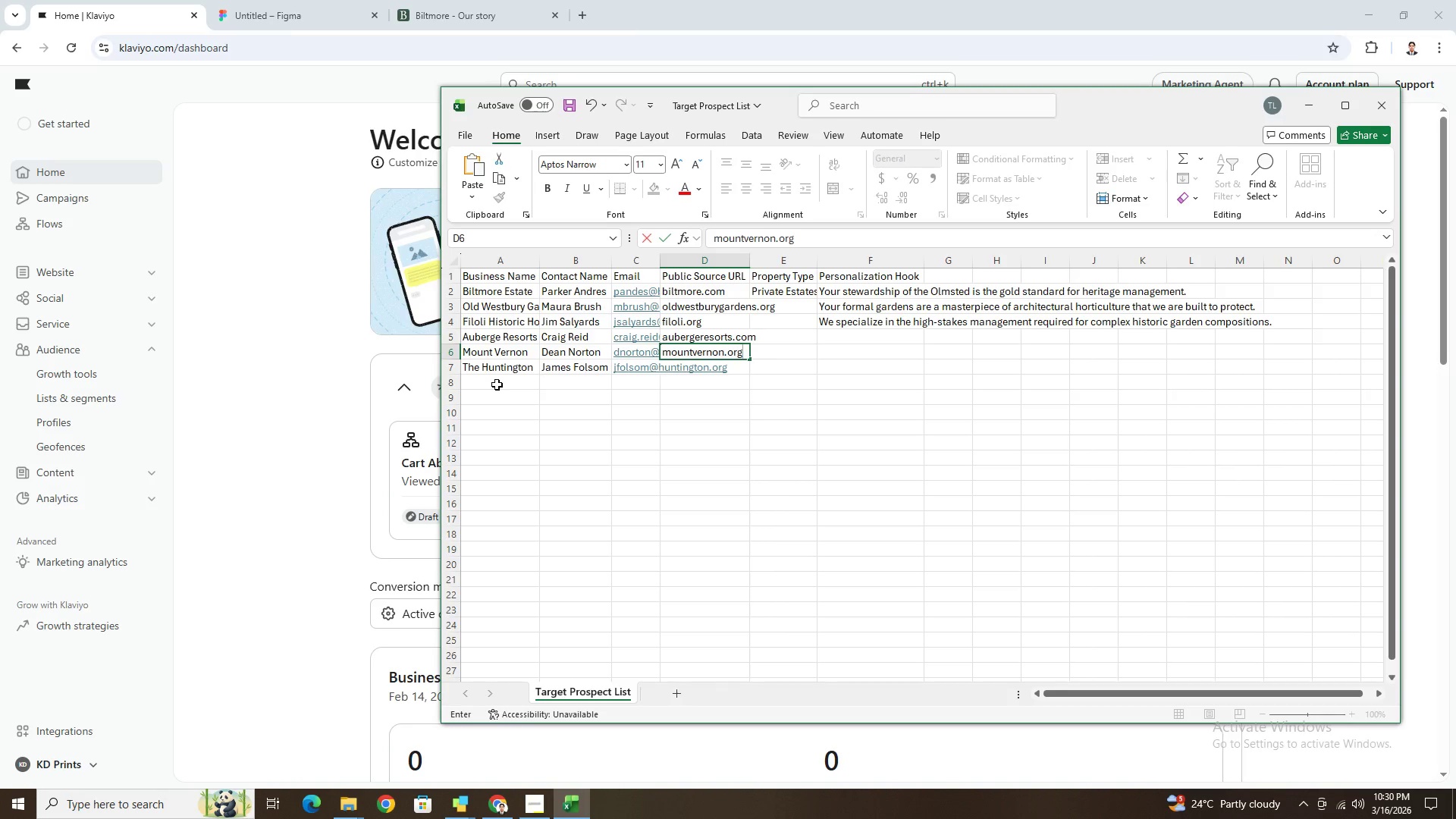 
key(Enter)
 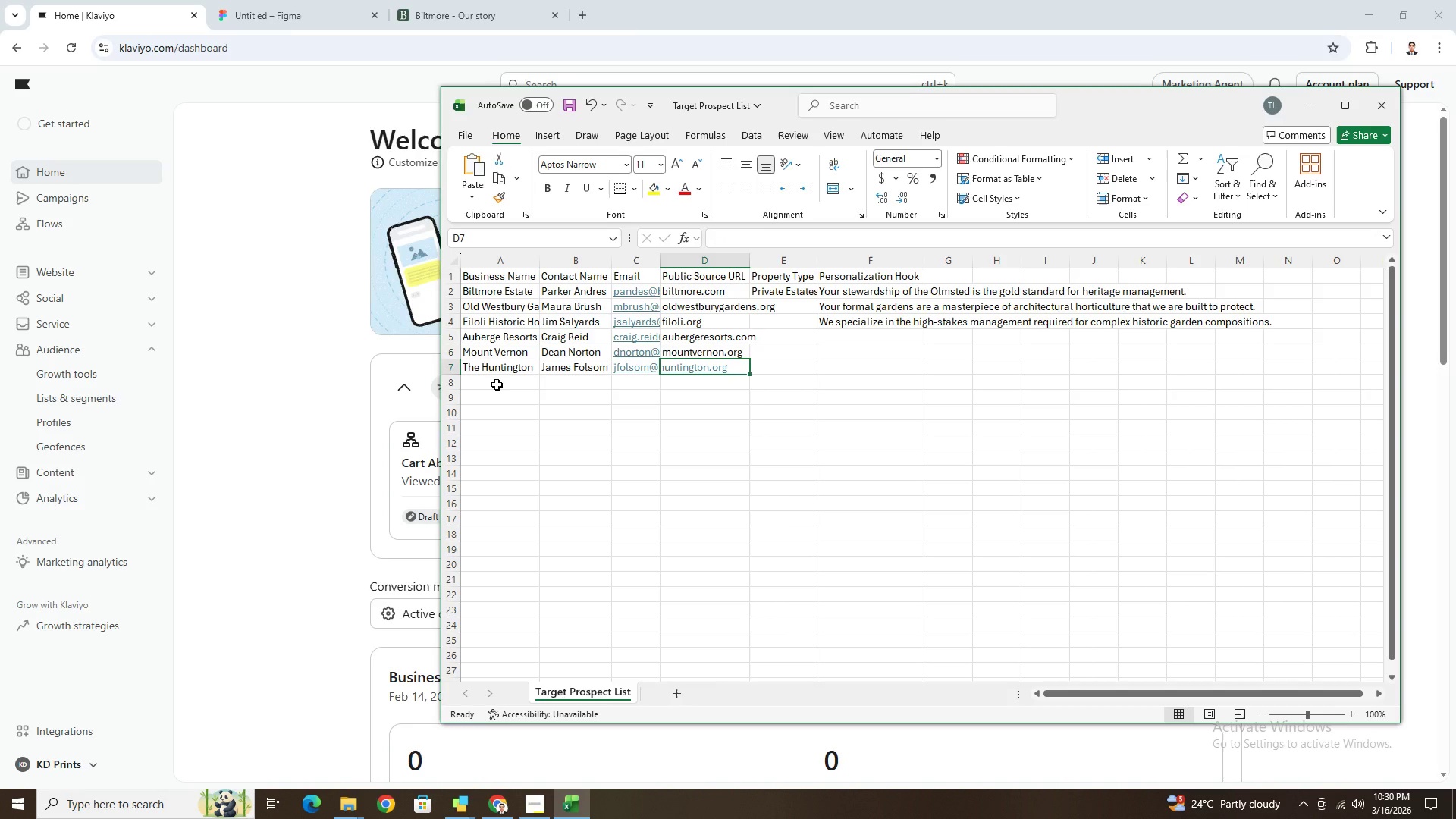 
type(huntington.org)
 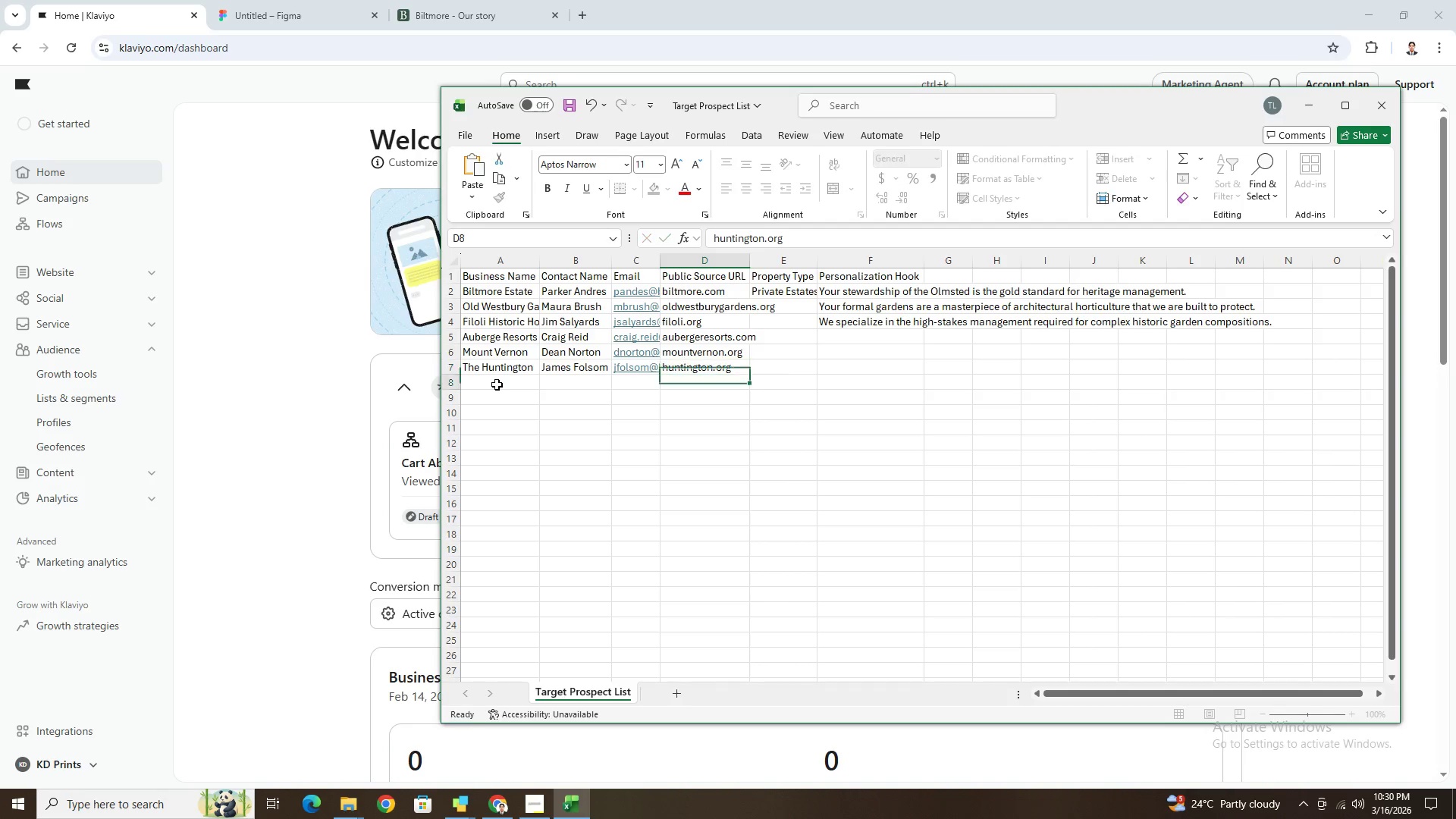 
key(Enter)
 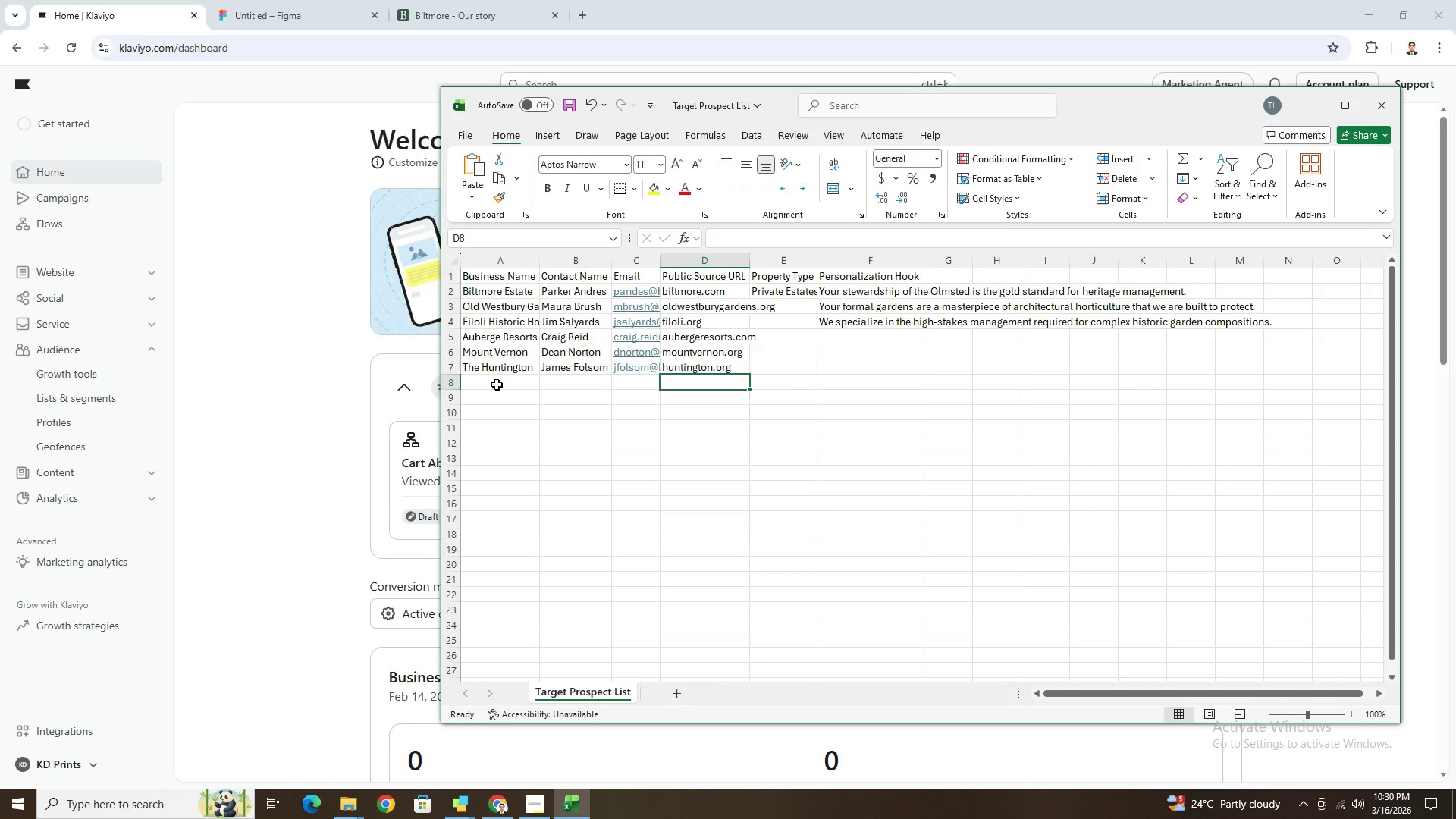 
key(ArrowLeft)
 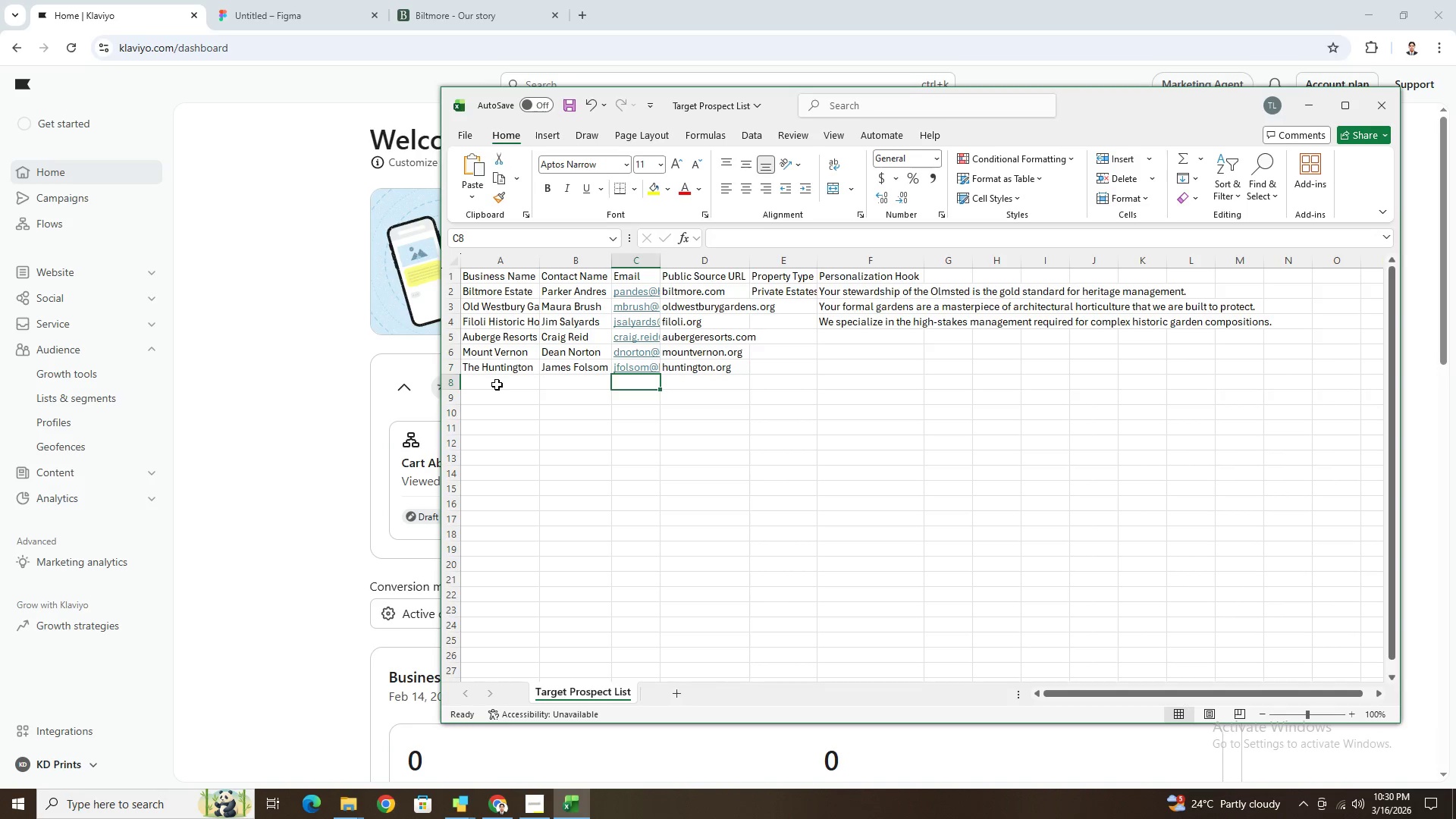 
key(ArrowLeft)
 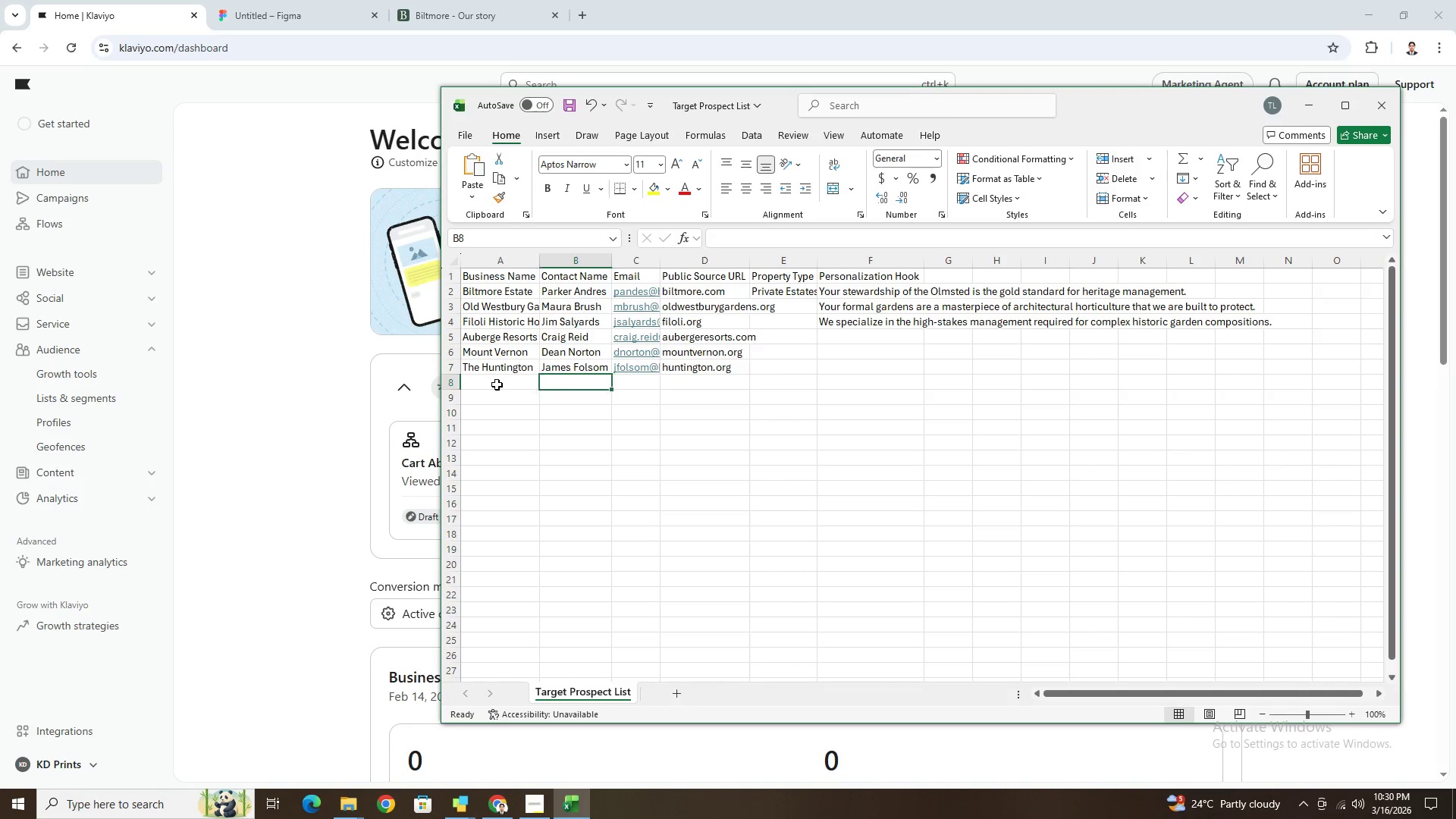 
key(ArrowLeft)
 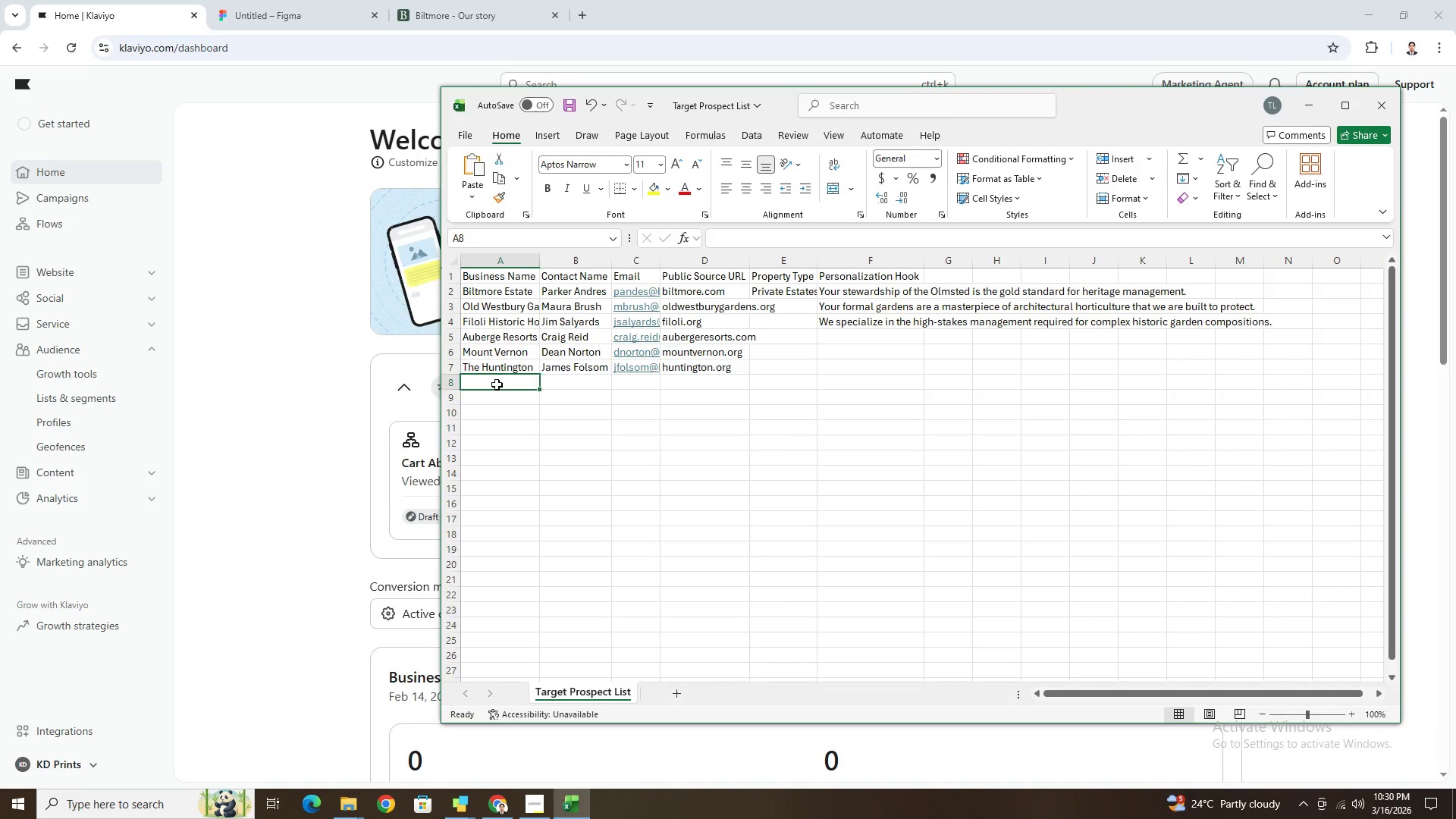 
key(ArrowLeft)
 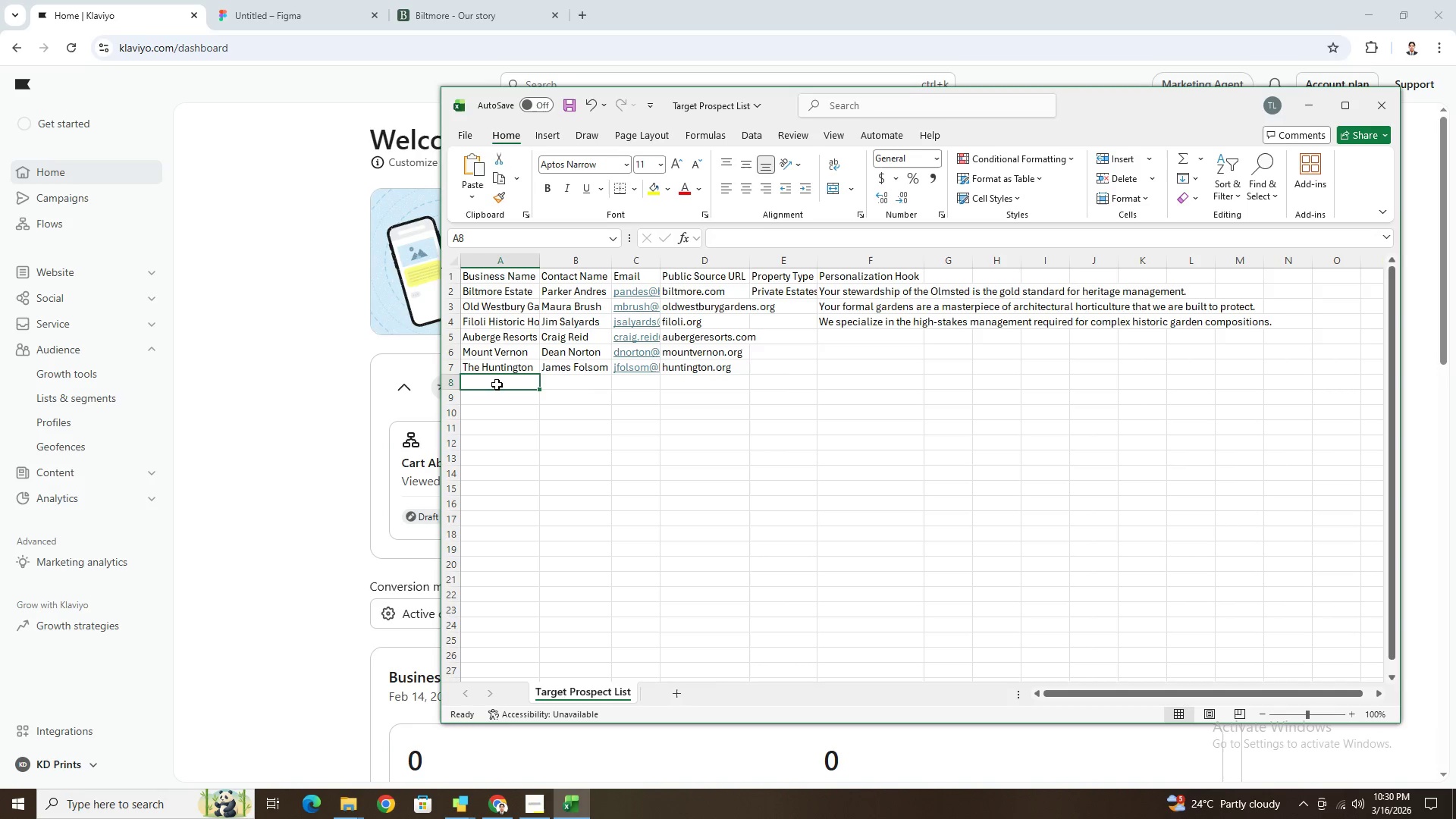 
key(ArrowLeft)
 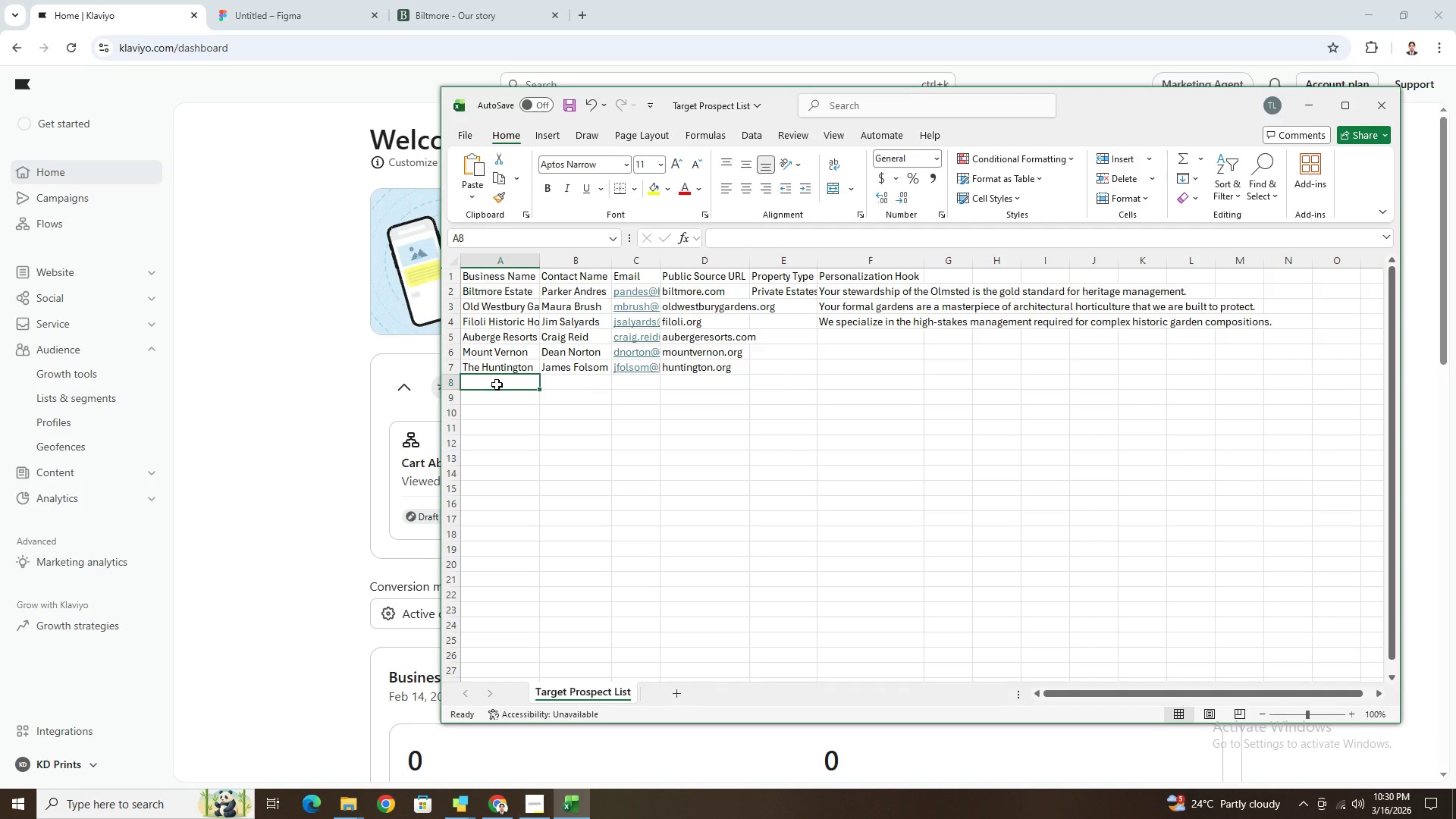 
type(Dumab)
key(Backspace)
key(Backspace)
type(barton Oaks)
key(Tab)
type(Jonathan Kavalier)
key(Tab)
type(jkavalier@di)
key(Backspace)
type(oals)
key(Backspace)
key(Backspace)
type(ks.org)
key(Tab)
type(doaks.org)
 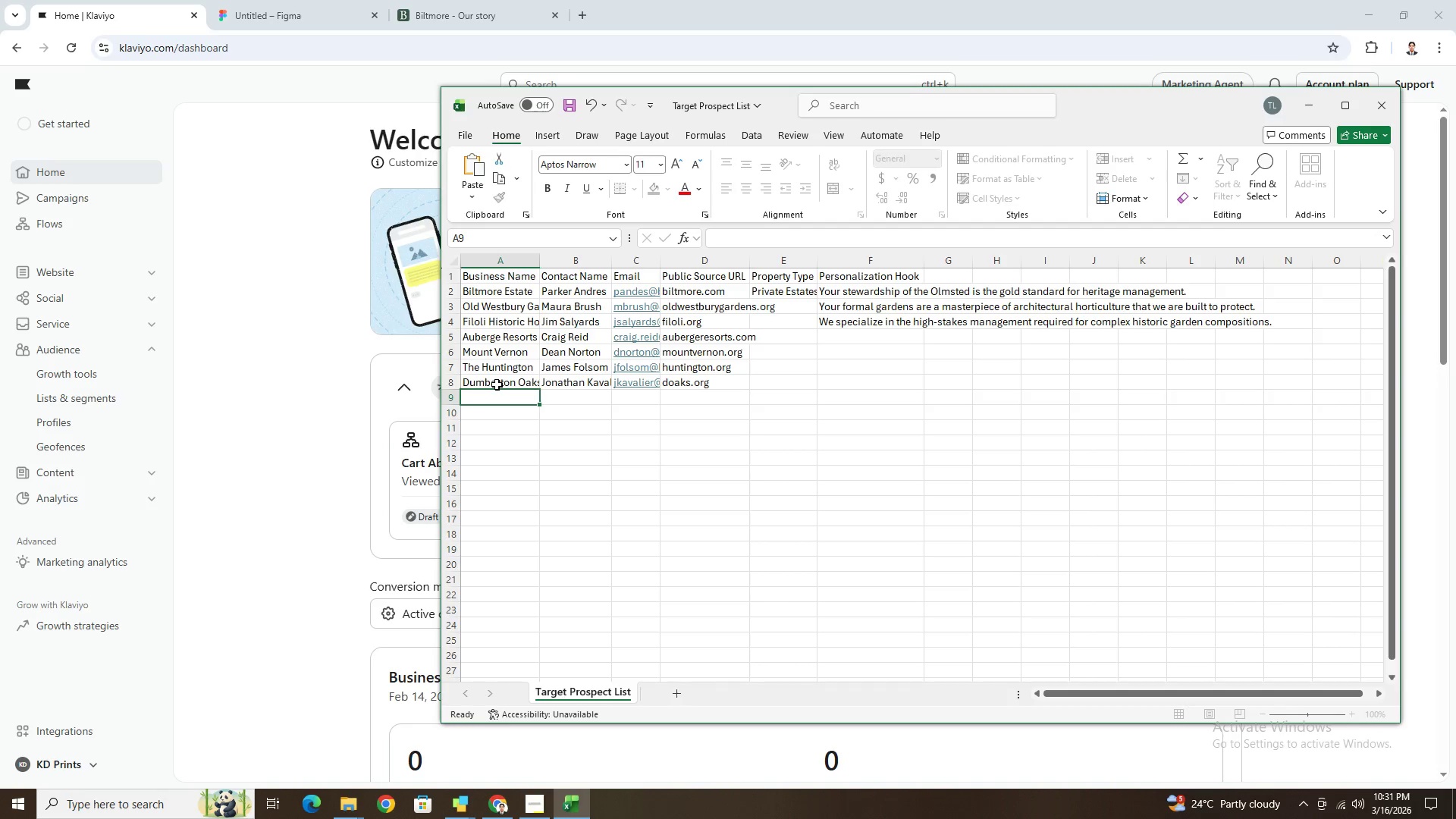 
 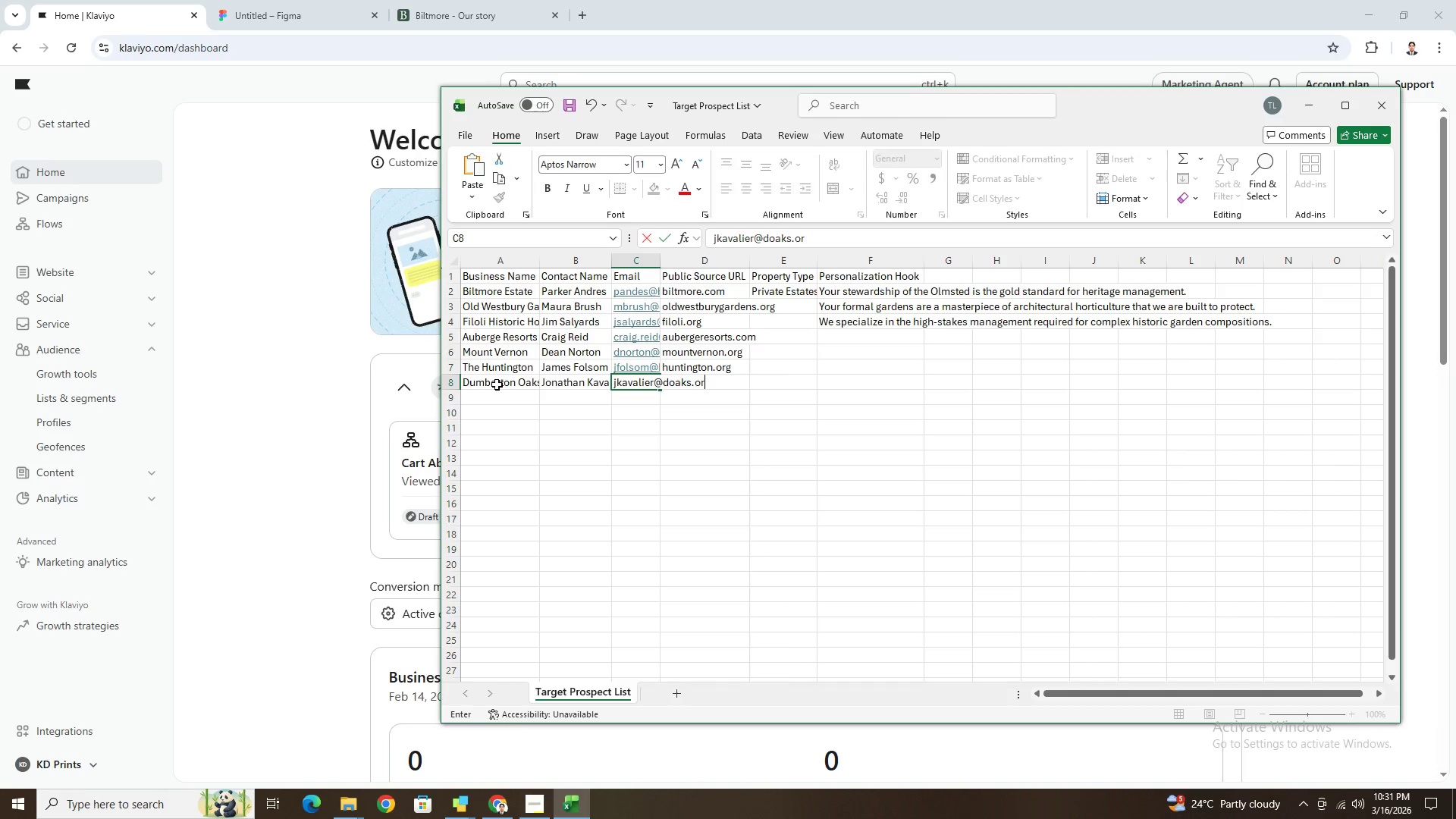 
key(Enter)
 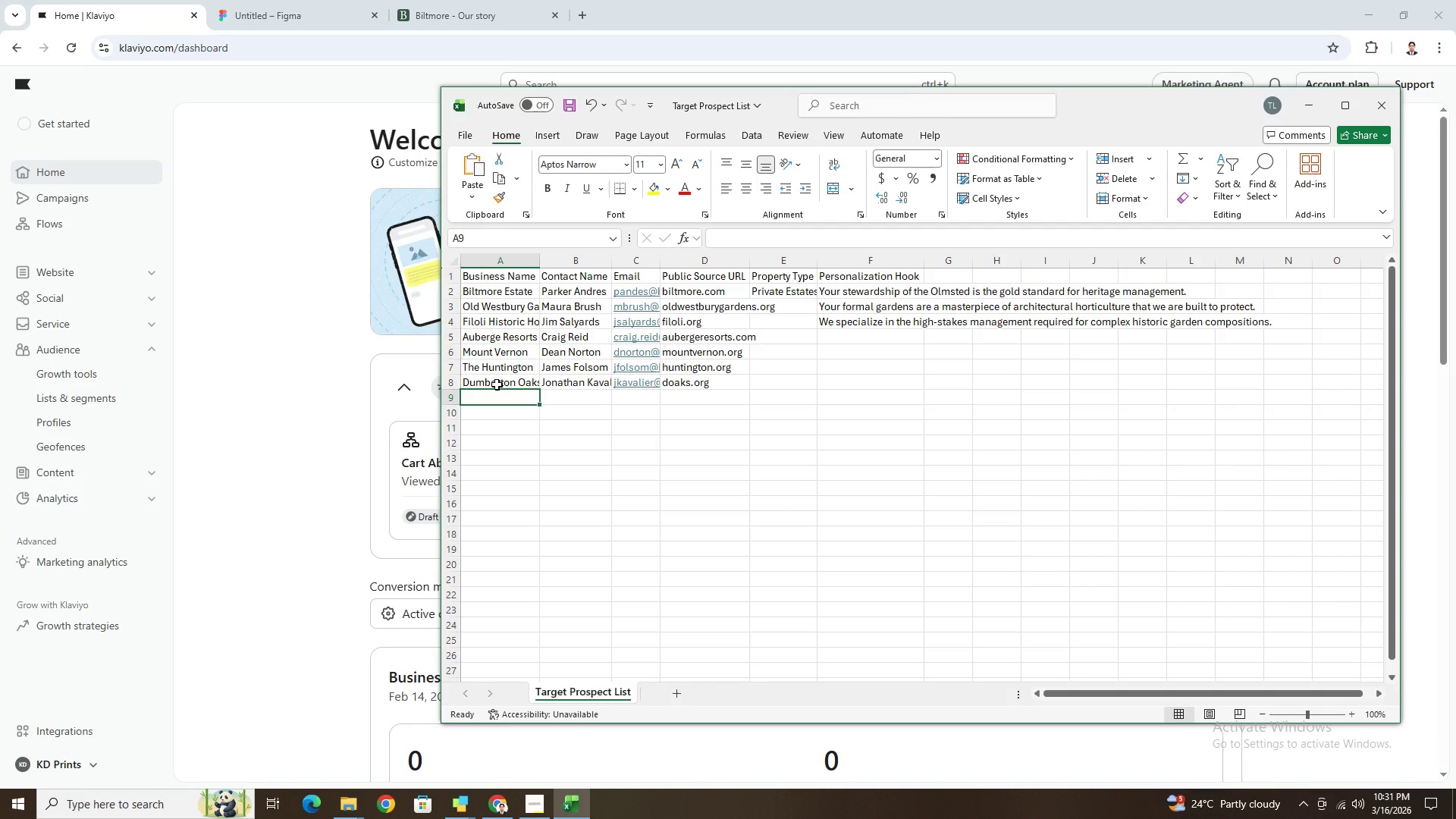 
type(Viza)
key(Backspace)
type(caya Musuem)
key(Tab)
type(Iam Simpkins)
key(Tab)
type(ian.sin)
key(Backspace)
type(mpkins@vizcaya.org)
key(Tab)
type(vizcaya.org)
 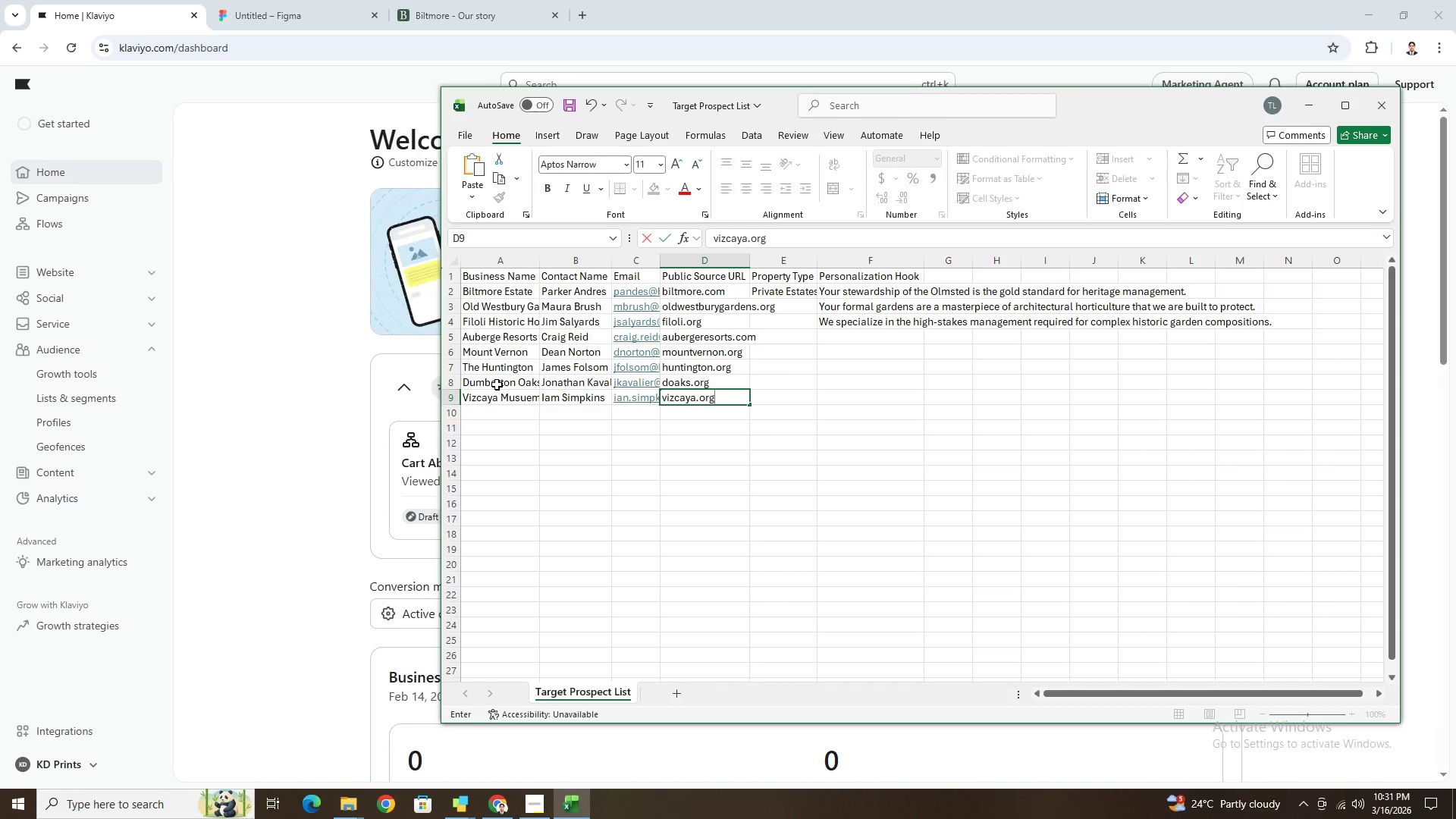 
key(Enter)
 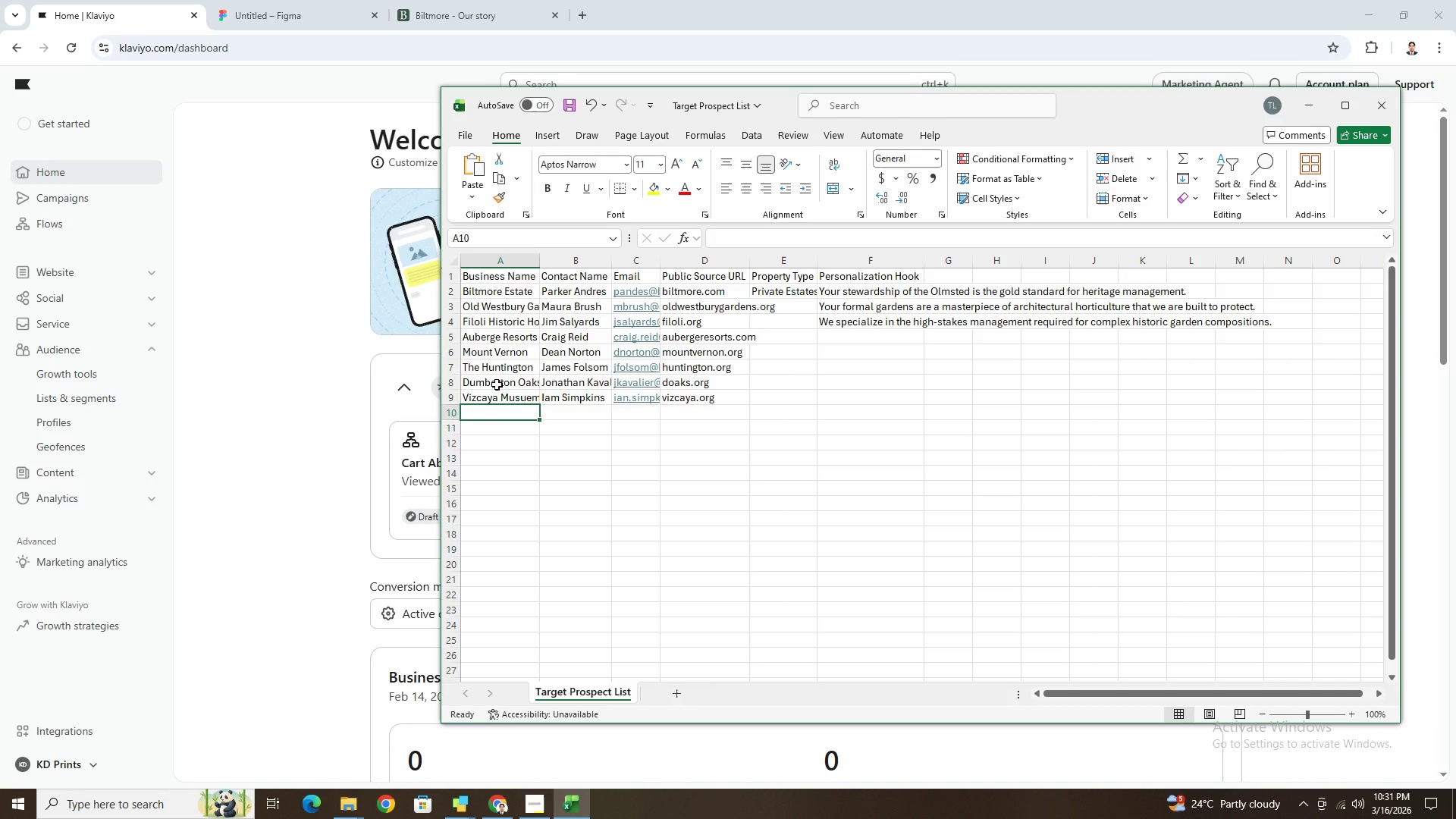 
type(The Mount)
 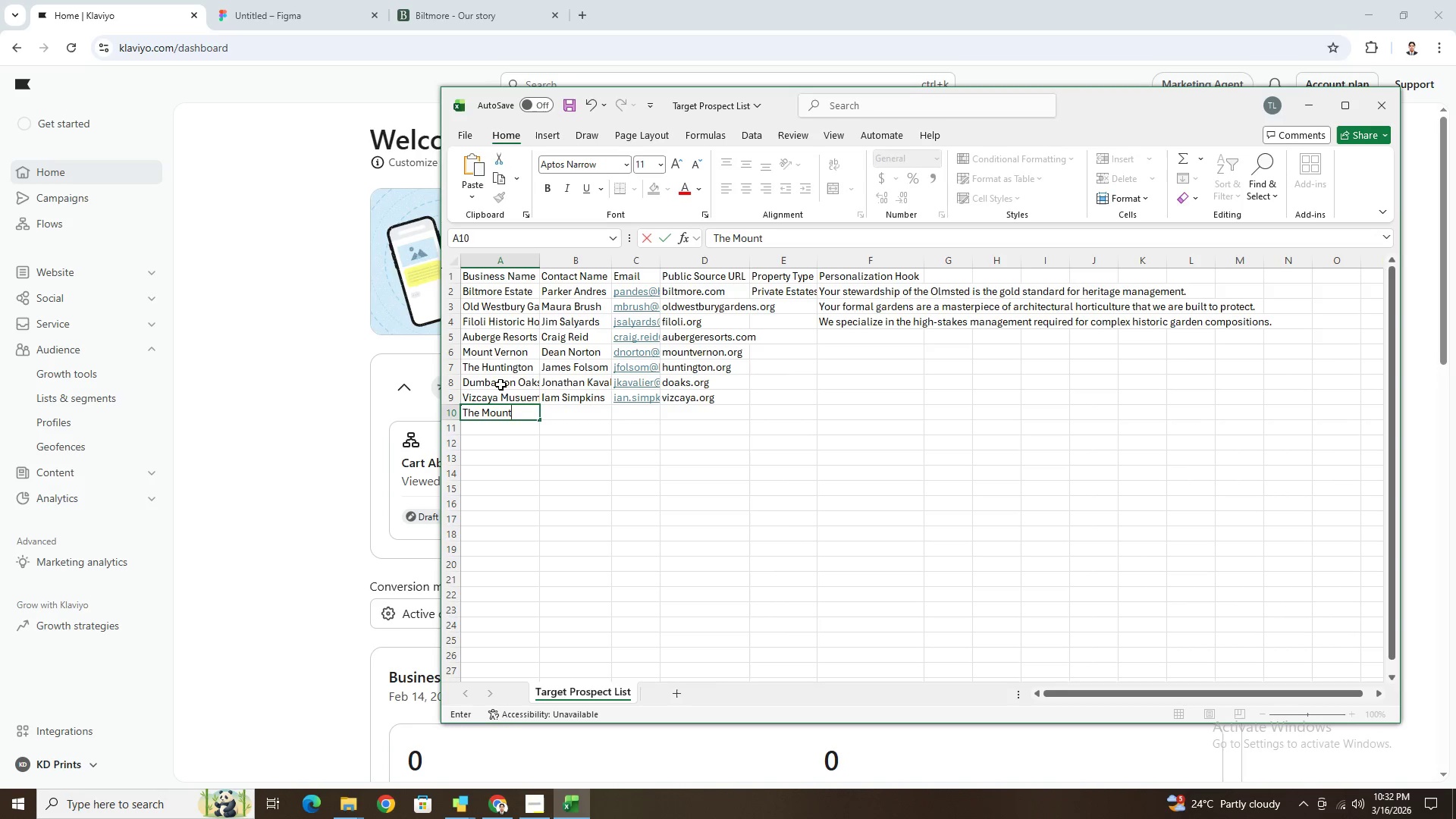 
key(Tab)
 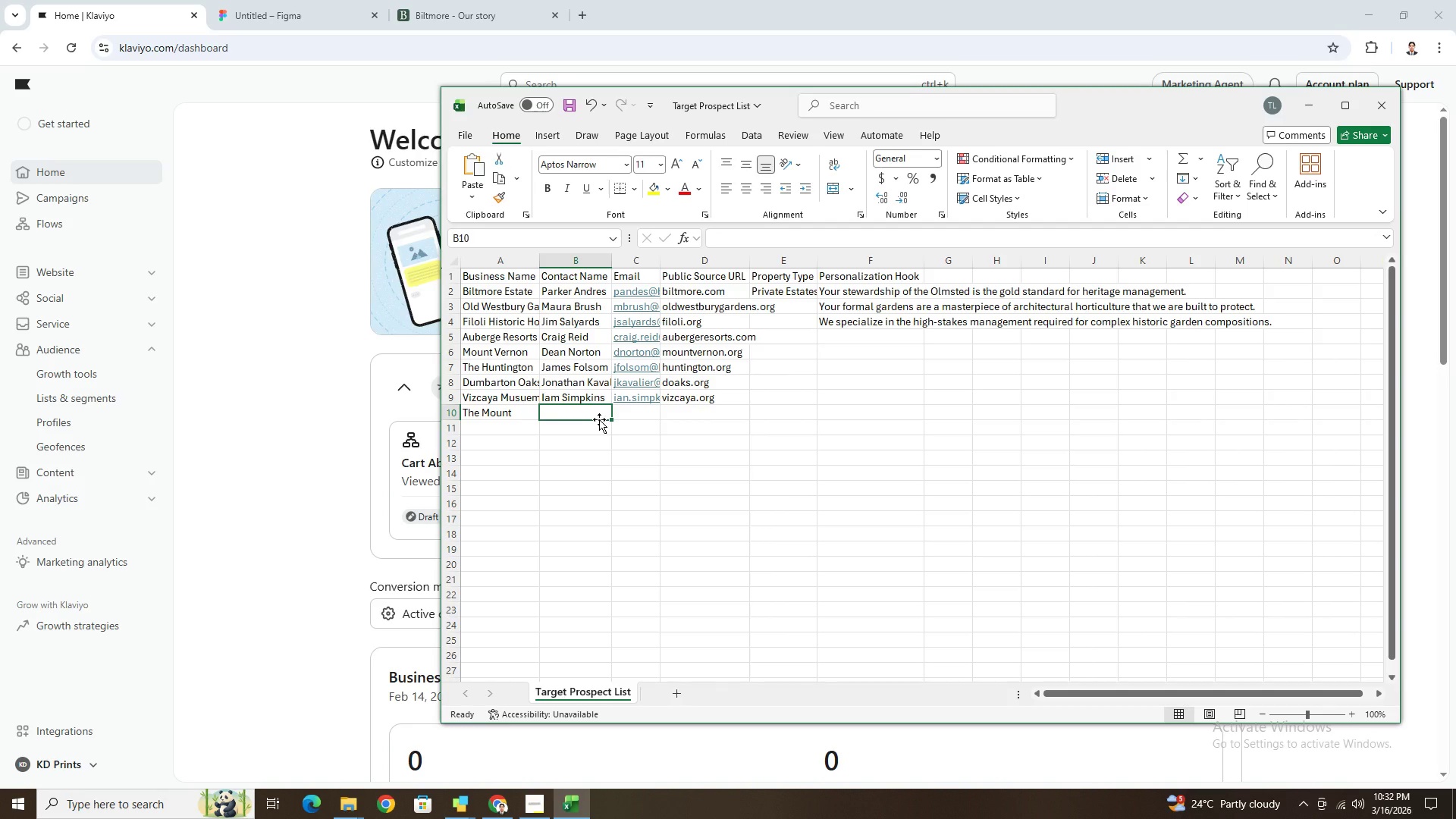 
type(Nynje D)
key(Backspace)
key(Backspace)
key(Backspace)
key(Backspace)
type(ke Dour)
key(Backspace)
type(e)
key(Backspace)
key(Backspace)
type(rhout)
key(Tab)
type(ndorhout@edithwa)
key(Backspace)
type(harton.org)
key(Tab)
type(edithw)
 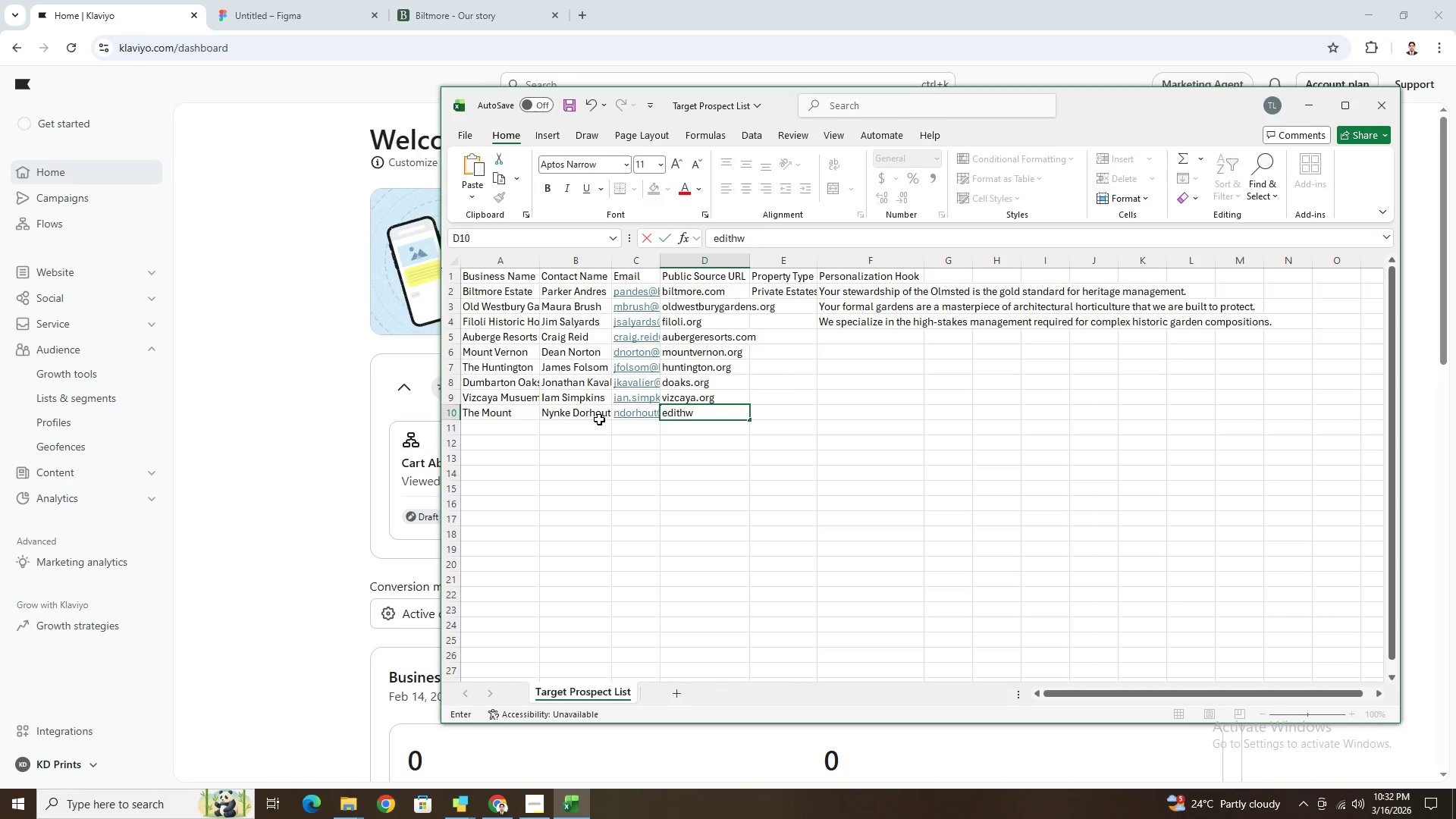 
type(harti)
key(Backspace)
type(omn)
key(Backspace)
type(.org)
 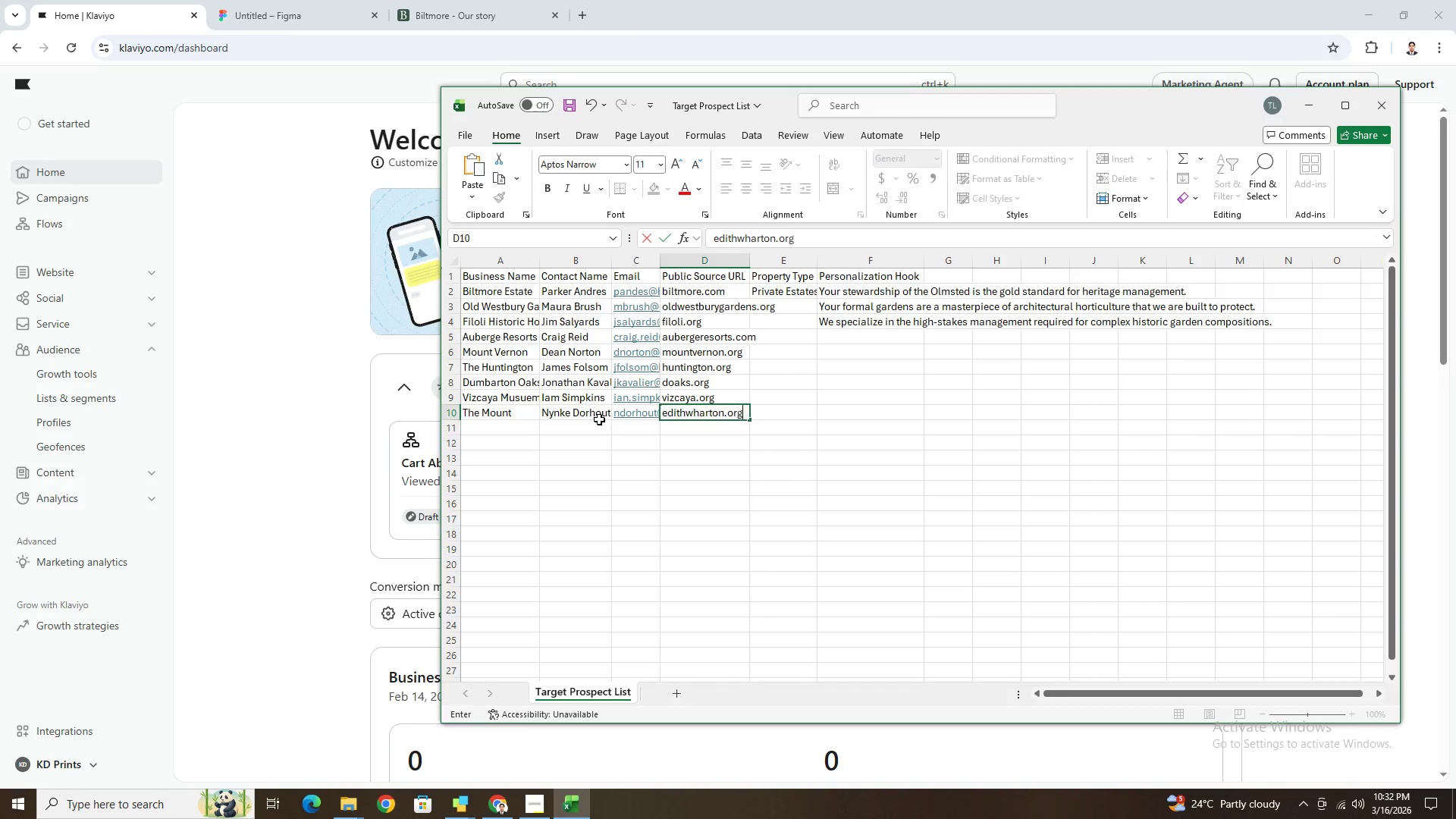 
key(Enter)
 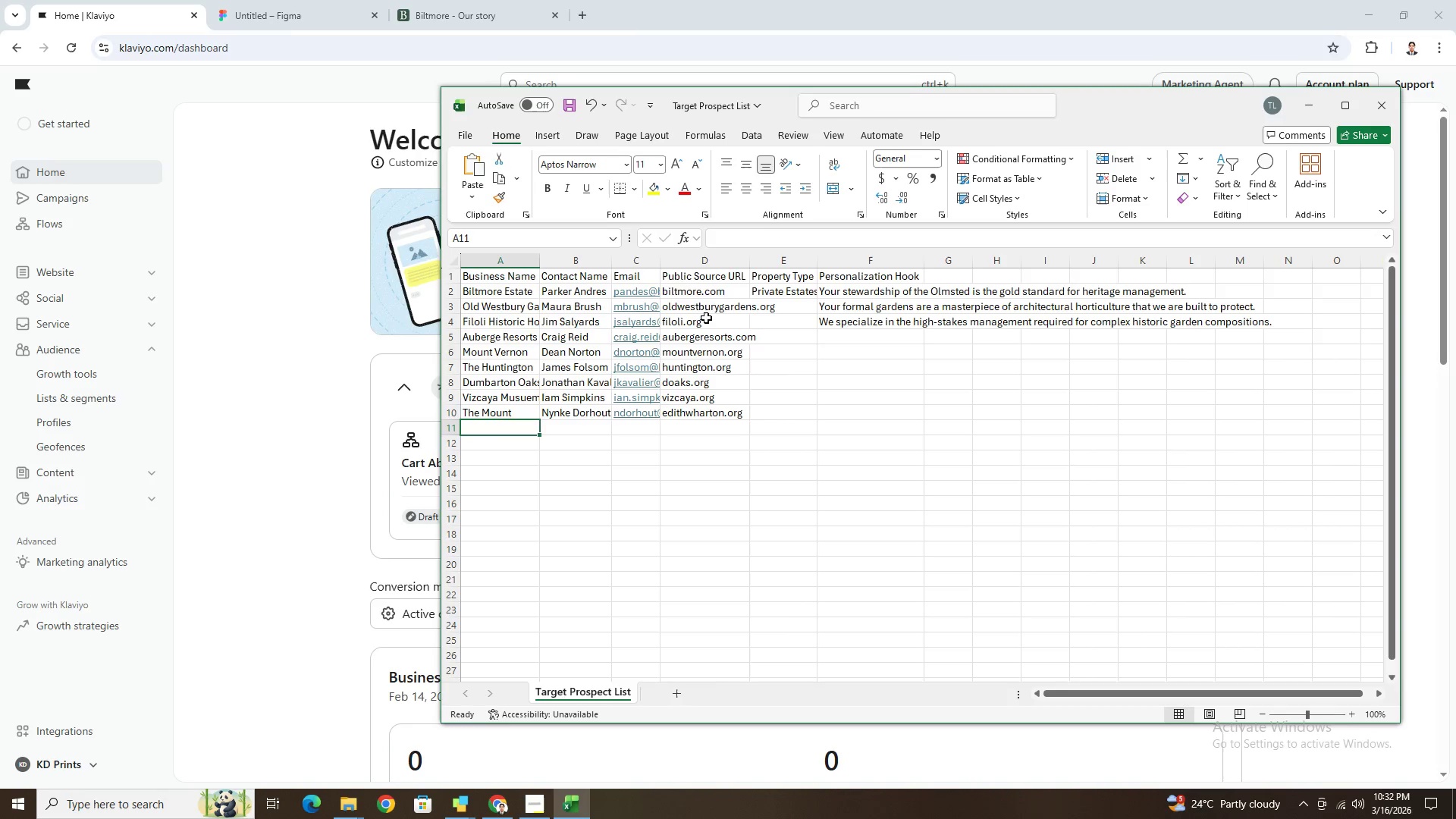 
double_click([661, 262])
 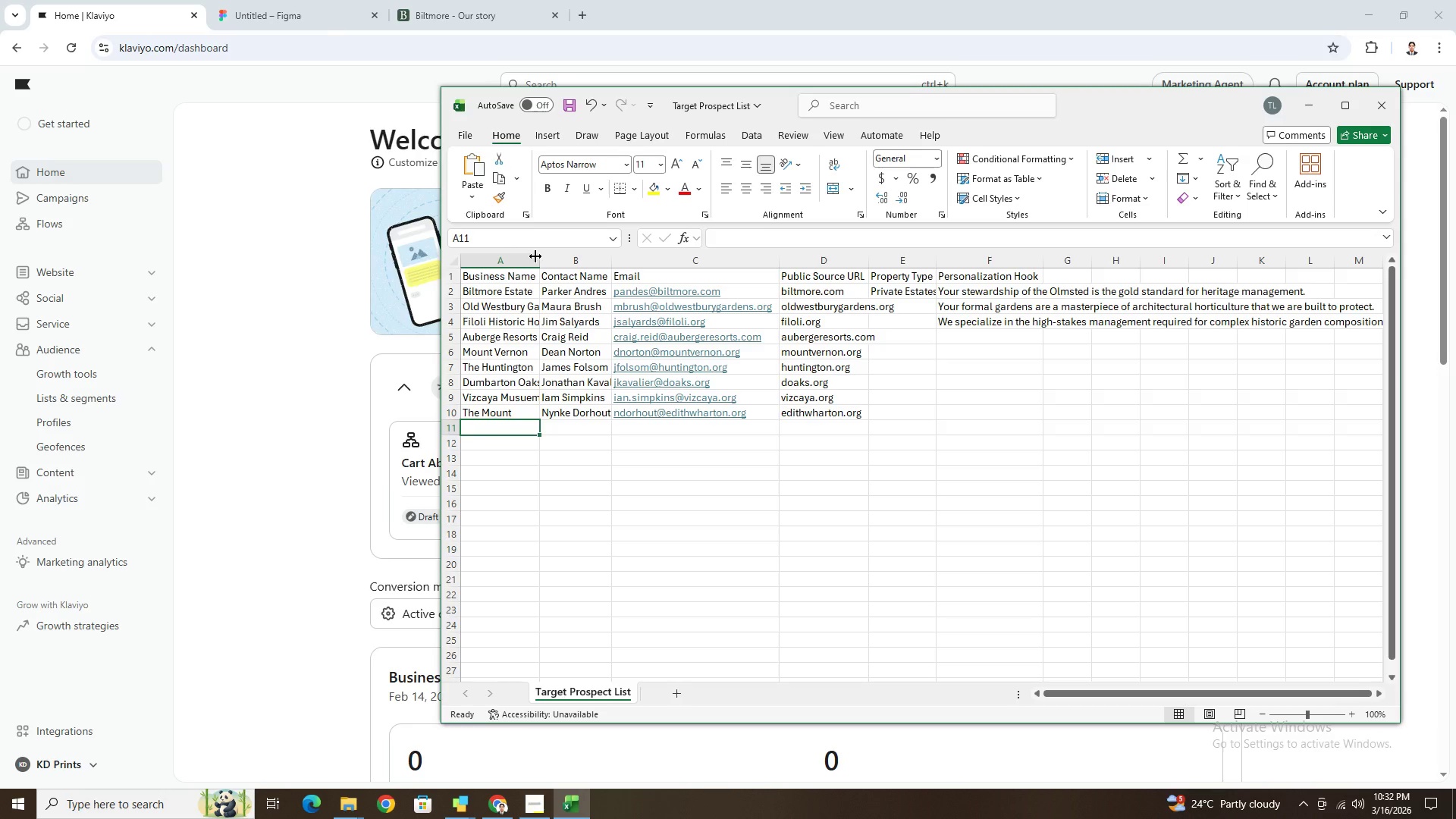 
double_click([541, 256])
 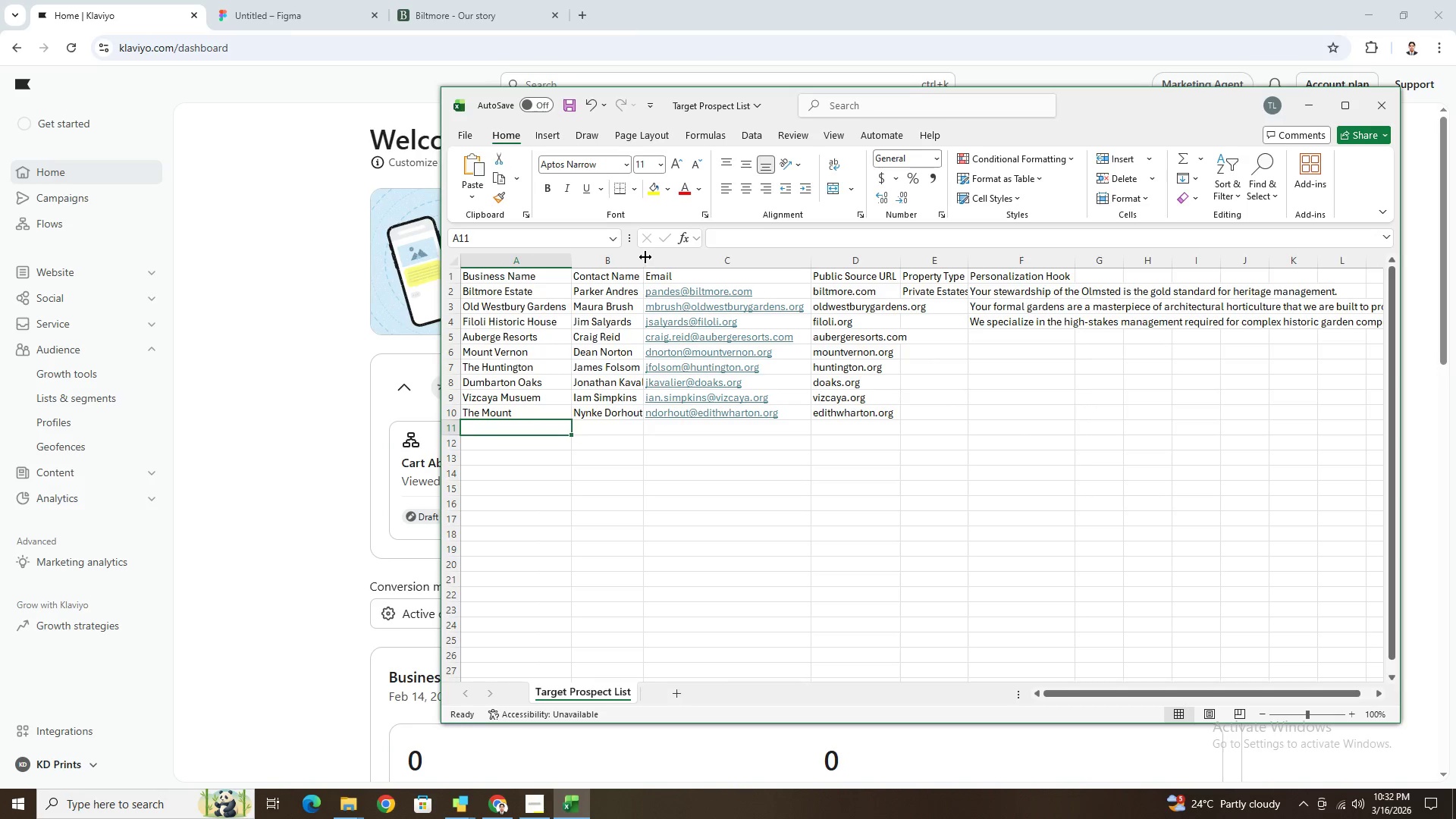 
double_click([648, 257])
 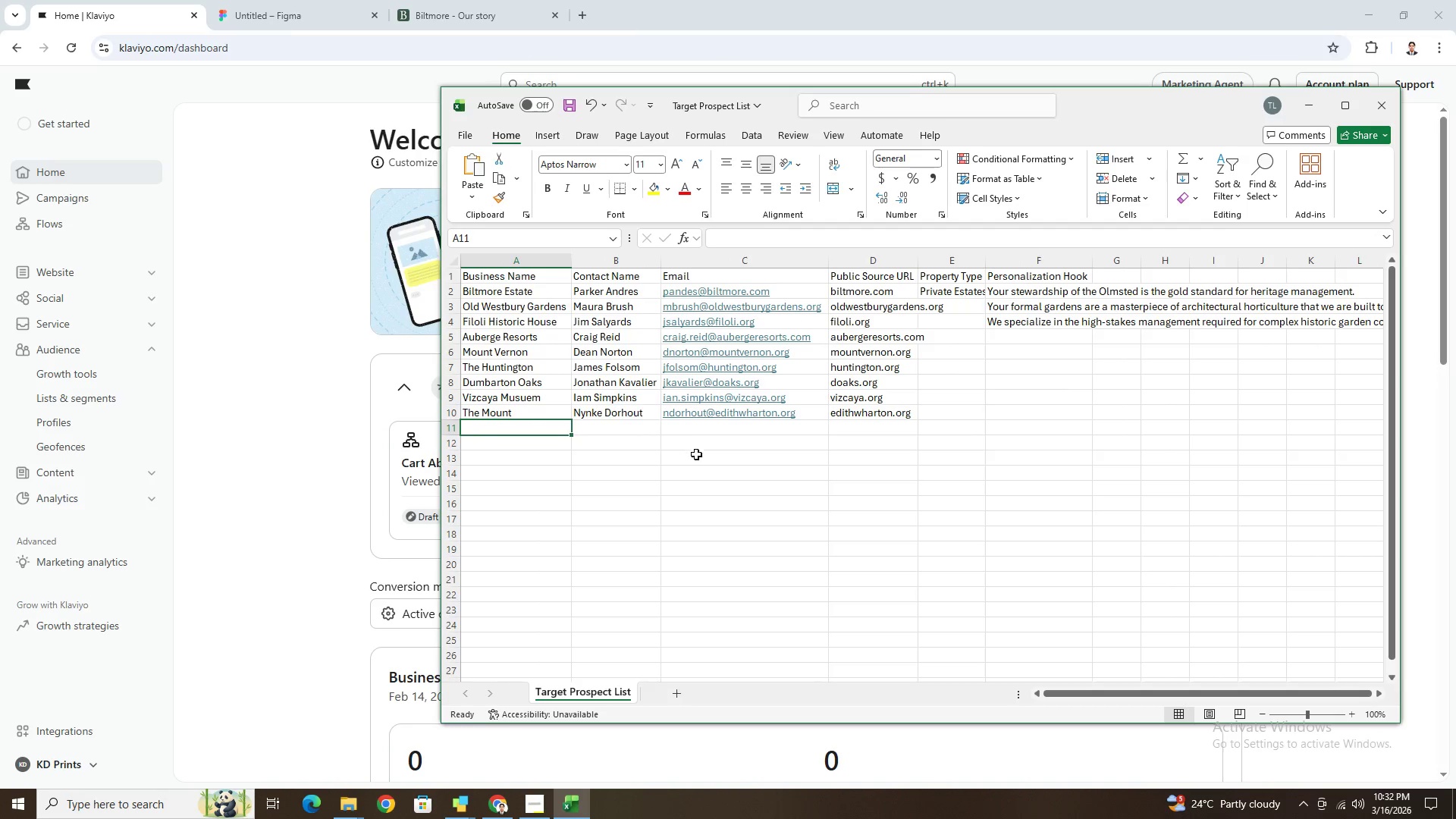 
left_click([699, 457])
 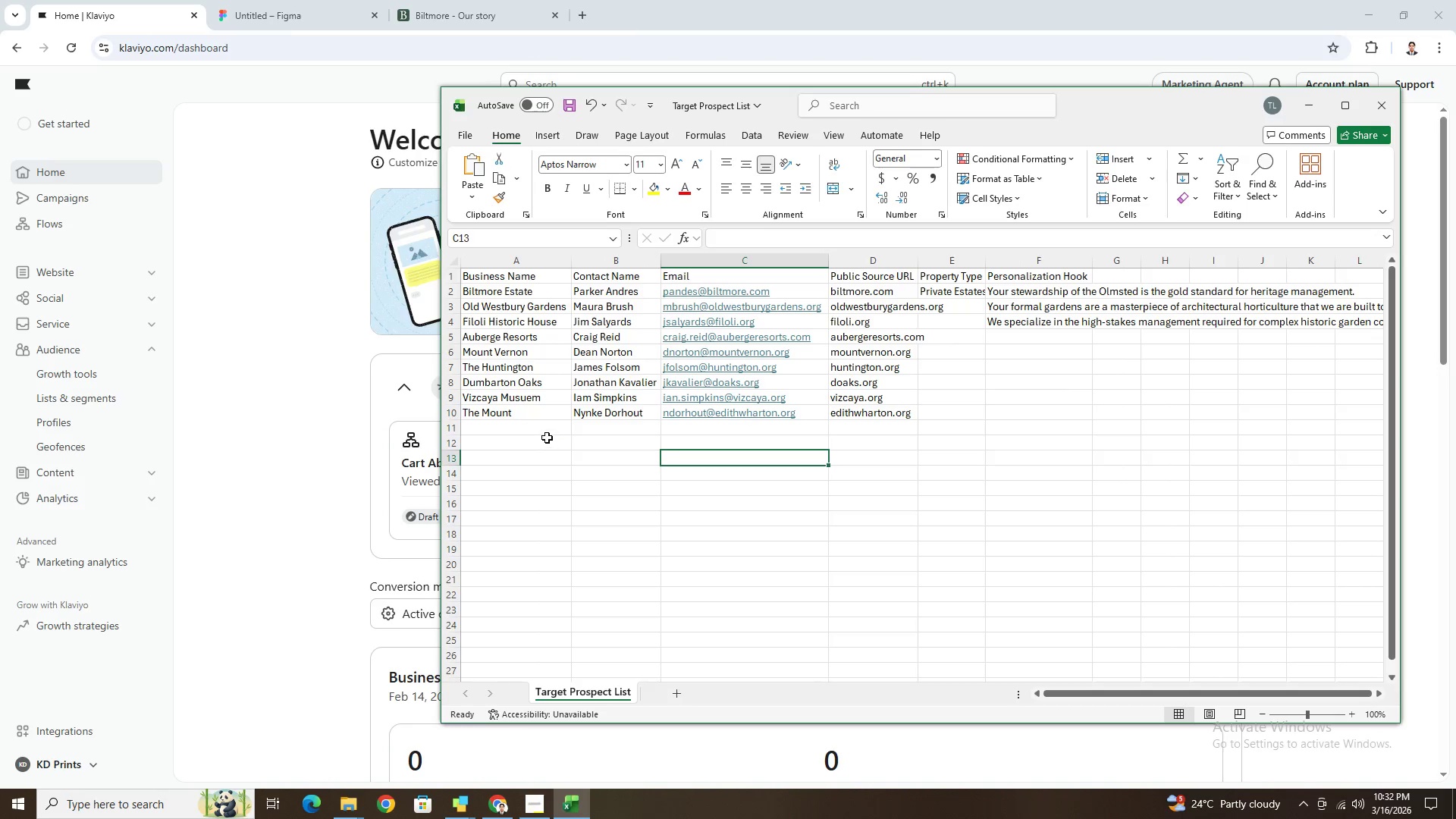 
left_click([542, 429])
 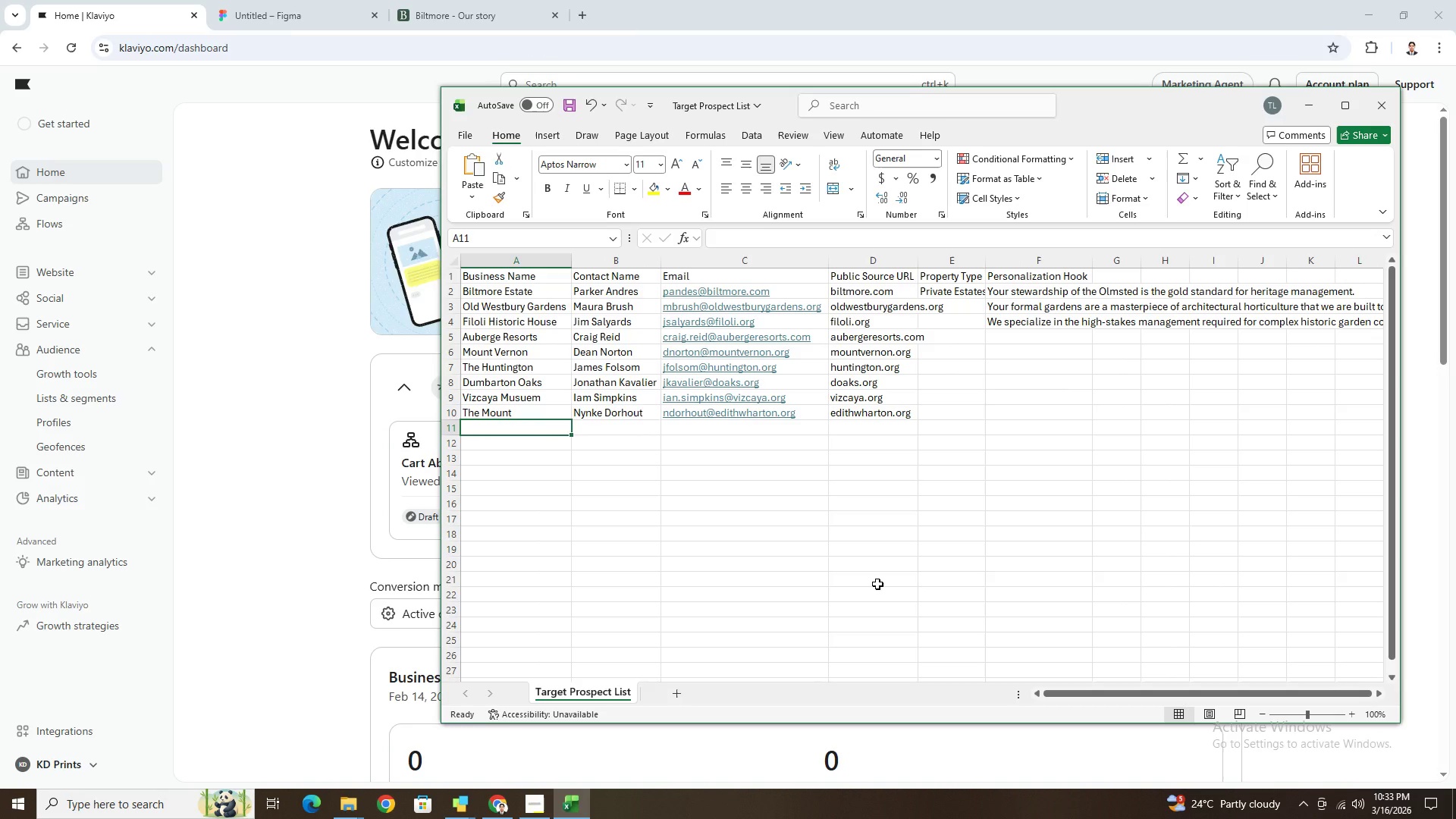 
type(Winter)
 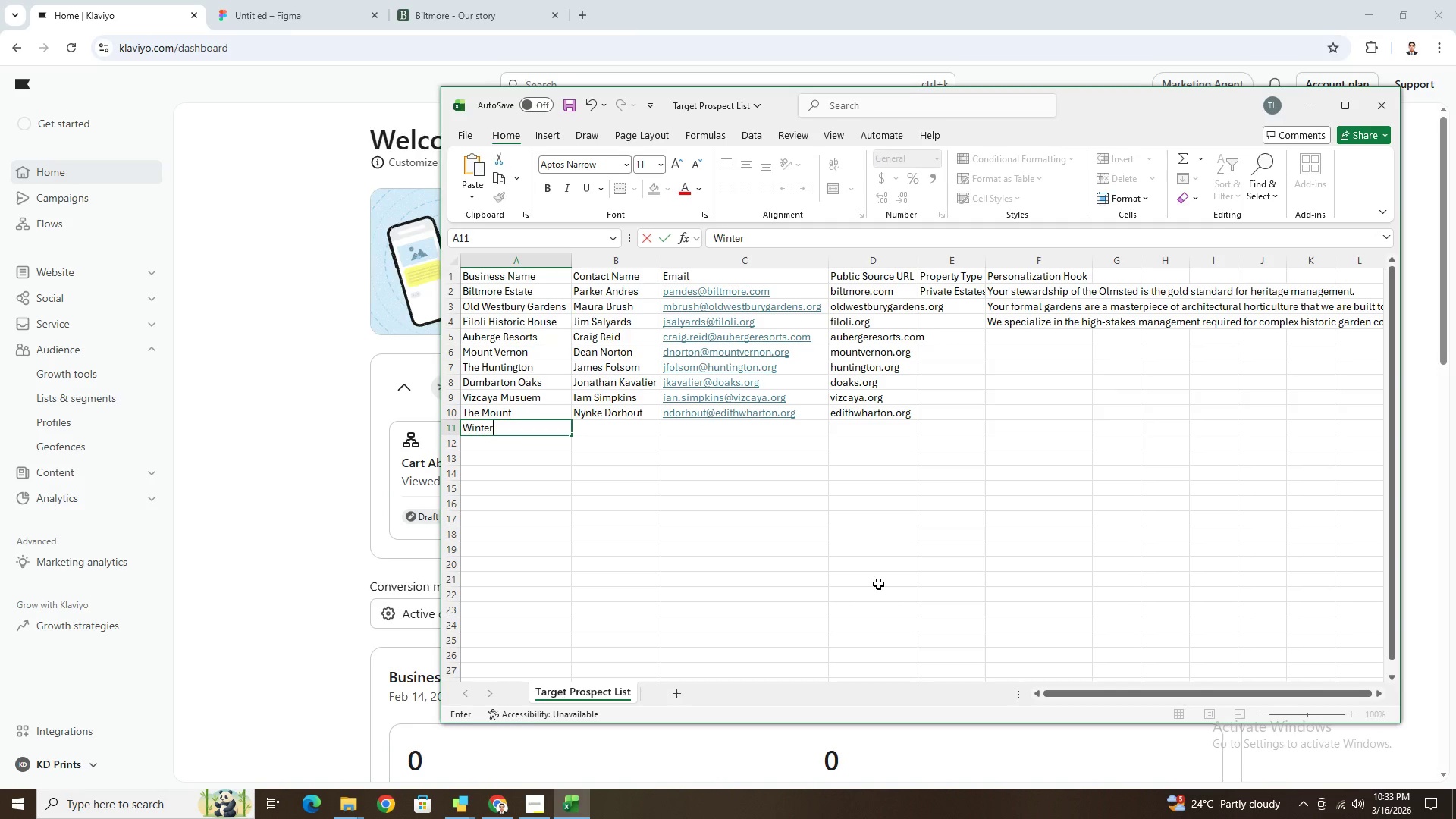 
wait(6.59)
 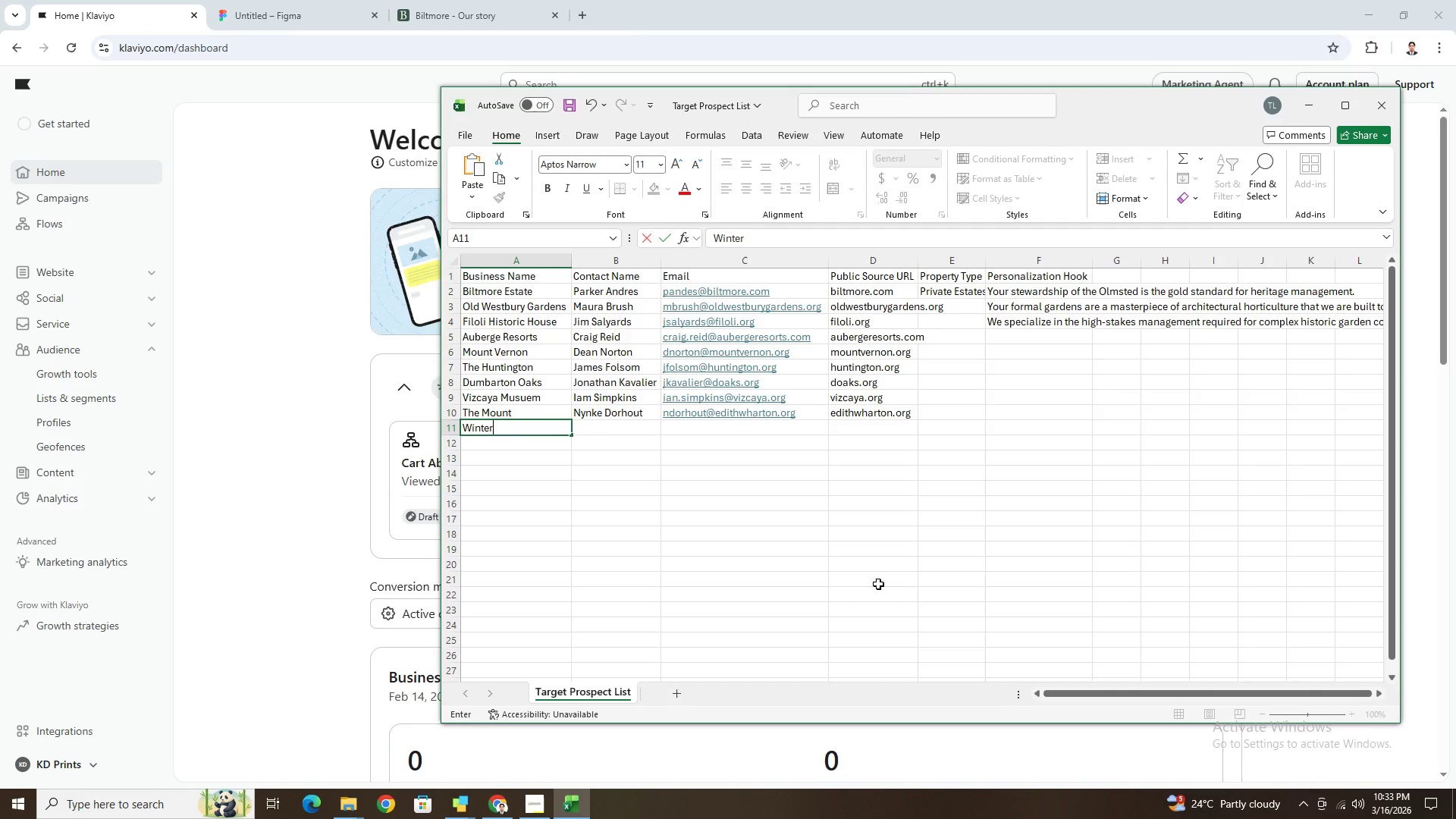 
type(thur Musu)
key(Backspace)
type(eum)
 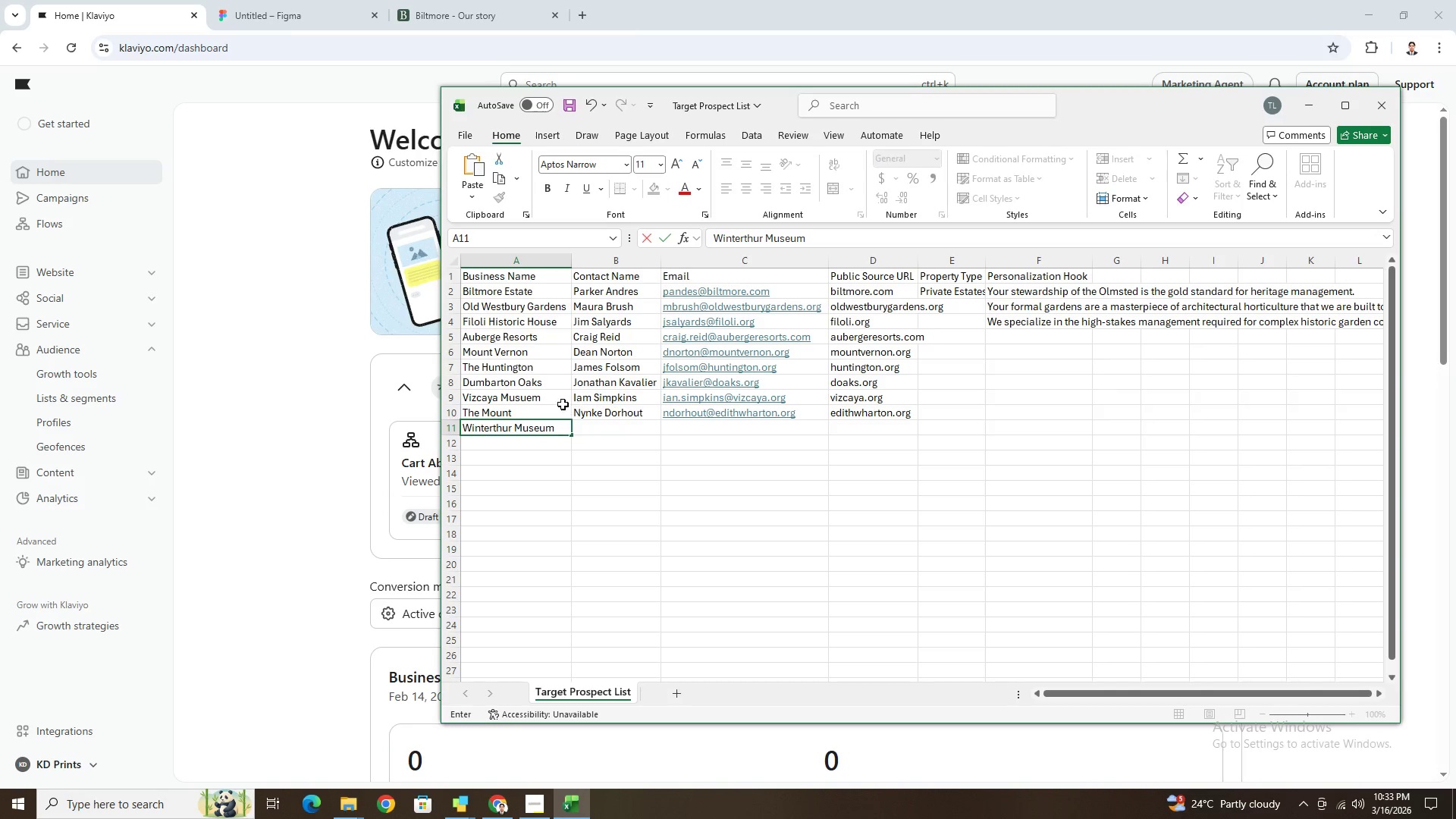 
double_click([544, 395])
 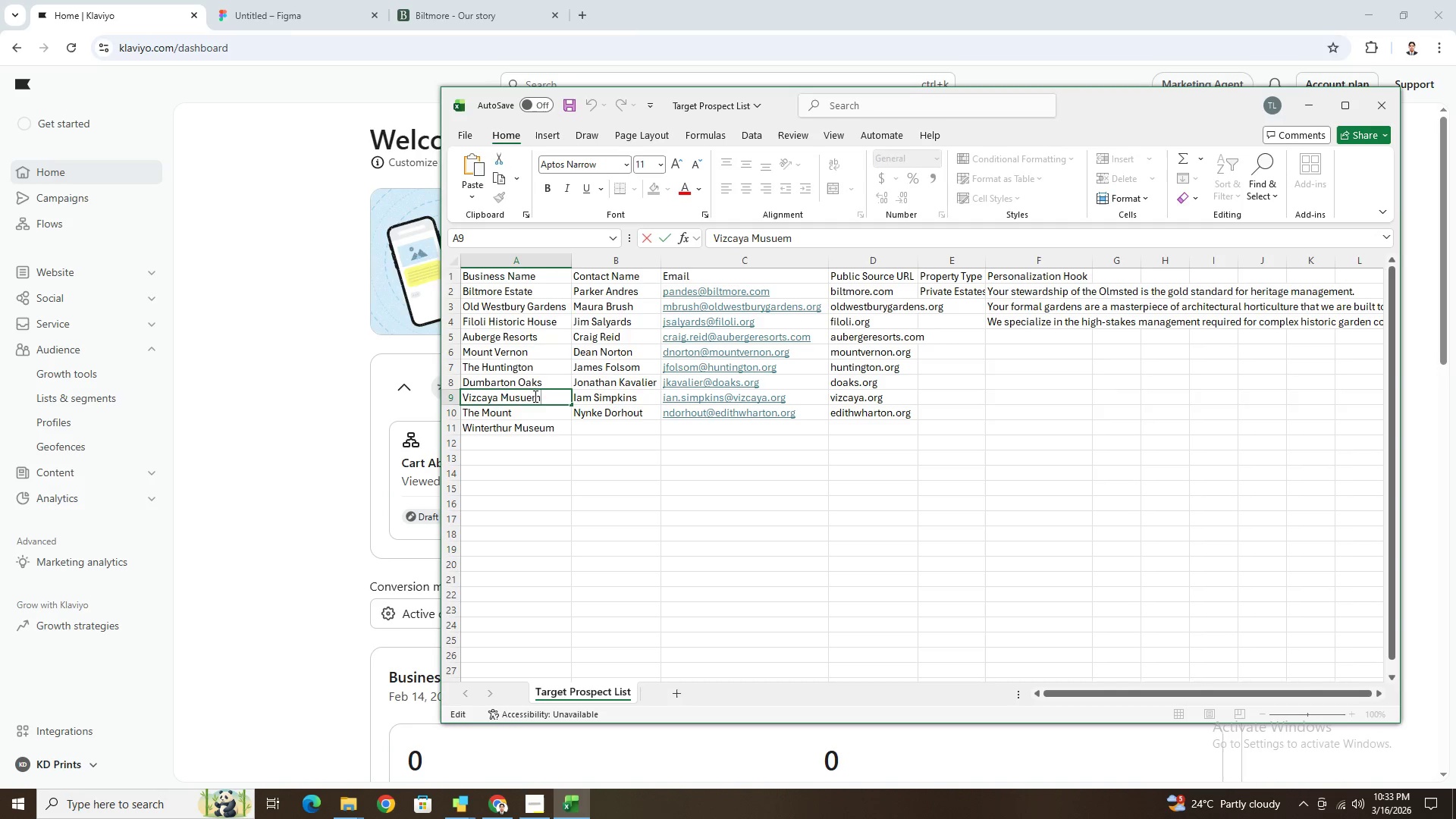 
left_click([532, 396])
 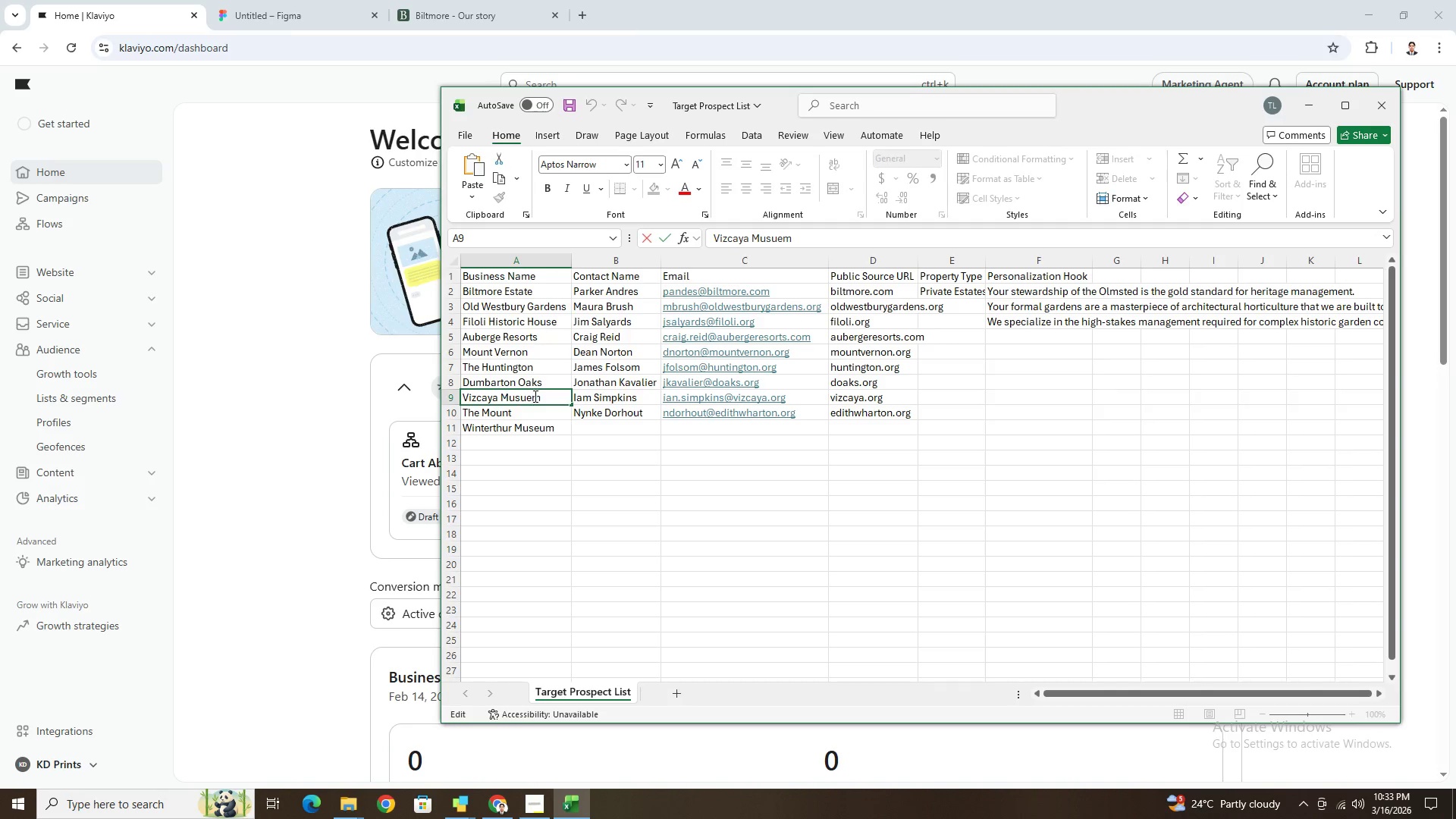 
key(Backspace)
key(Backspace)
type(eu)
 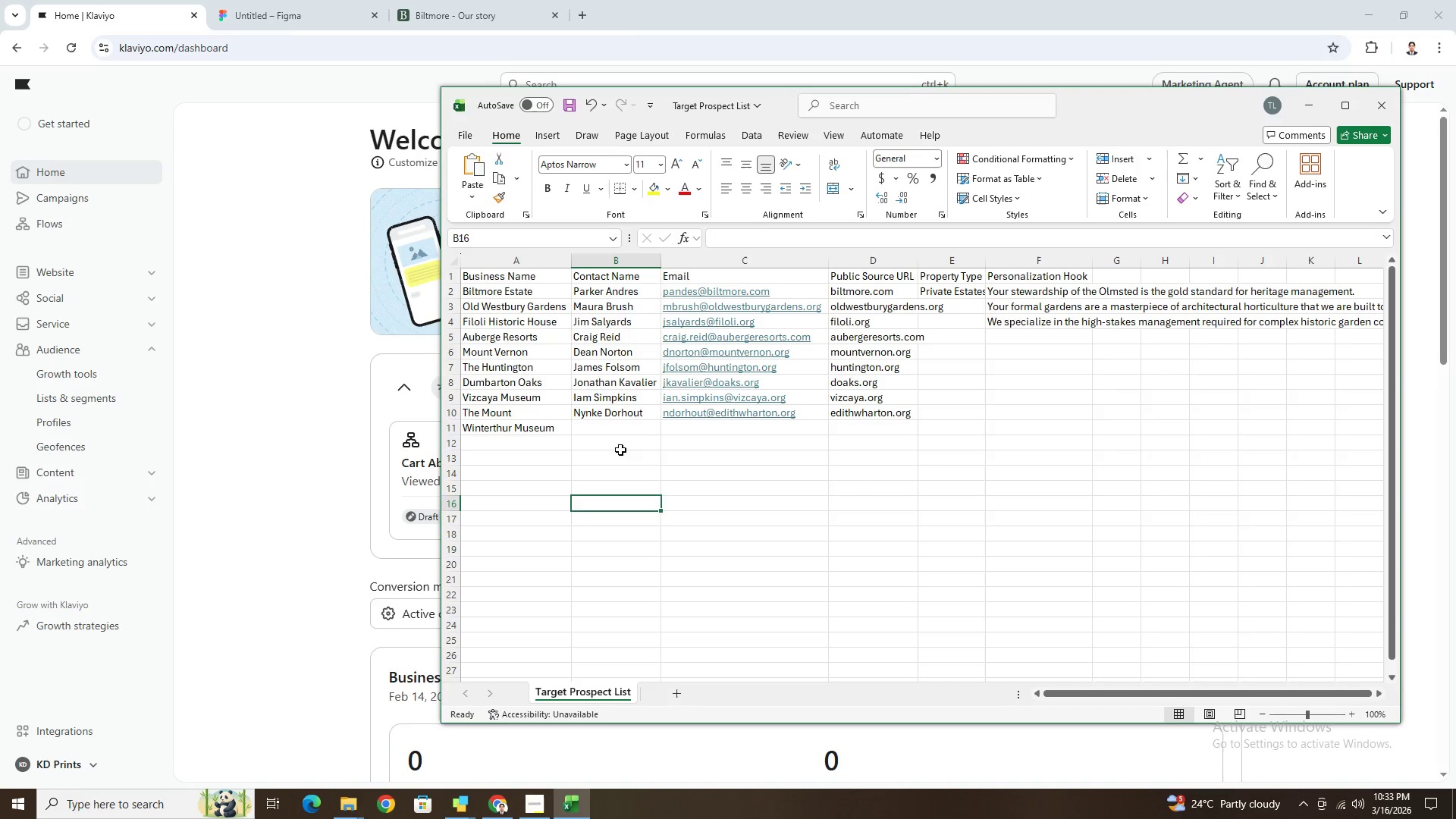 
double_click([623, 431])
 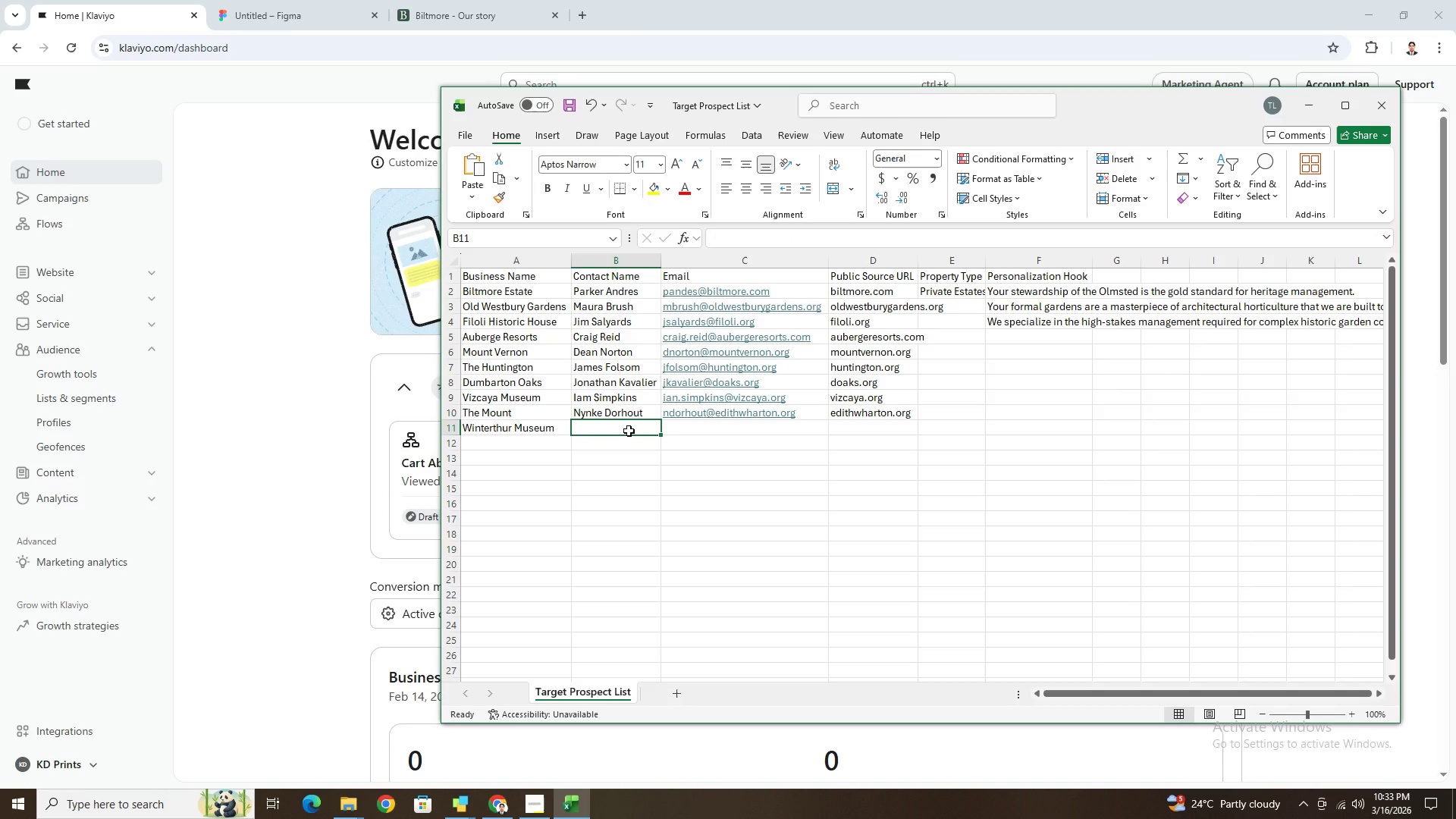 
type(Chris Strand)
key(Tab)
type(cstrand@winert)
key(Backspace)
key(Backspace)
key(Backspace)
type(tertt)
key(Backspace)
type(hur.org)
 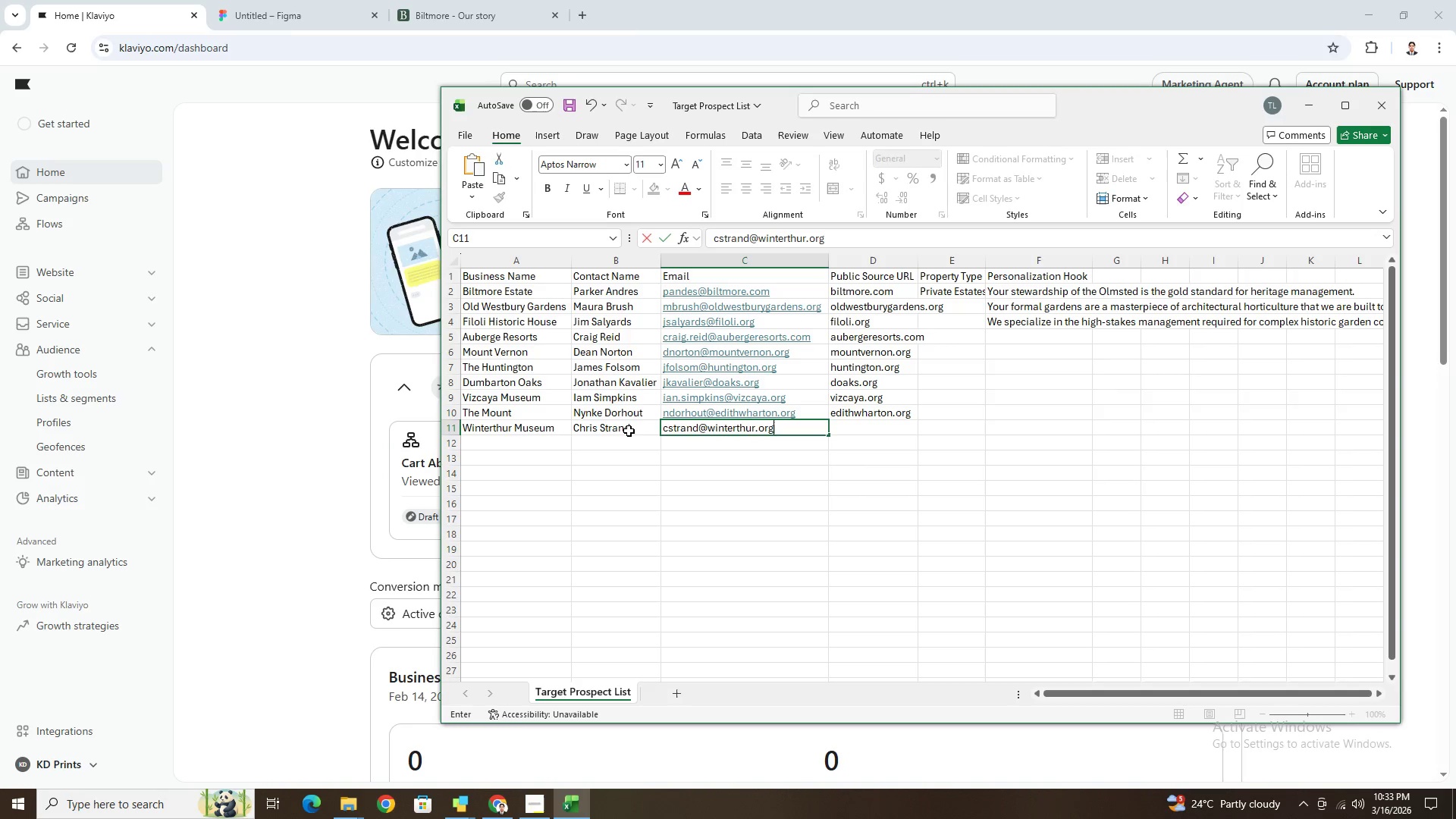 
key(Enter)
 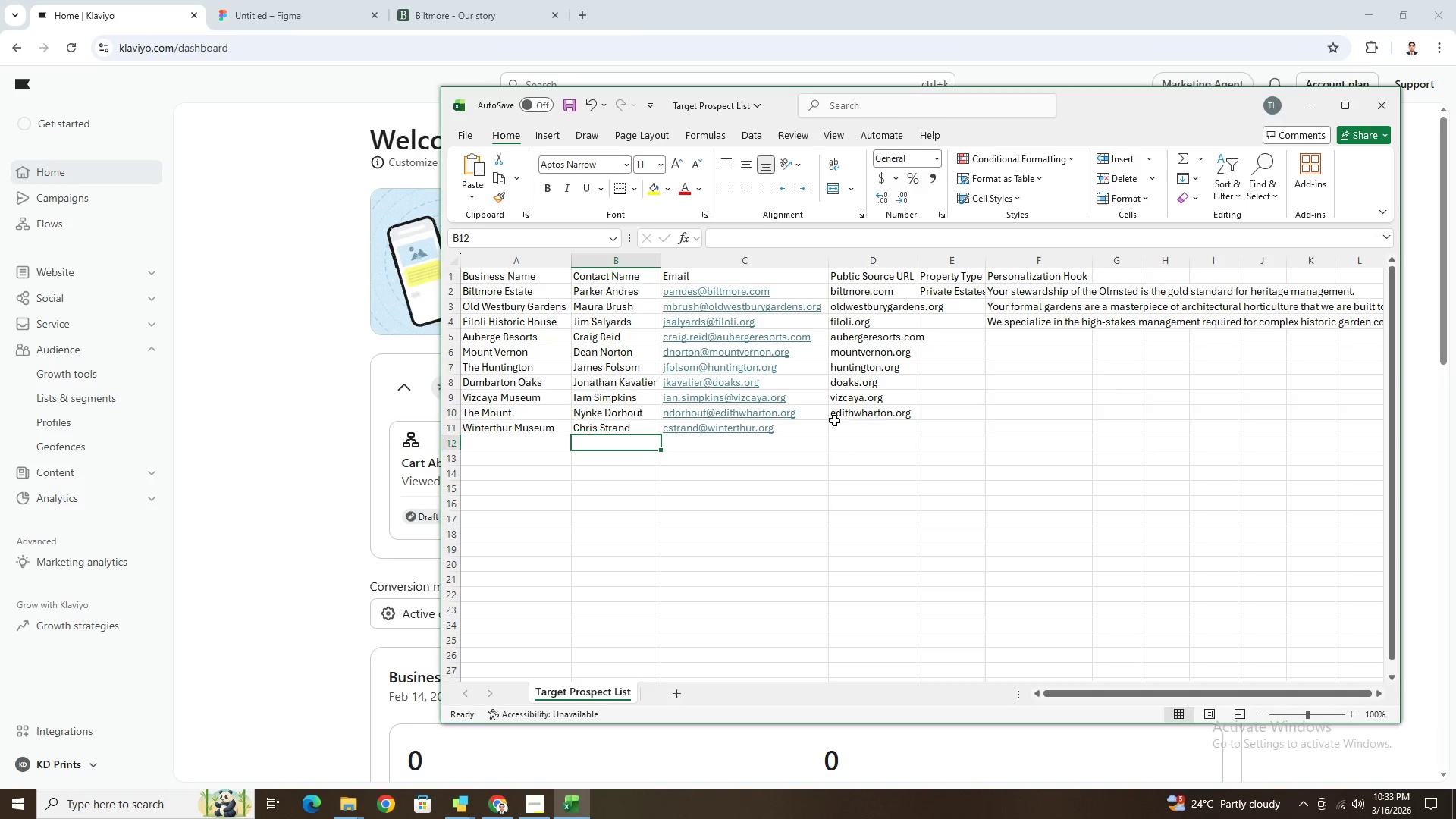 
left_click([890, 425])
 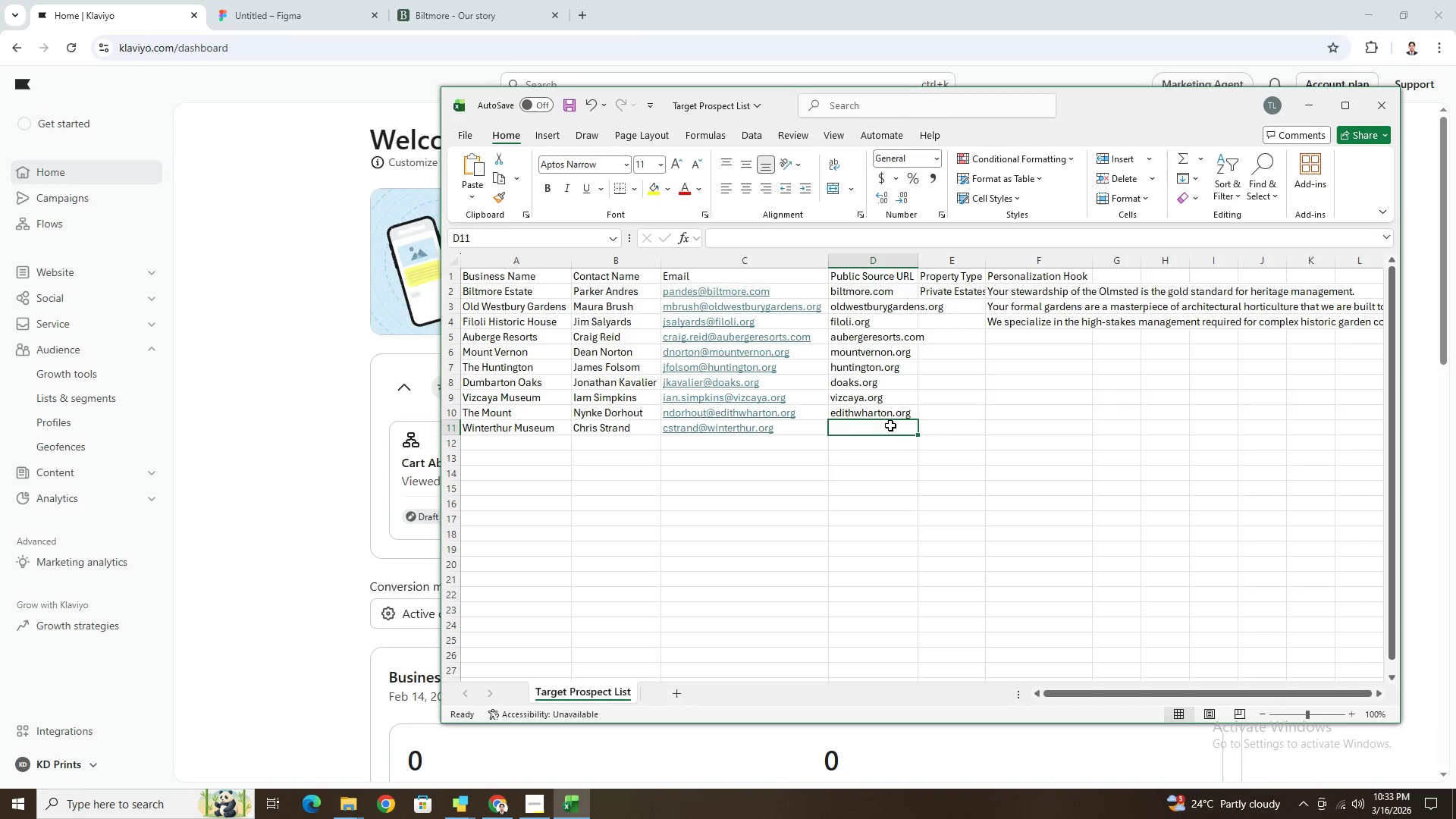 
type(winterthur.org)
 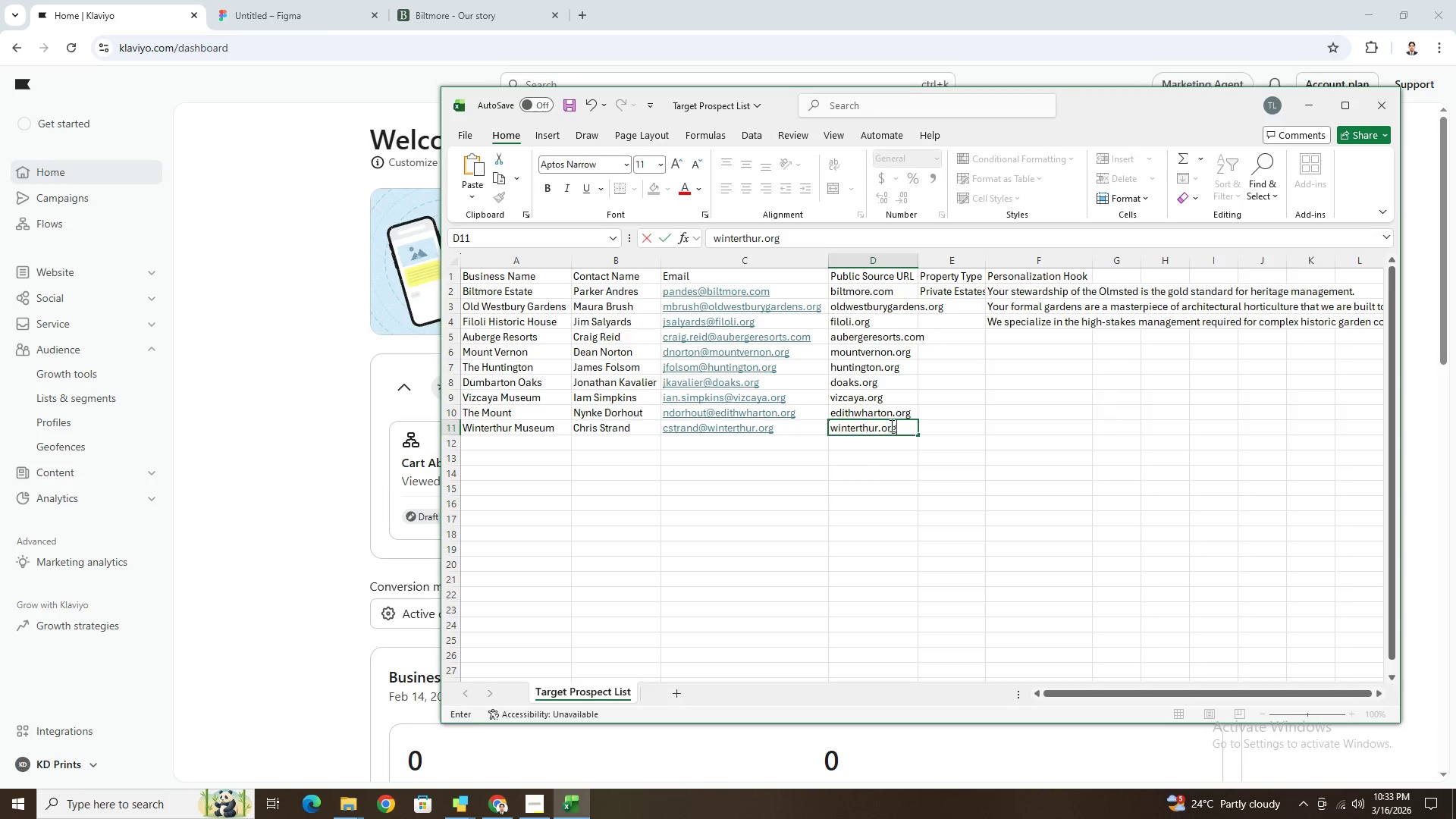 
key(Enter)
 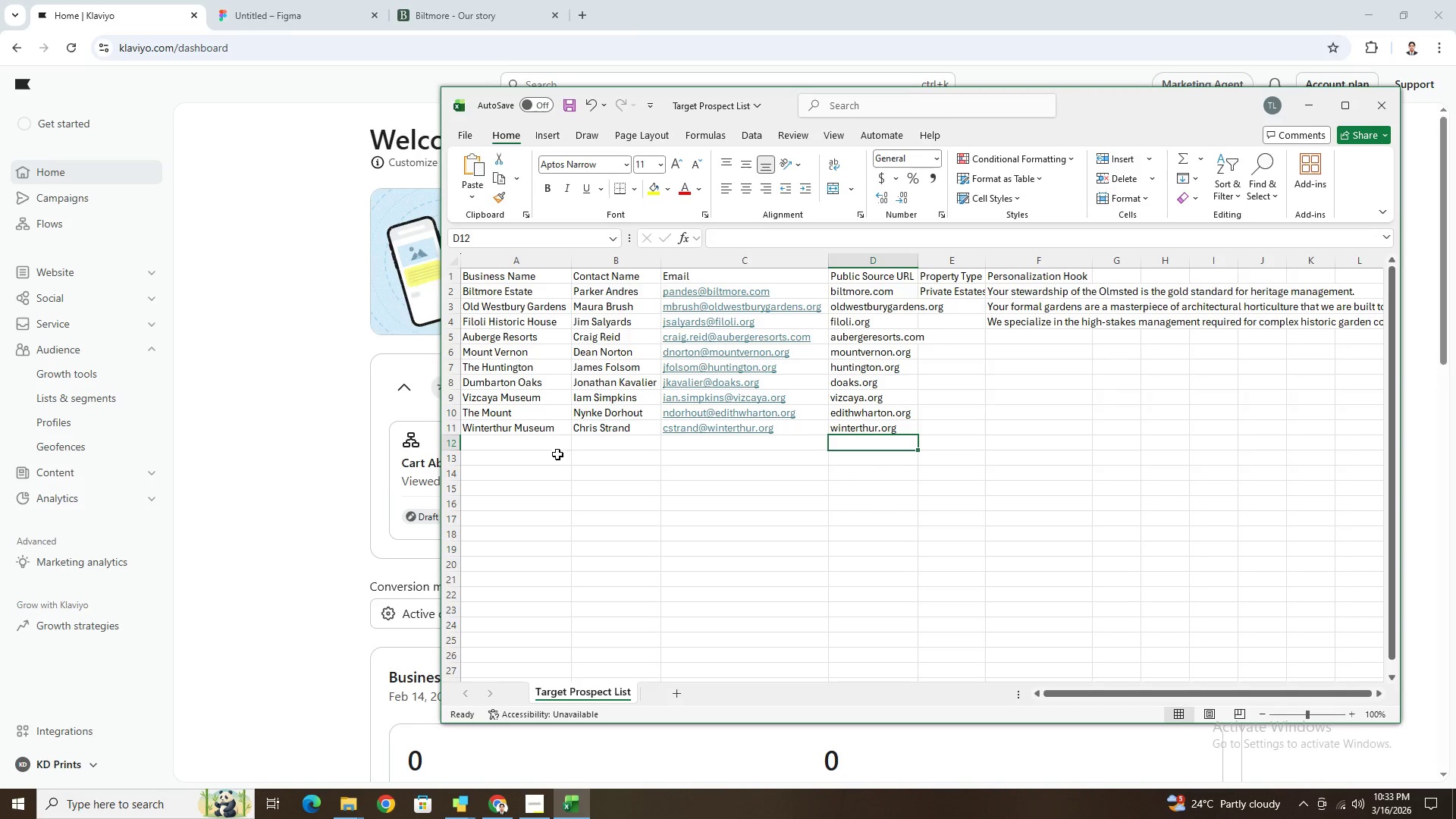 
left_click([558, 446])
 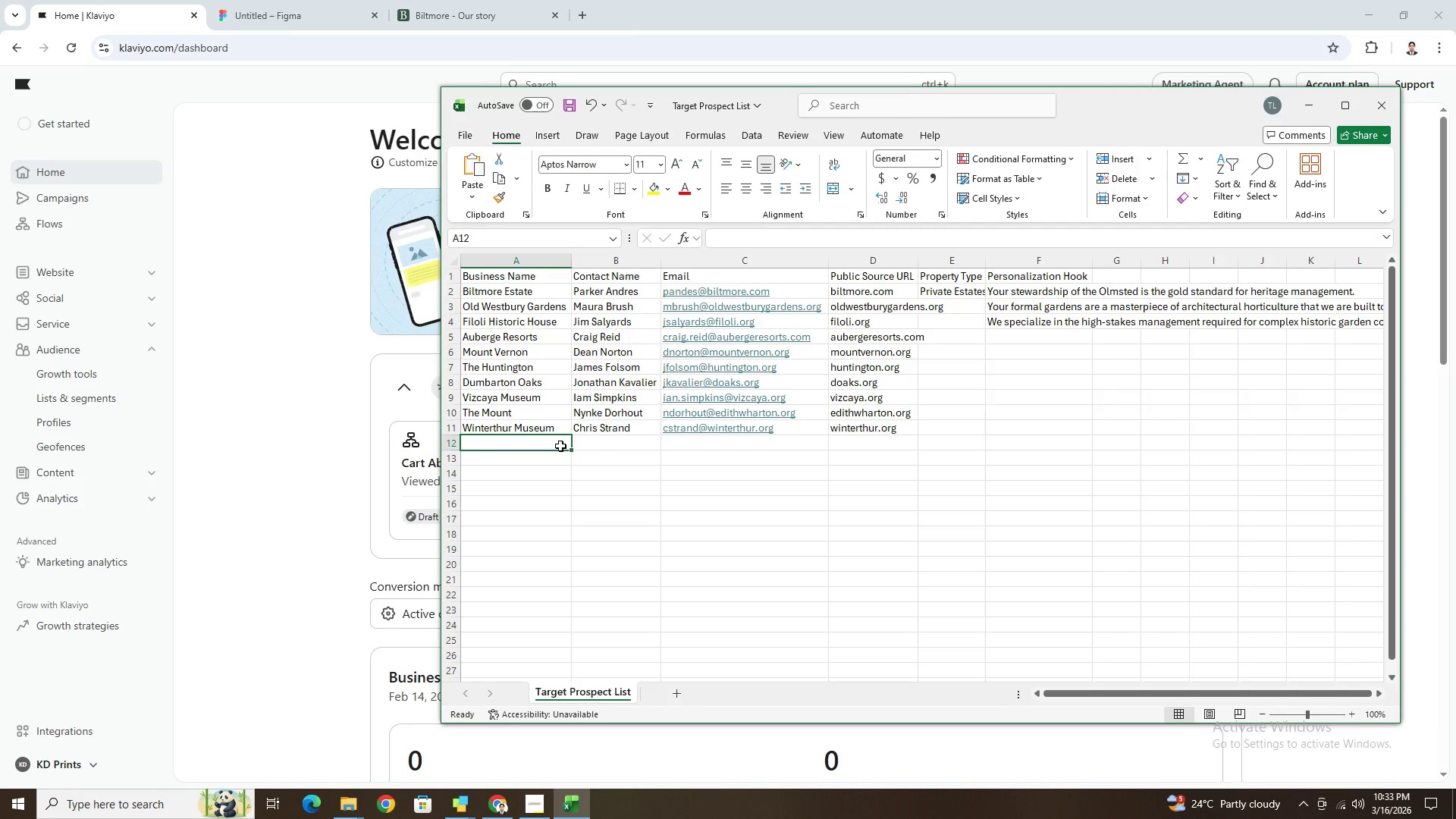 
type(Cheekwood Estate)
key(Tab)
type(Peter)
 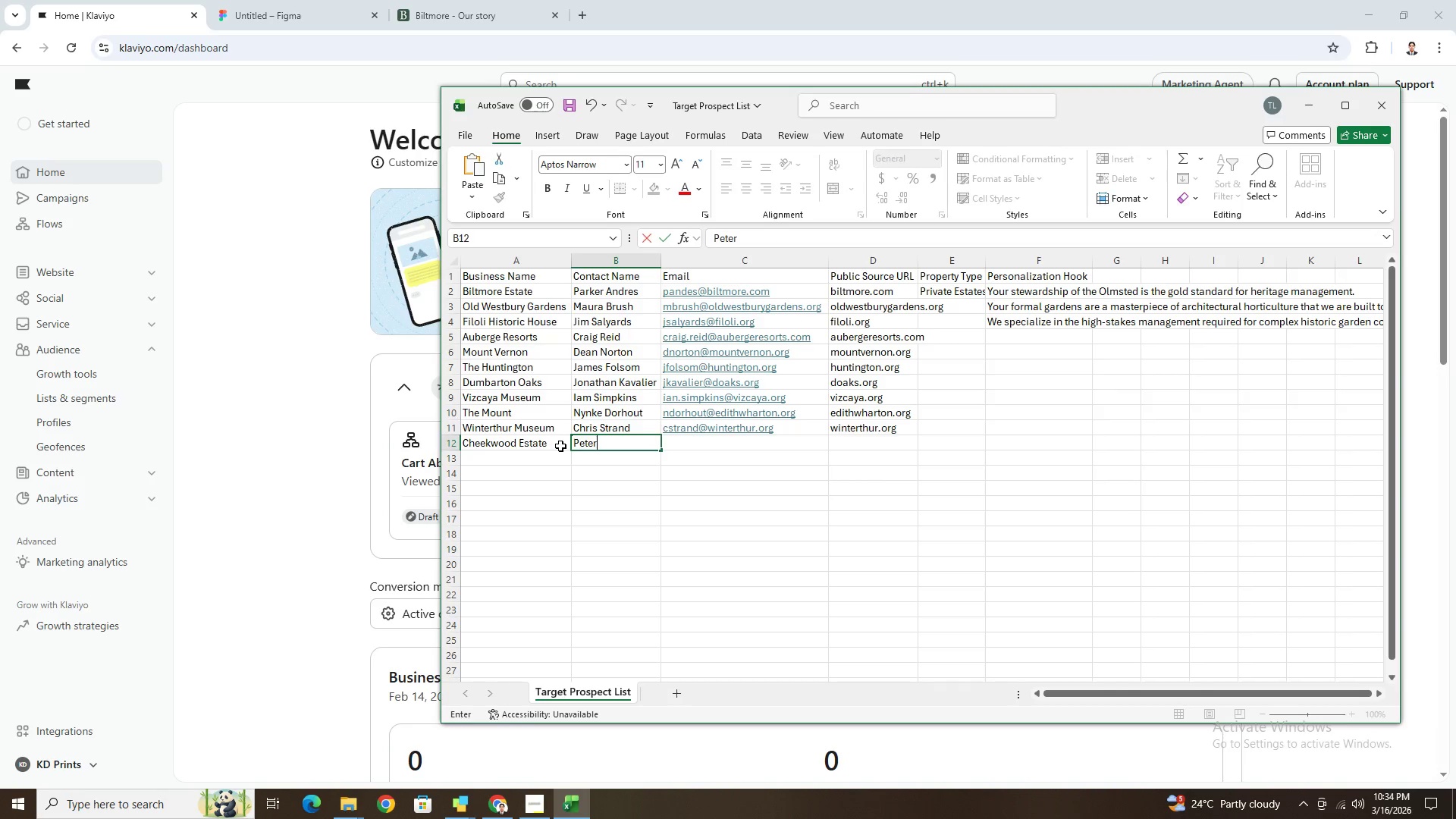 
wait(5.05)
 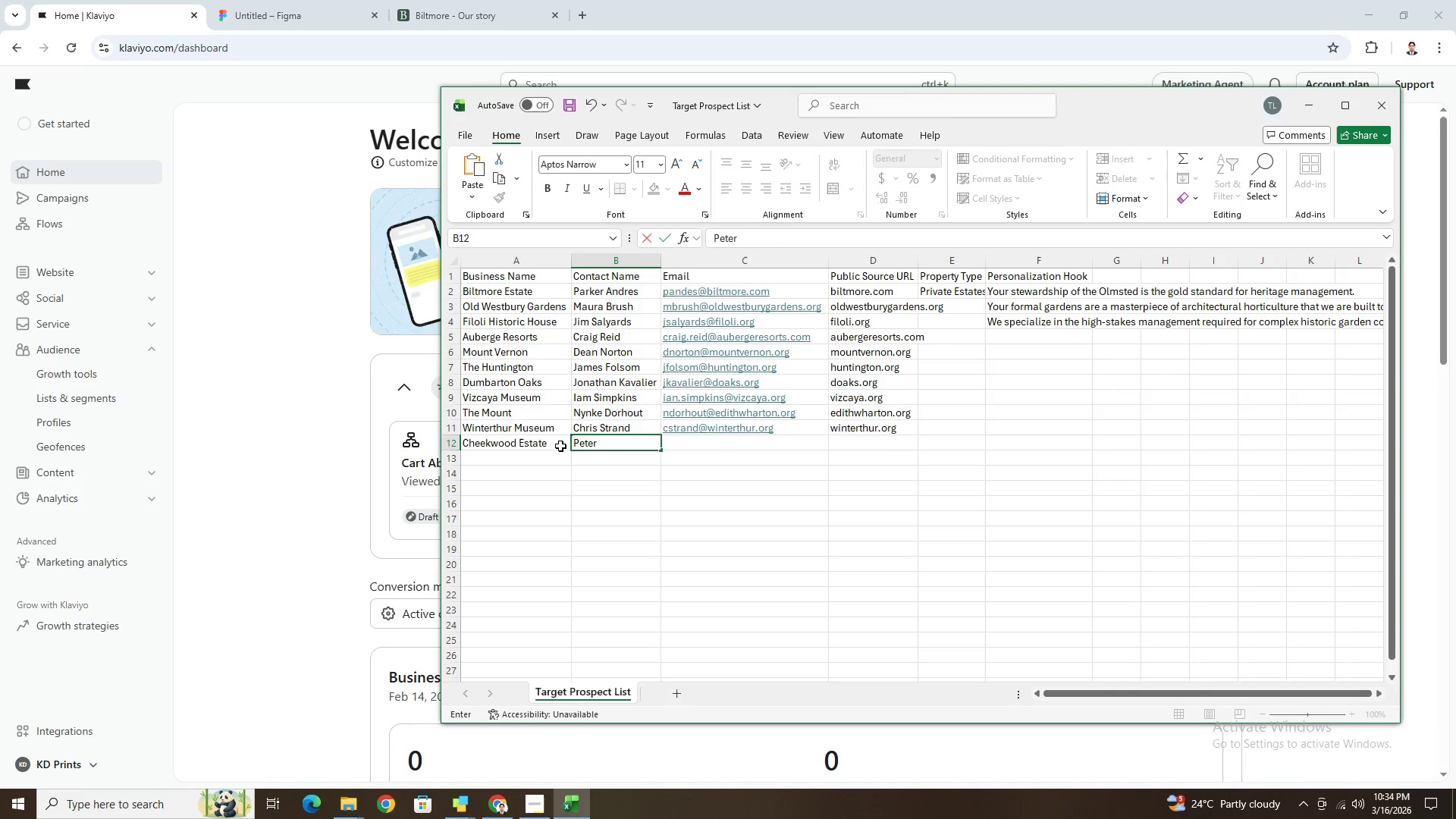 
type( Grimaldi)
key(Tab)
type(pgrimaldi@cheekwood.org)
key(Tab)
type(cheekwood.org)
 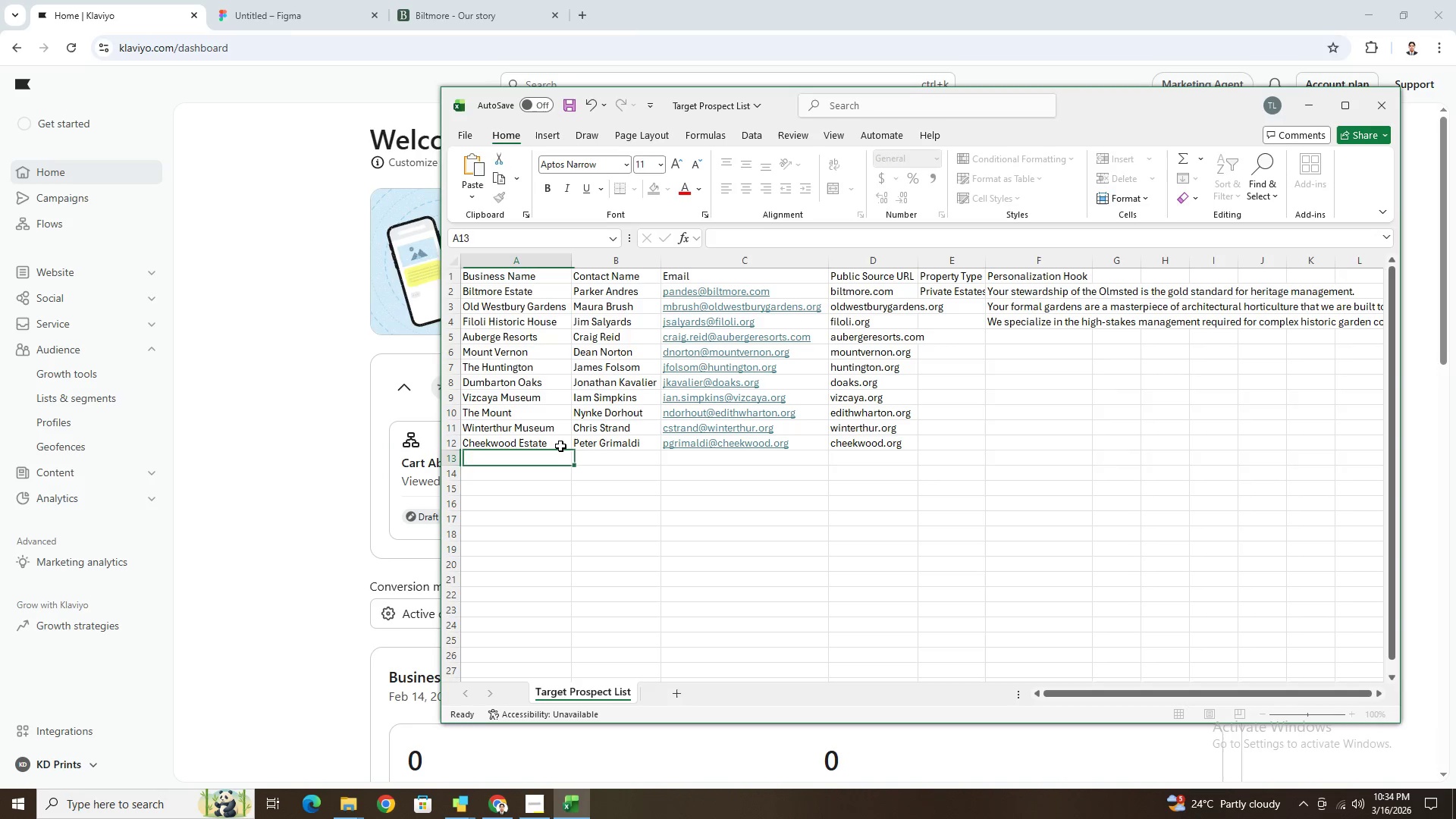 
 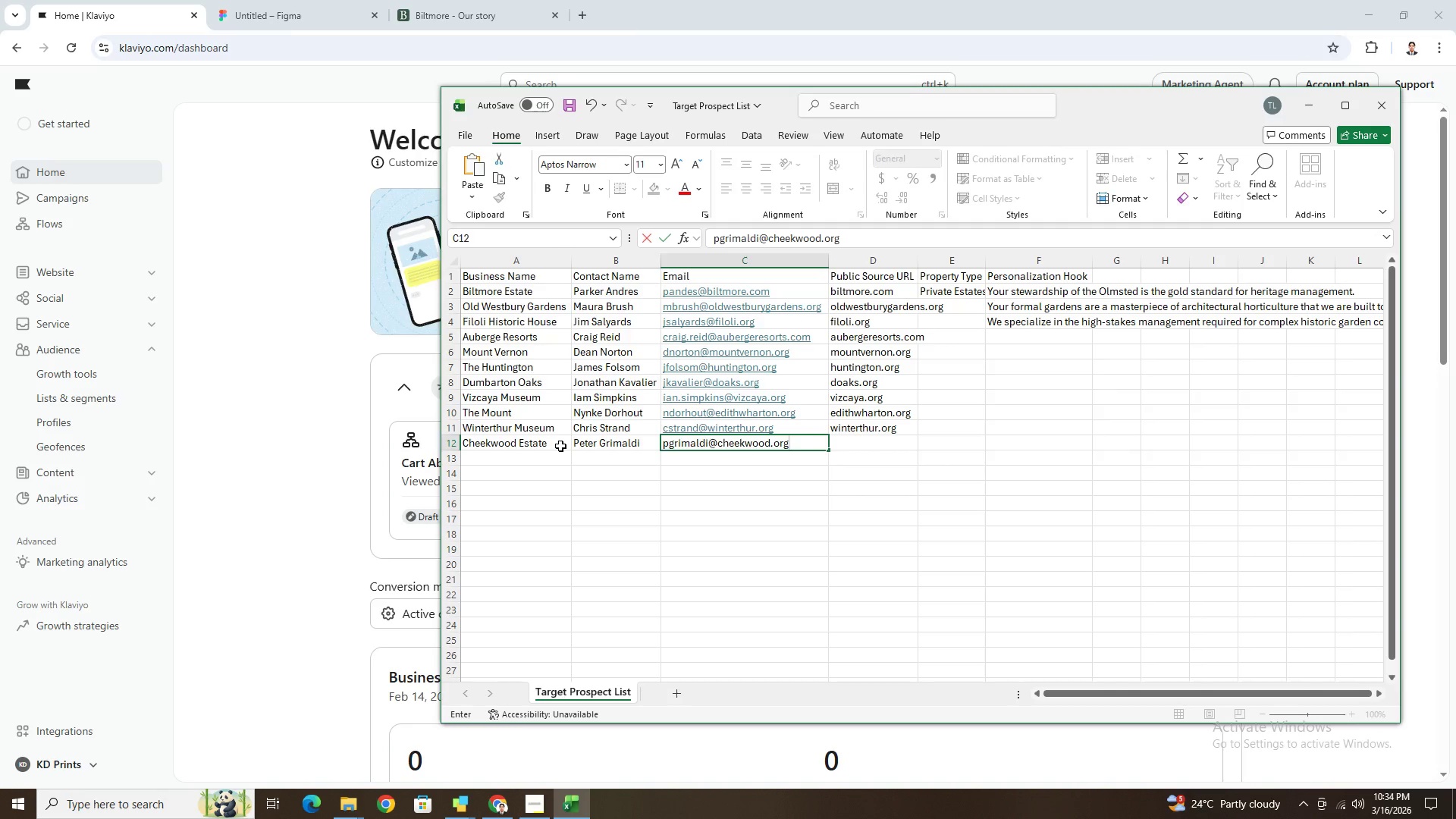 
key(Enter)
 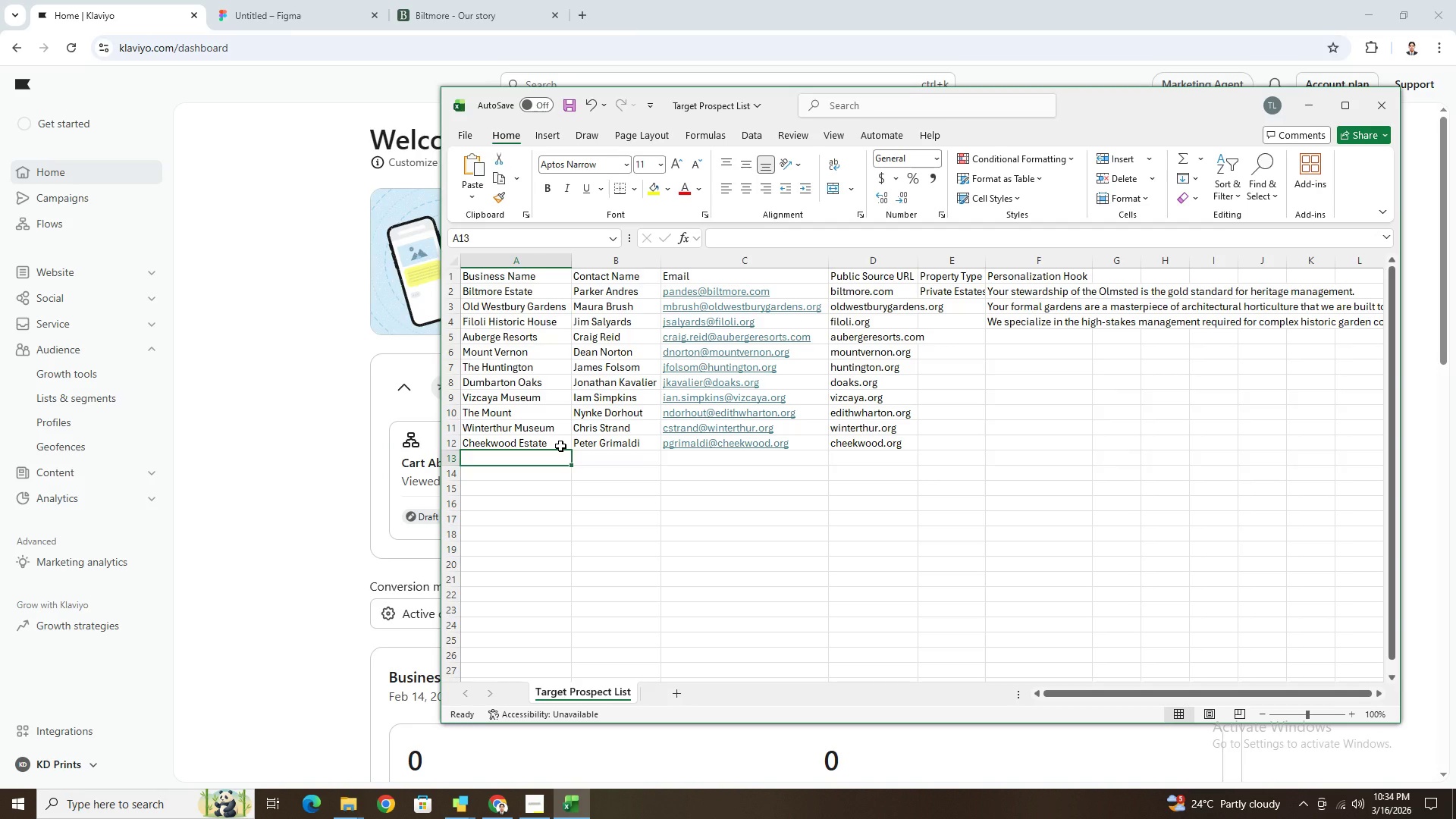 
type(New York Botanical G)
 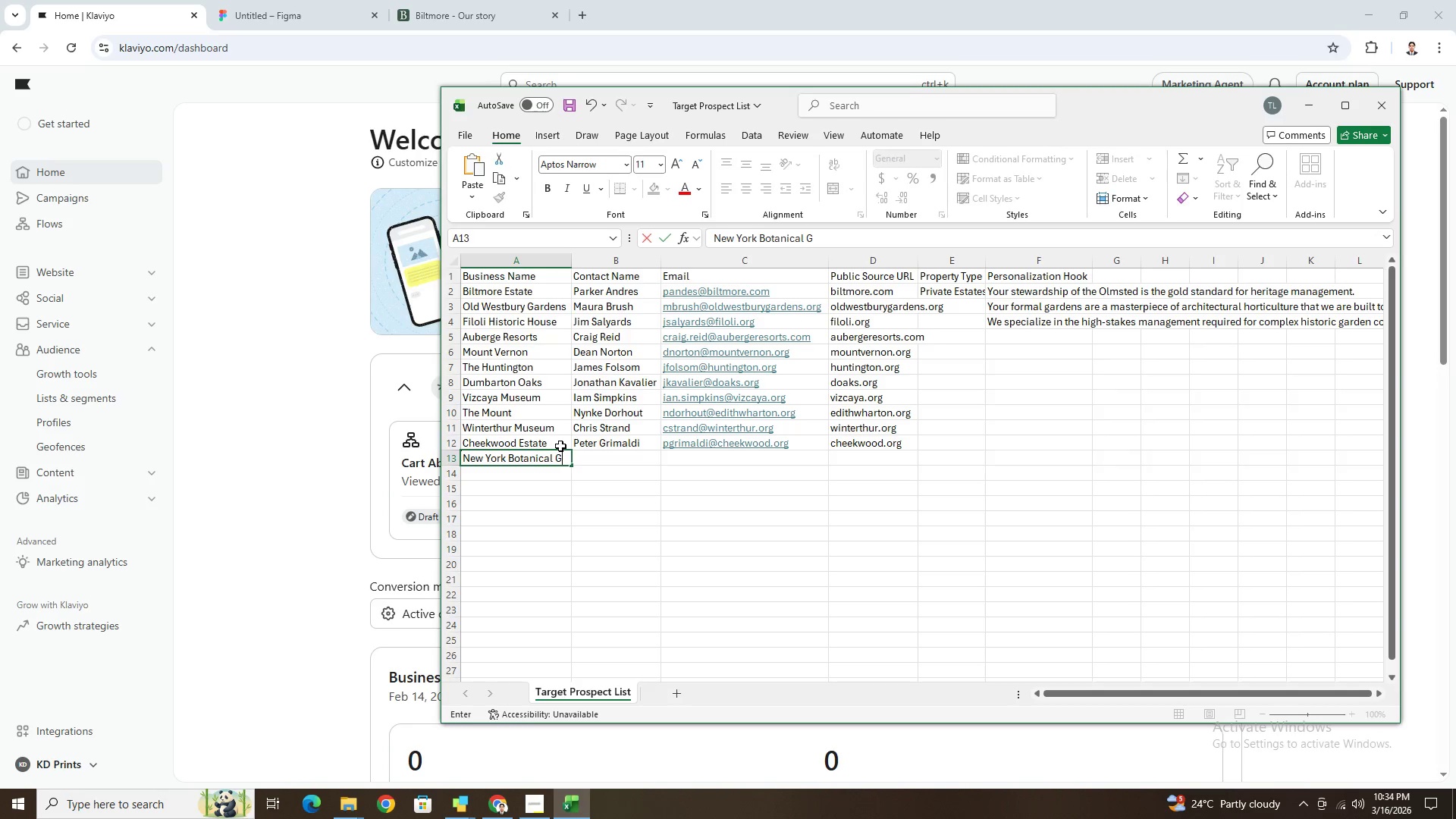 
type(dn)
key(Tab)
type(Todd Forest)
key(Tab)
 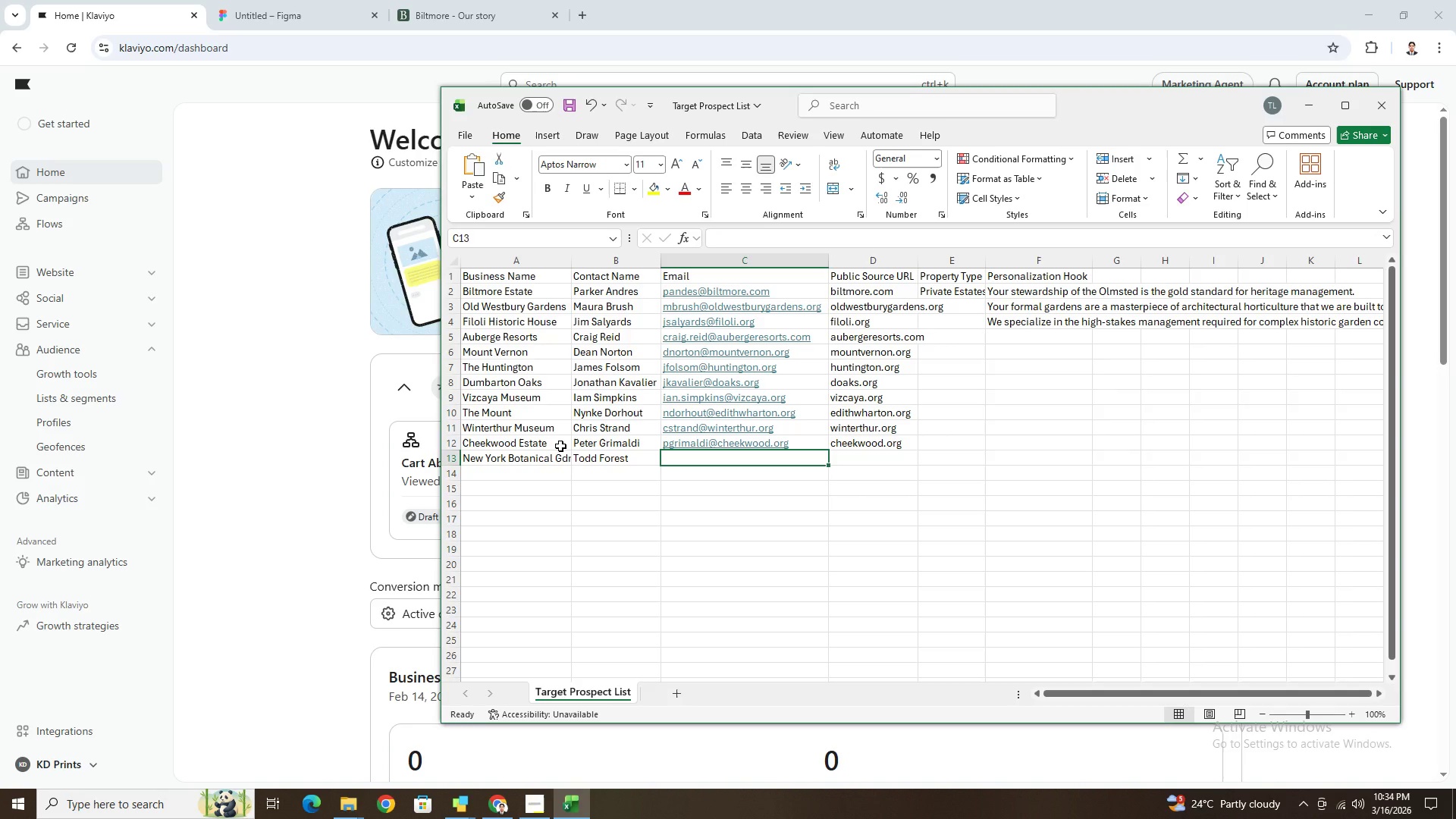 
double_click([617, 462])
 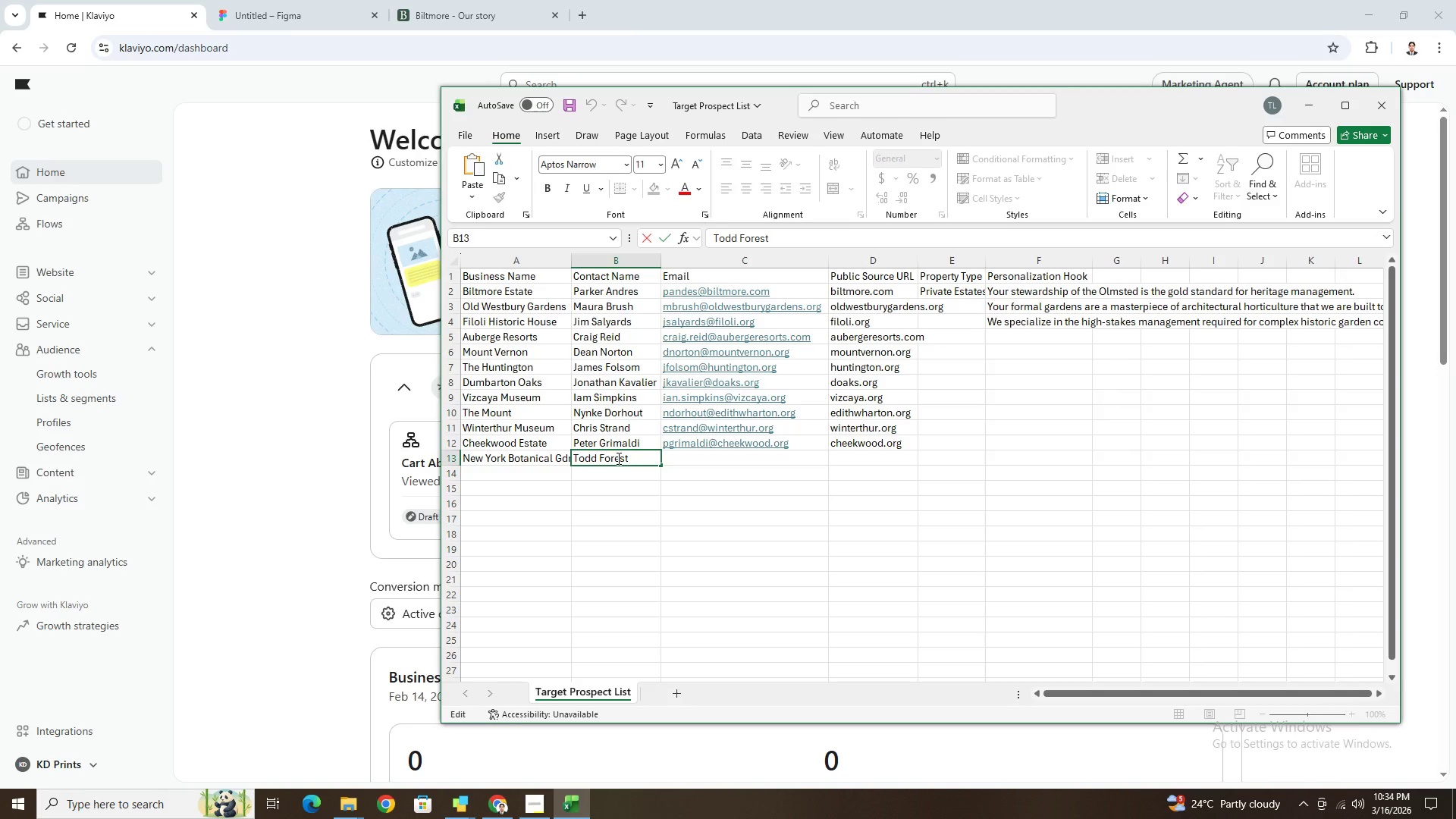 
key(R)
 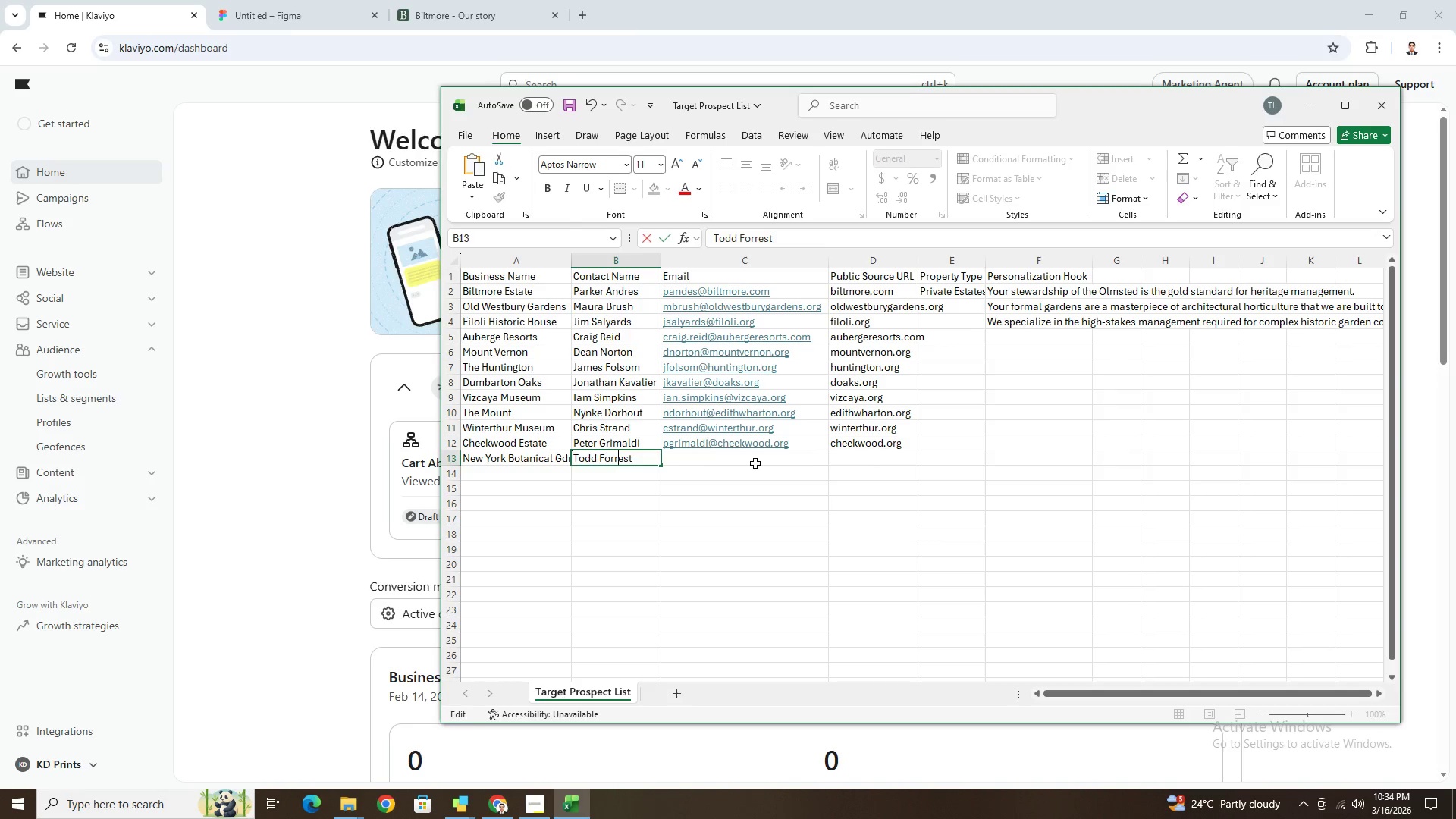 
left_click([755, 463])
 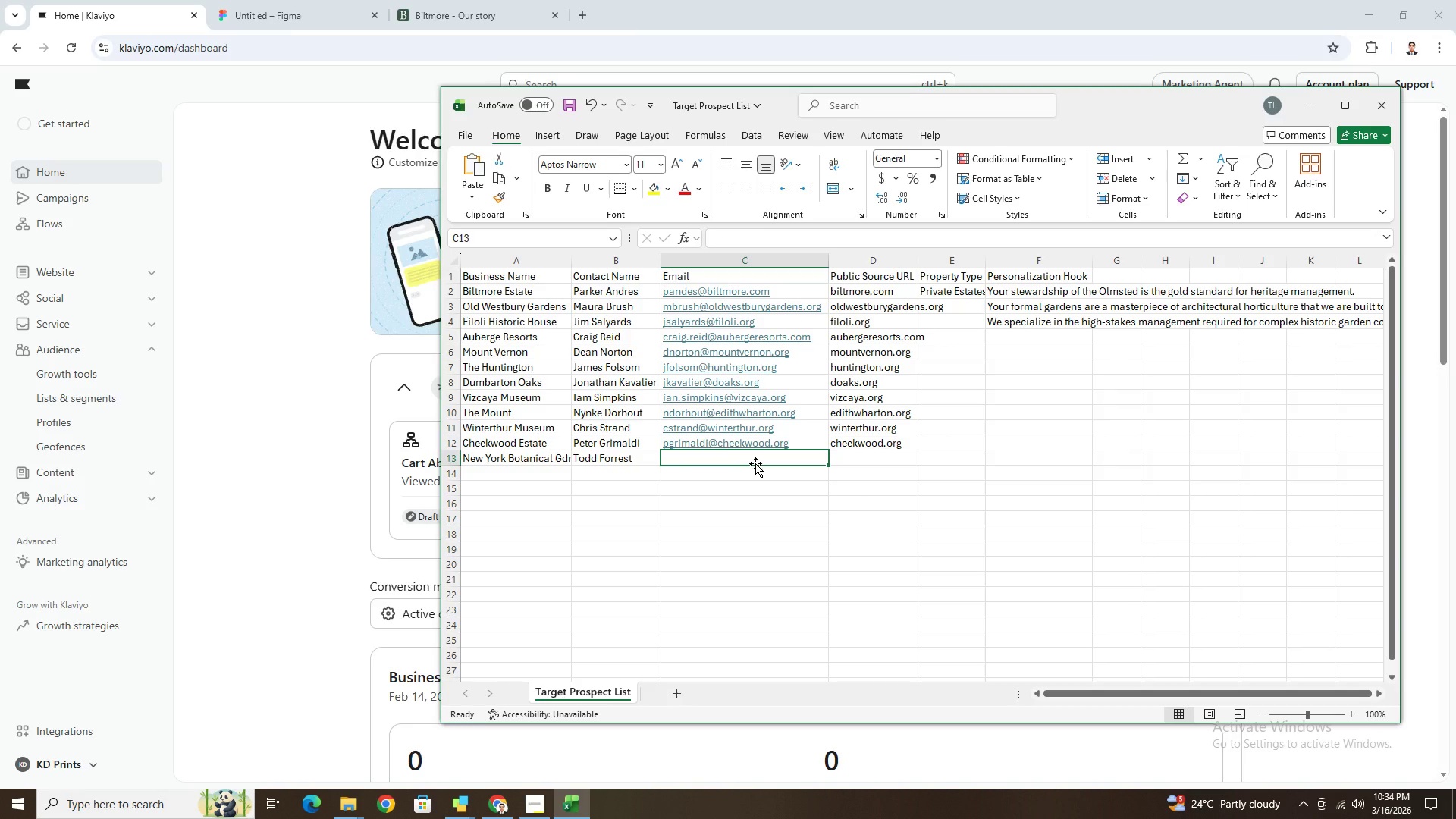 
type(tforrest@nybg.,org)
 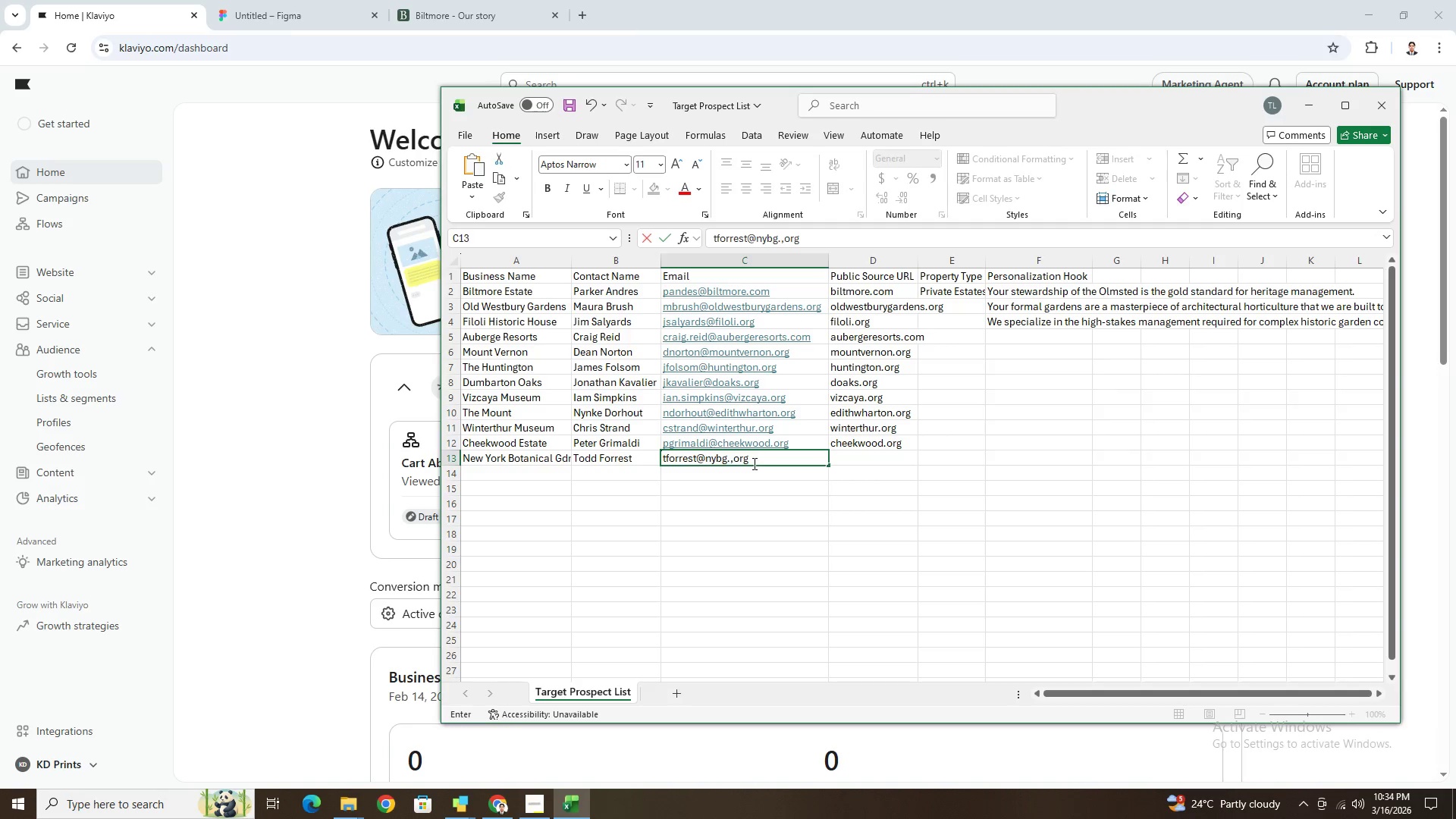 
left_click([736, 458])
 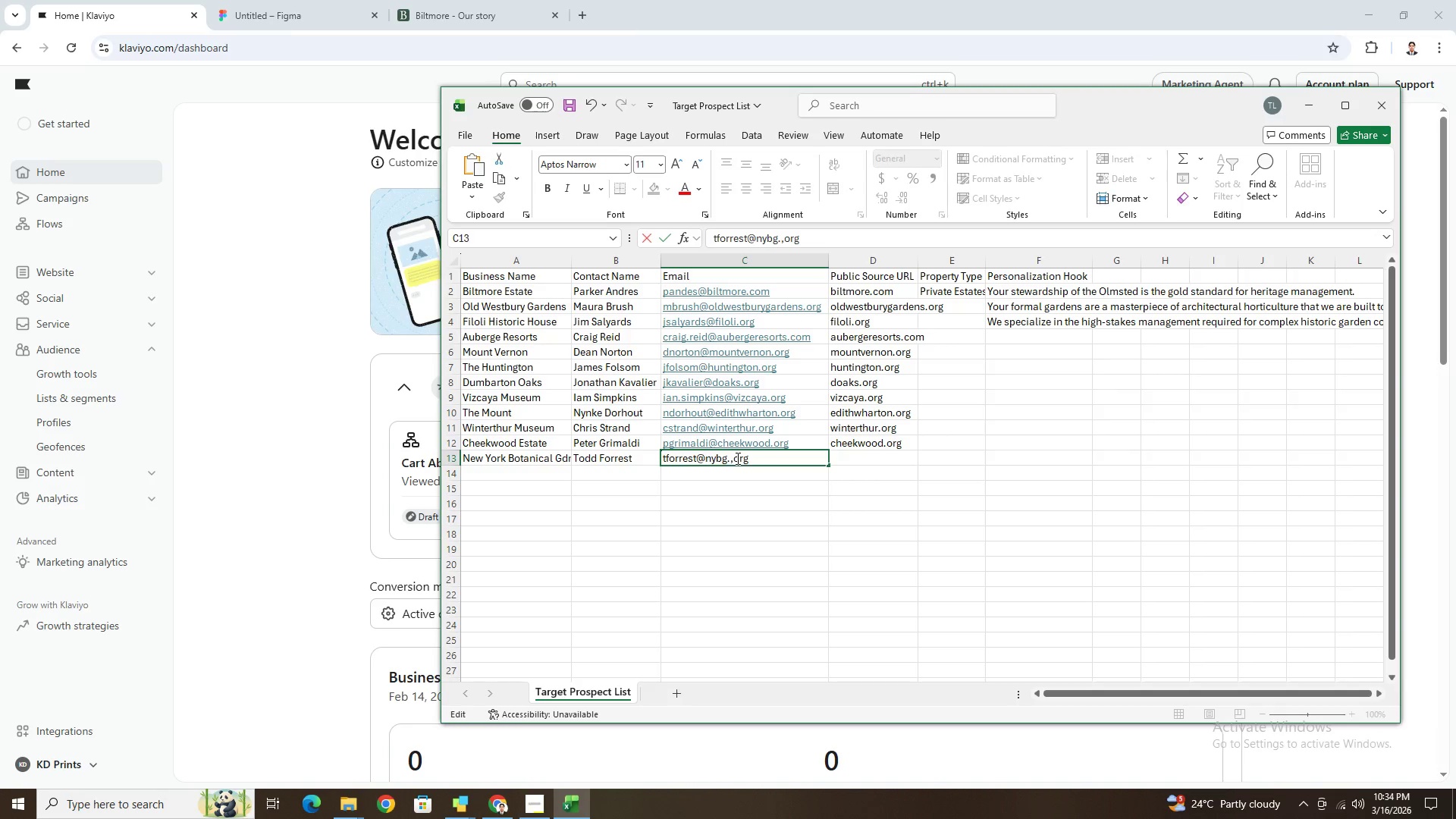 
key(Backspace)
 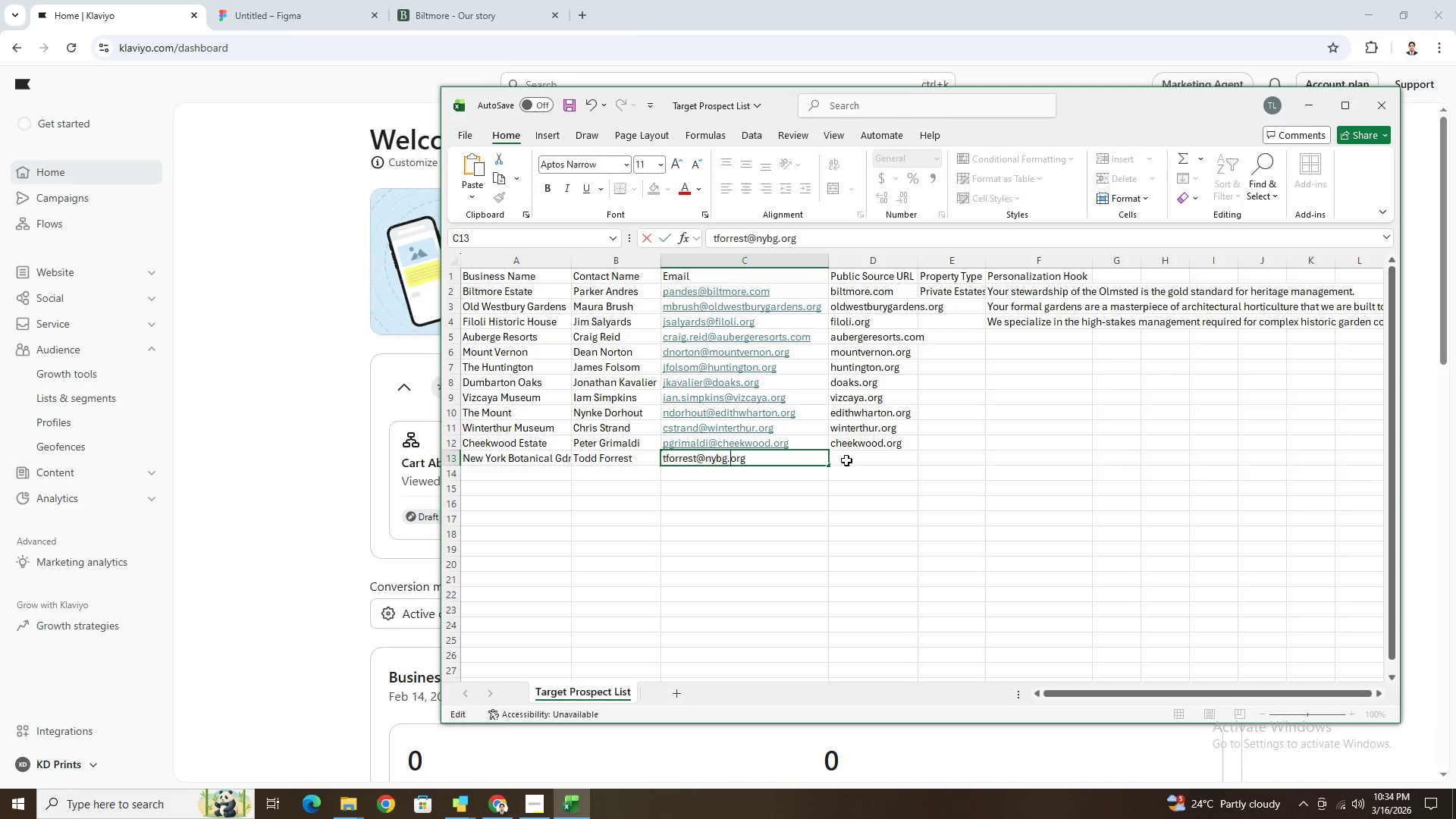 
left_click([849, 459])
 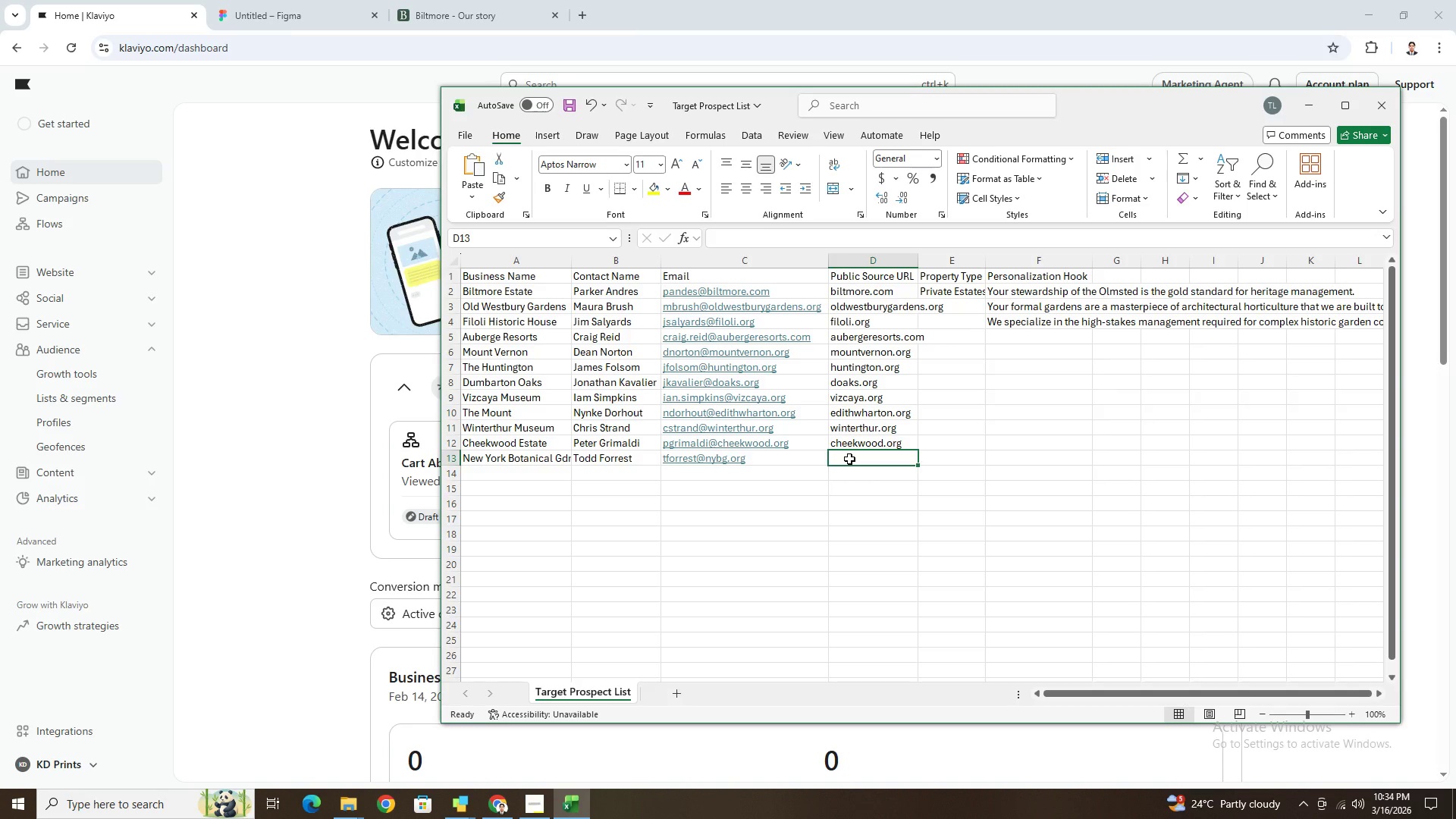 
type(nybg,.)
key(Backspace)
key(Backspace)
type(.org)
 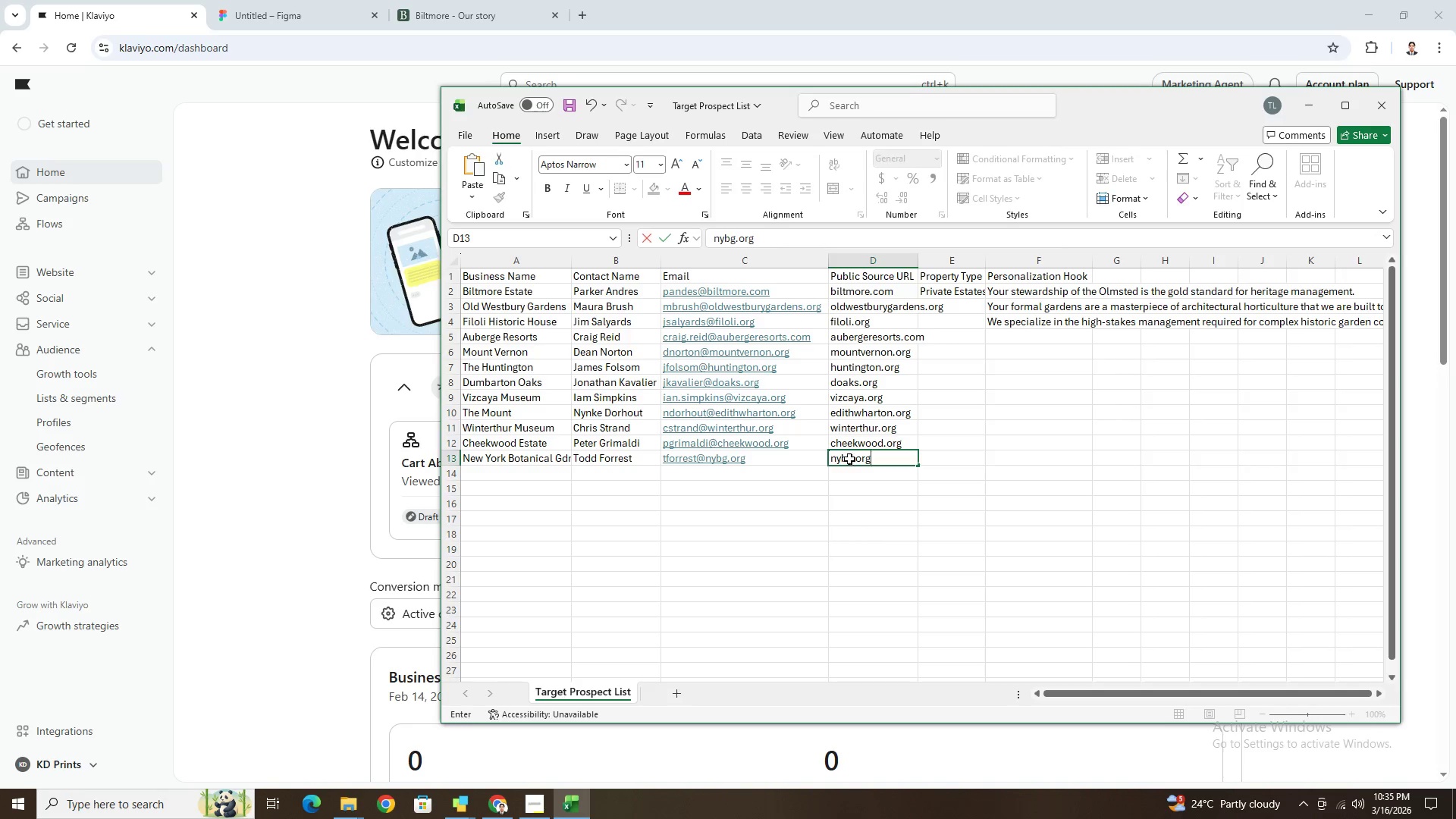 
key(Enter)
 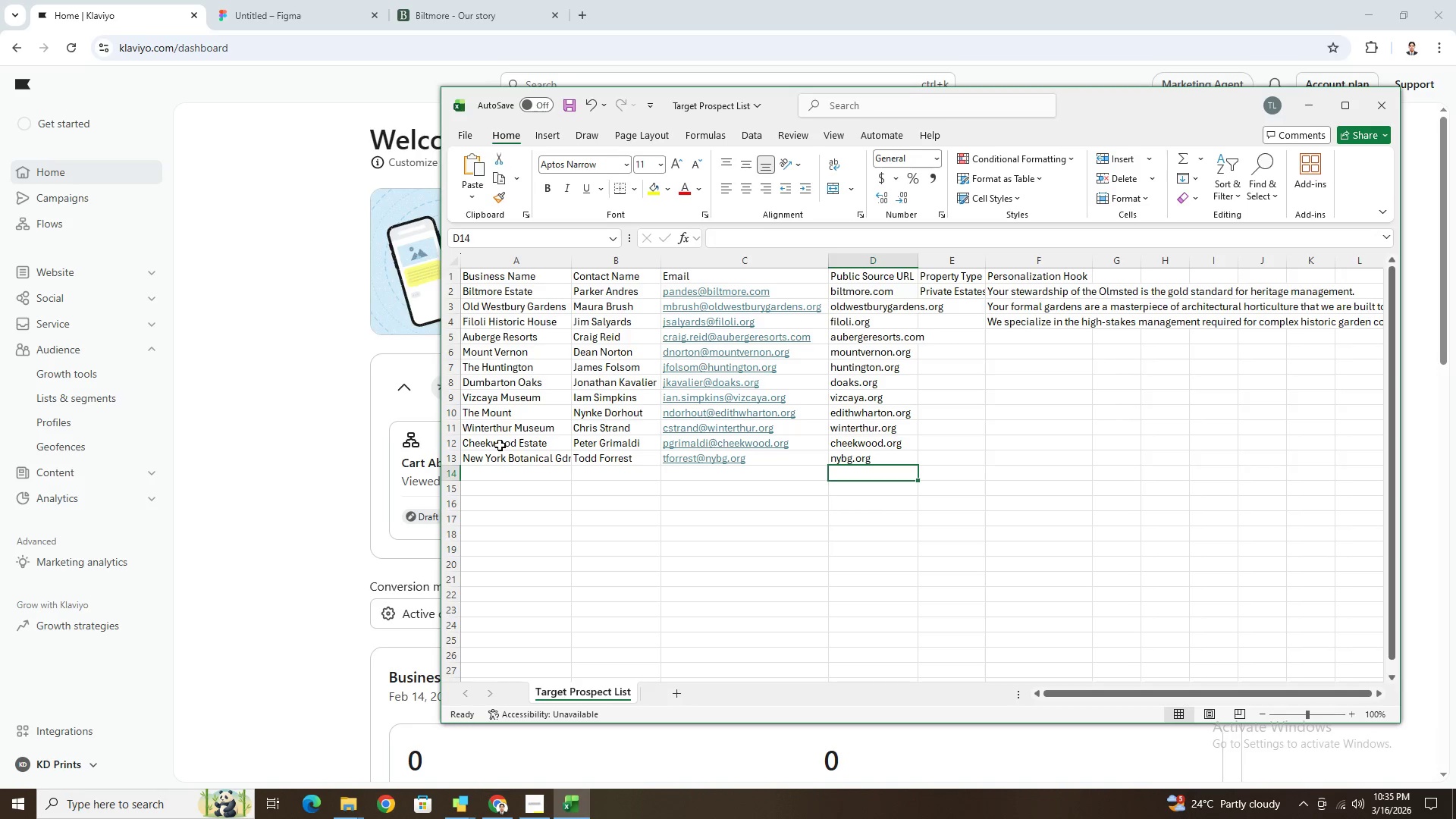 
left_click([499, 469])
 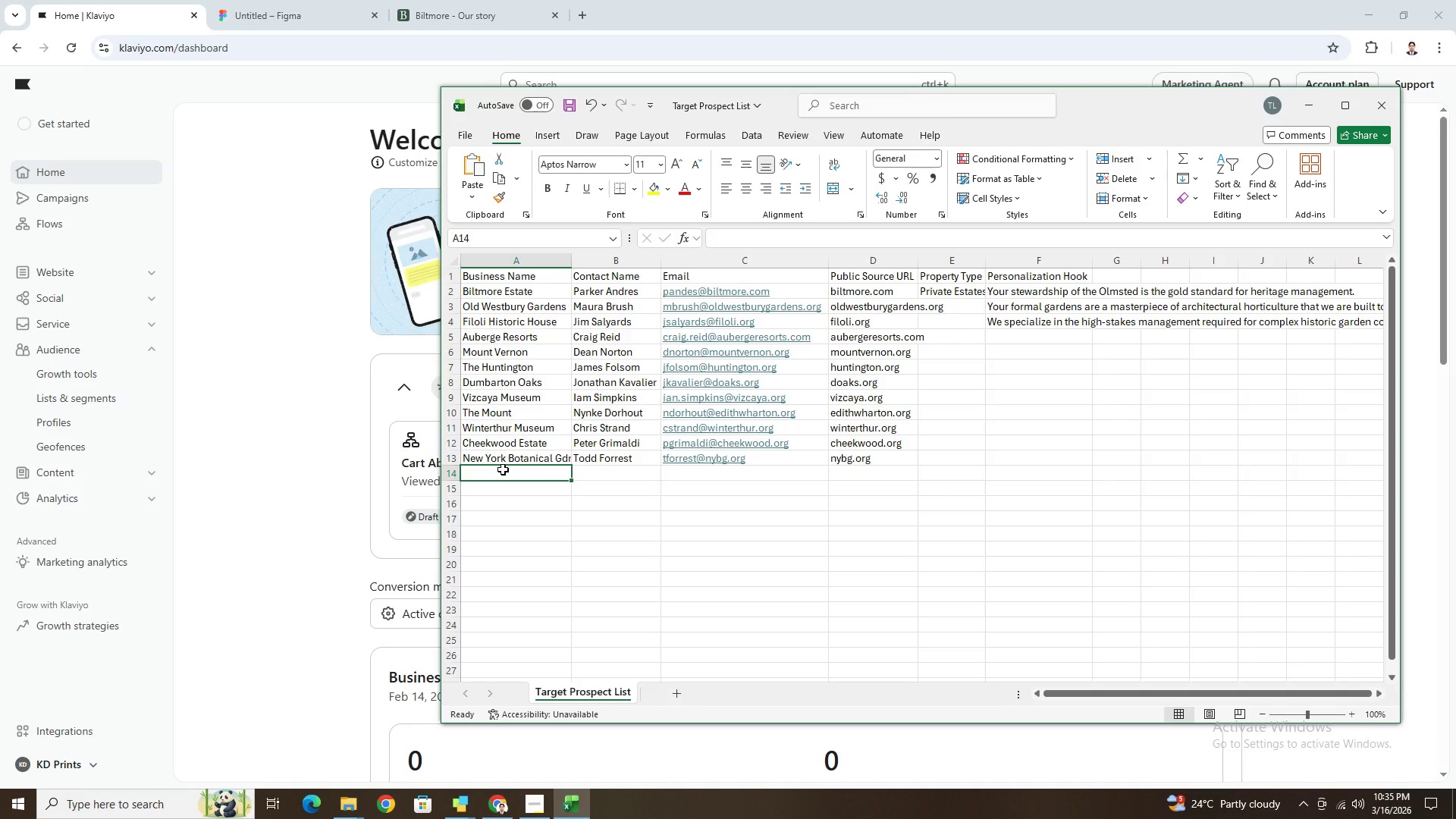 
type(Longwood Gardens)
key(Tab)
type(Paul Redman)
key(Tab)
type([)
key(Backspace)
type(predman@longwoodgardens.org)
key(Tab)
 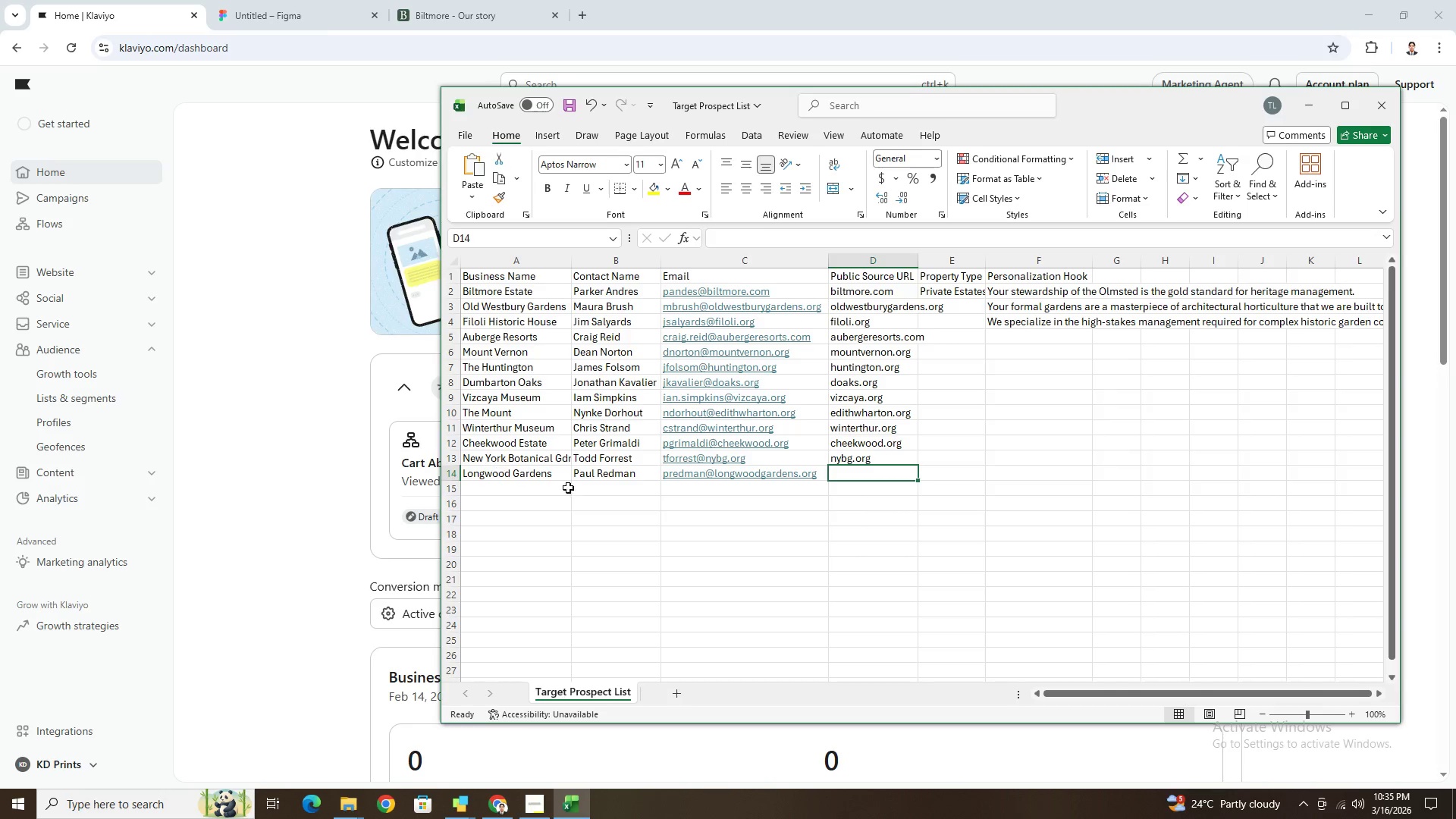 
wait(5.78)
 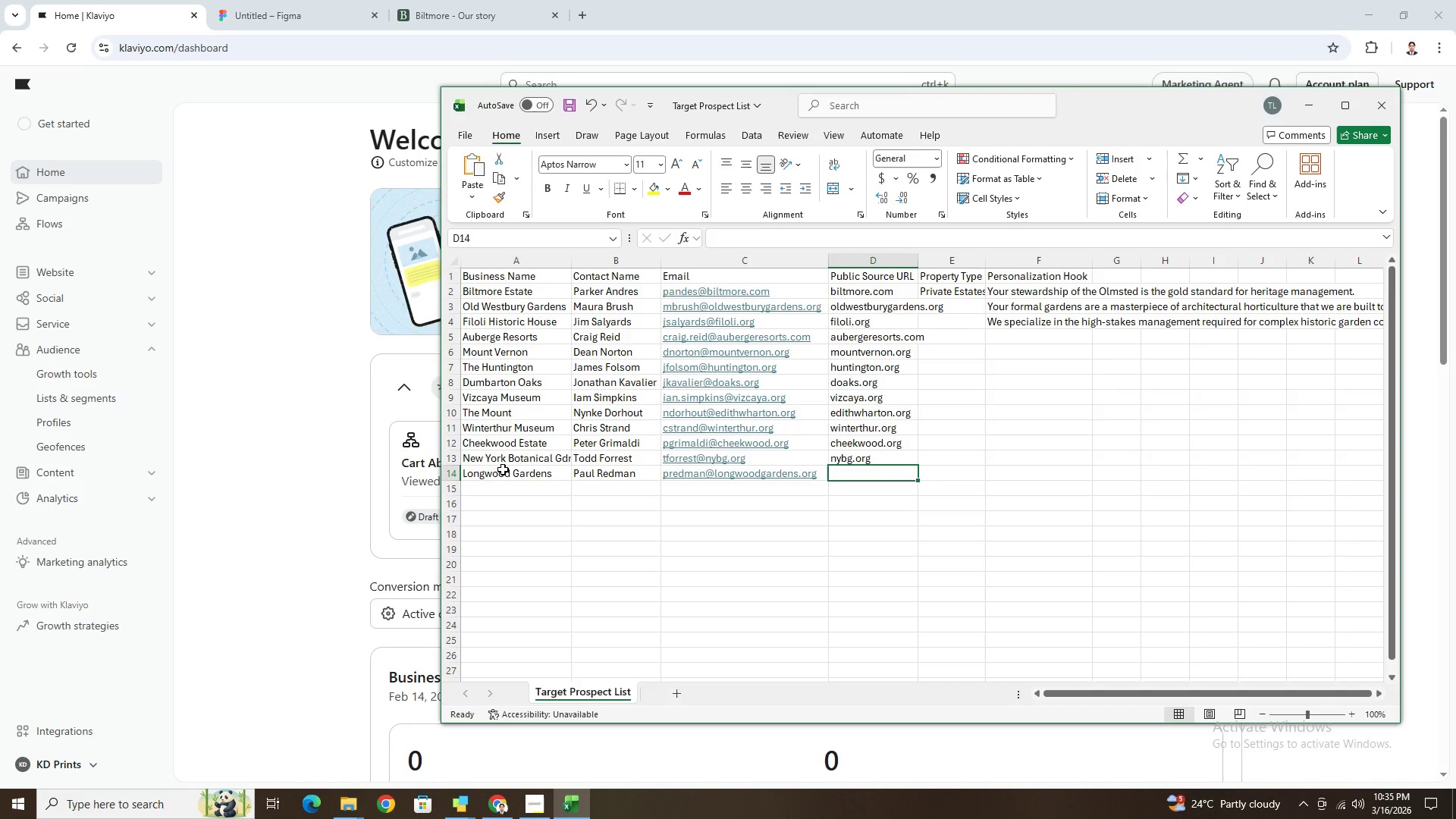 
type(longwoodgardens.org)
 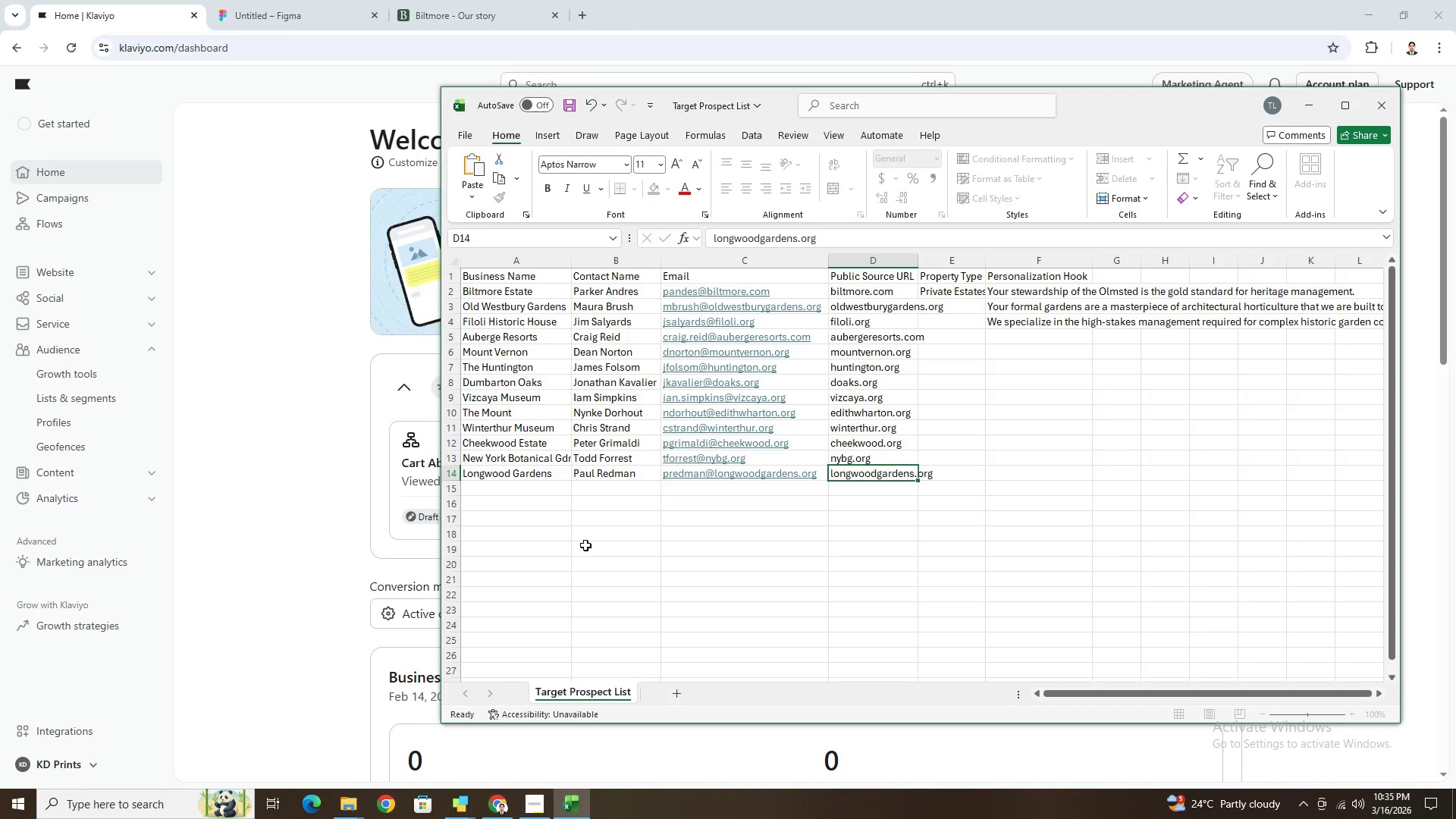 
key(Enter)
 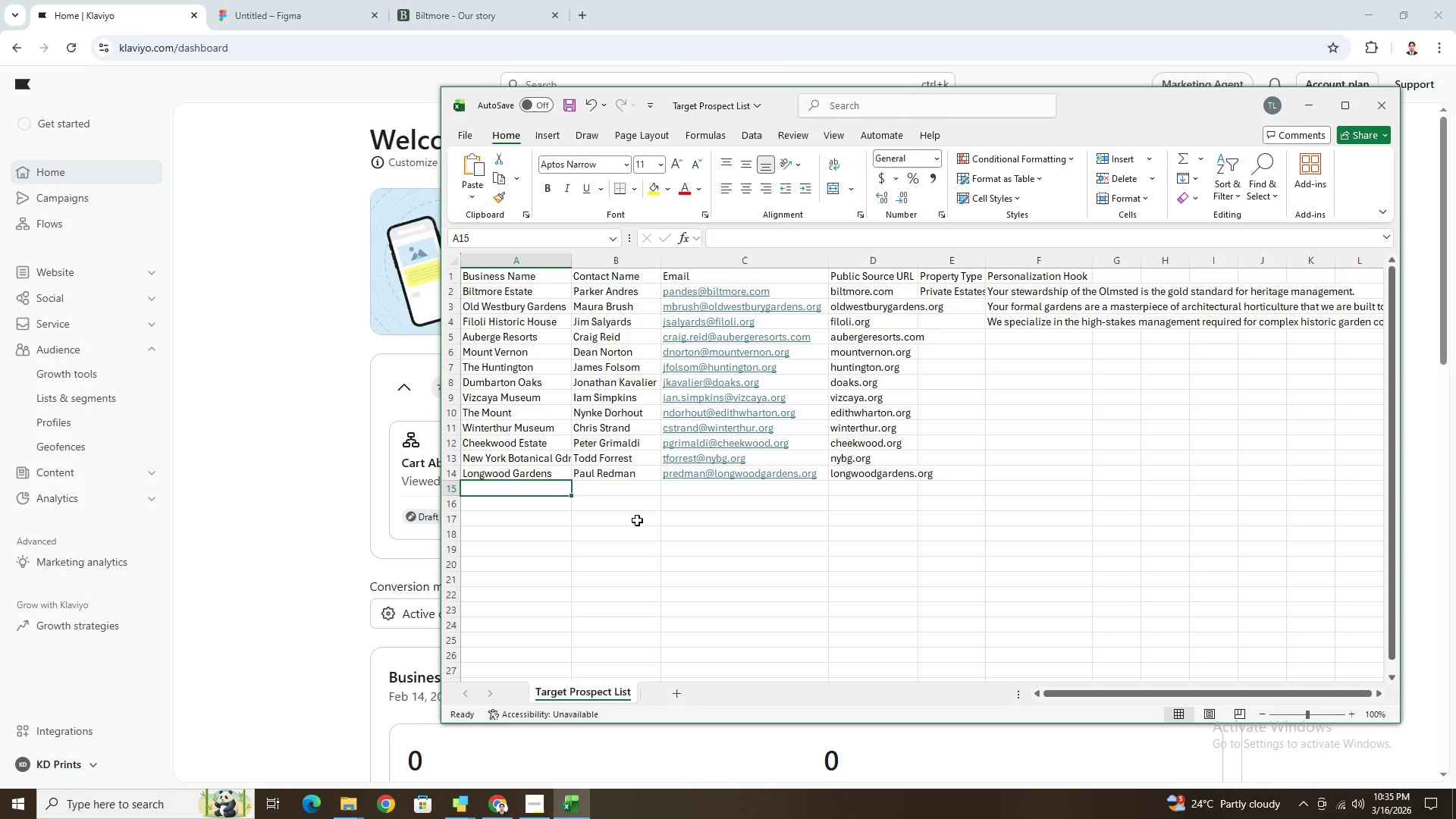 
wait(15.5)
 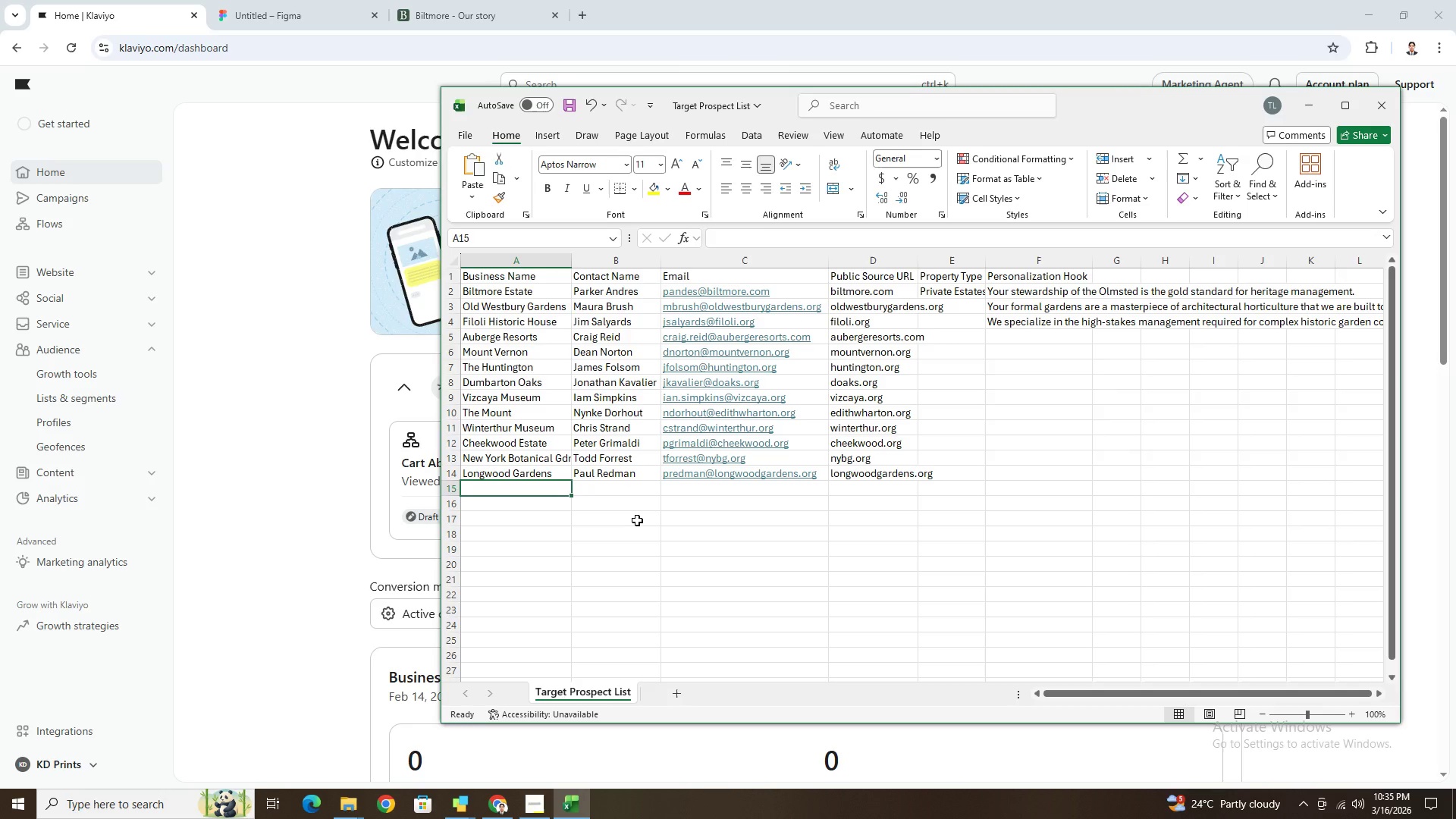 
type(Graden COnservancy)
key(Tab)
type(Jasm)
key(Backspace)
key(Backspace)
type(mes Hall)
key(Tab)
 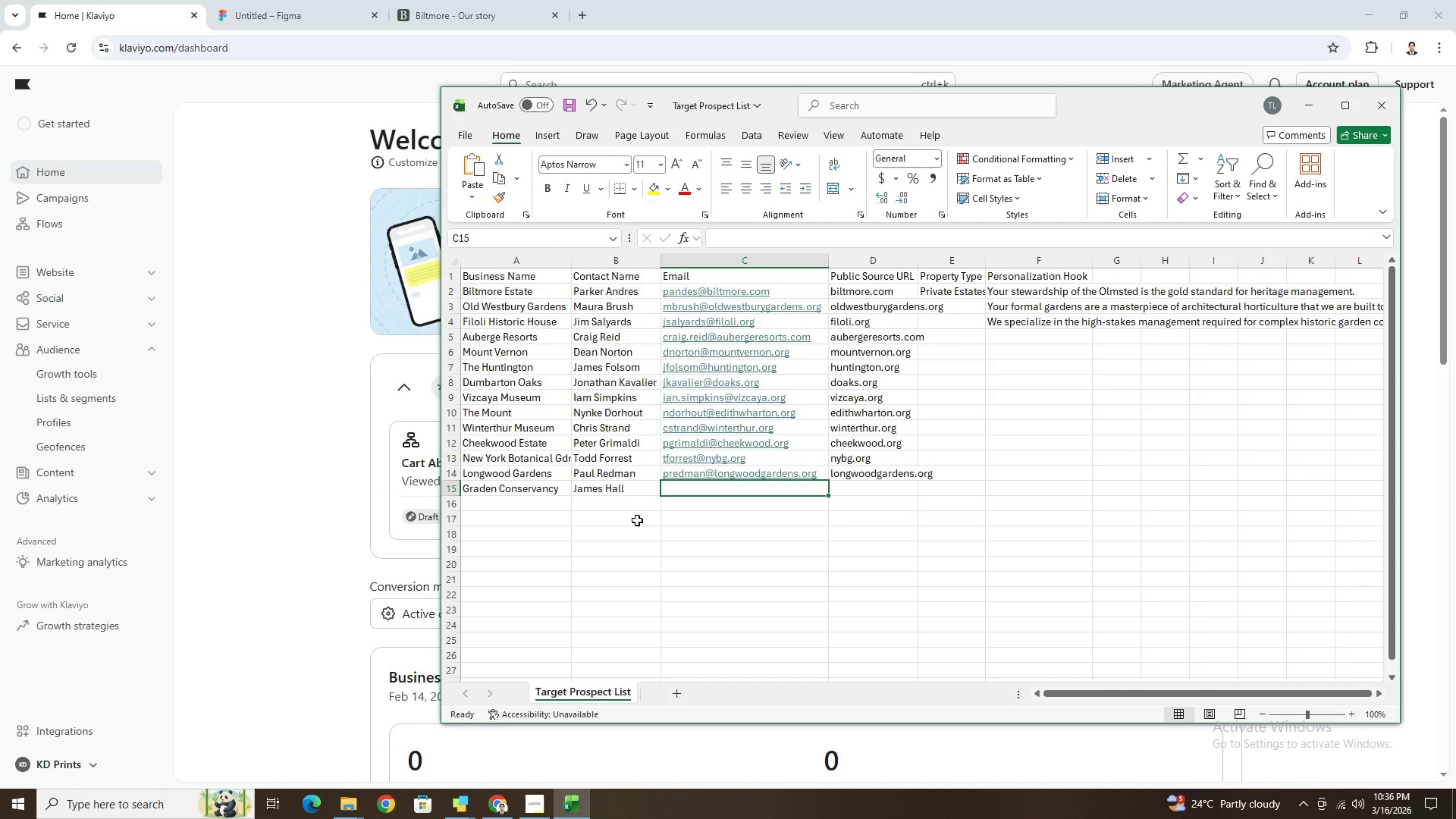 
type(jbhall@gardenci)
key(Backspace)
type(onservancy.org)
key(Tab)
 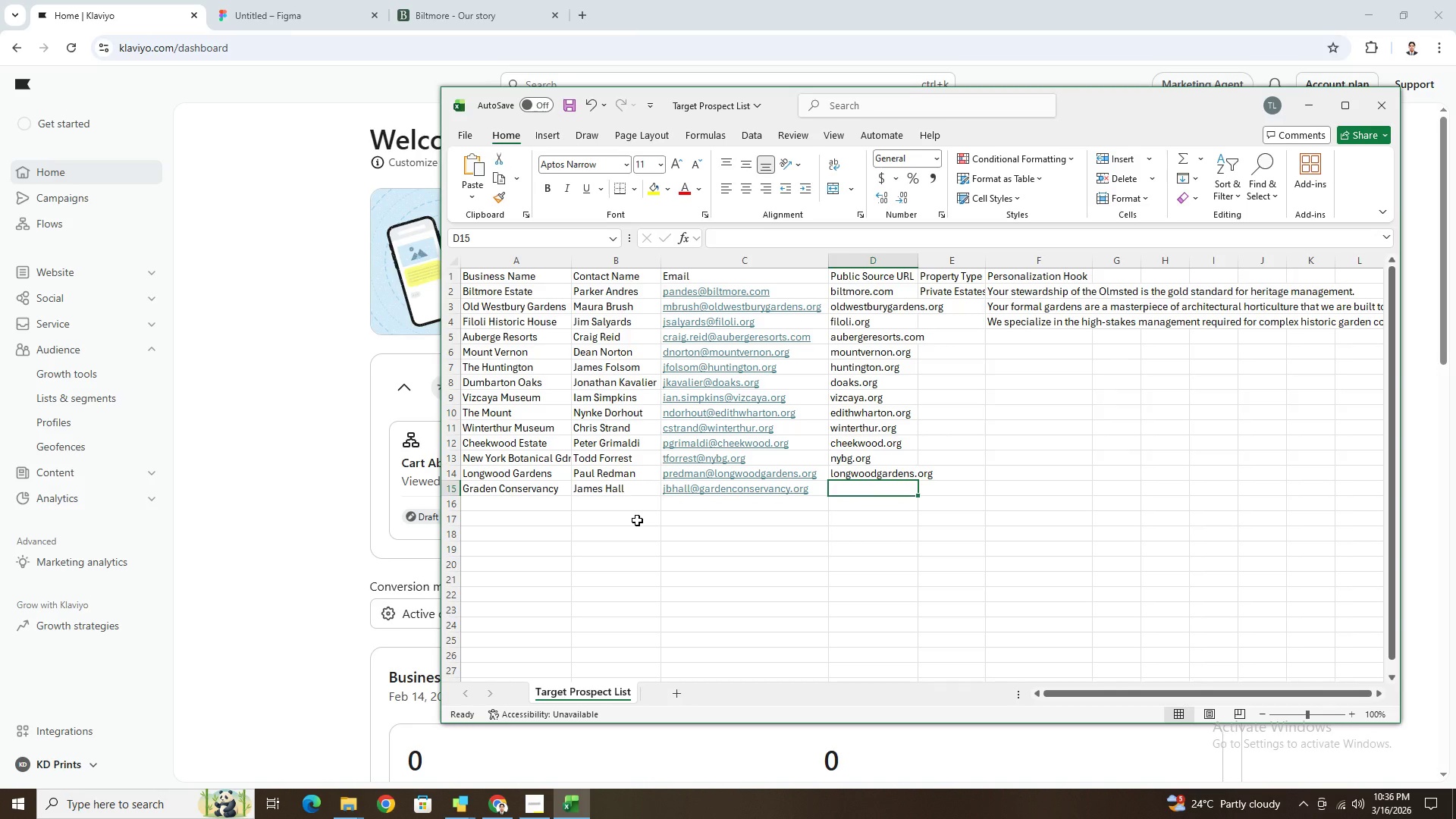 
type(gardenconservancy.org)
 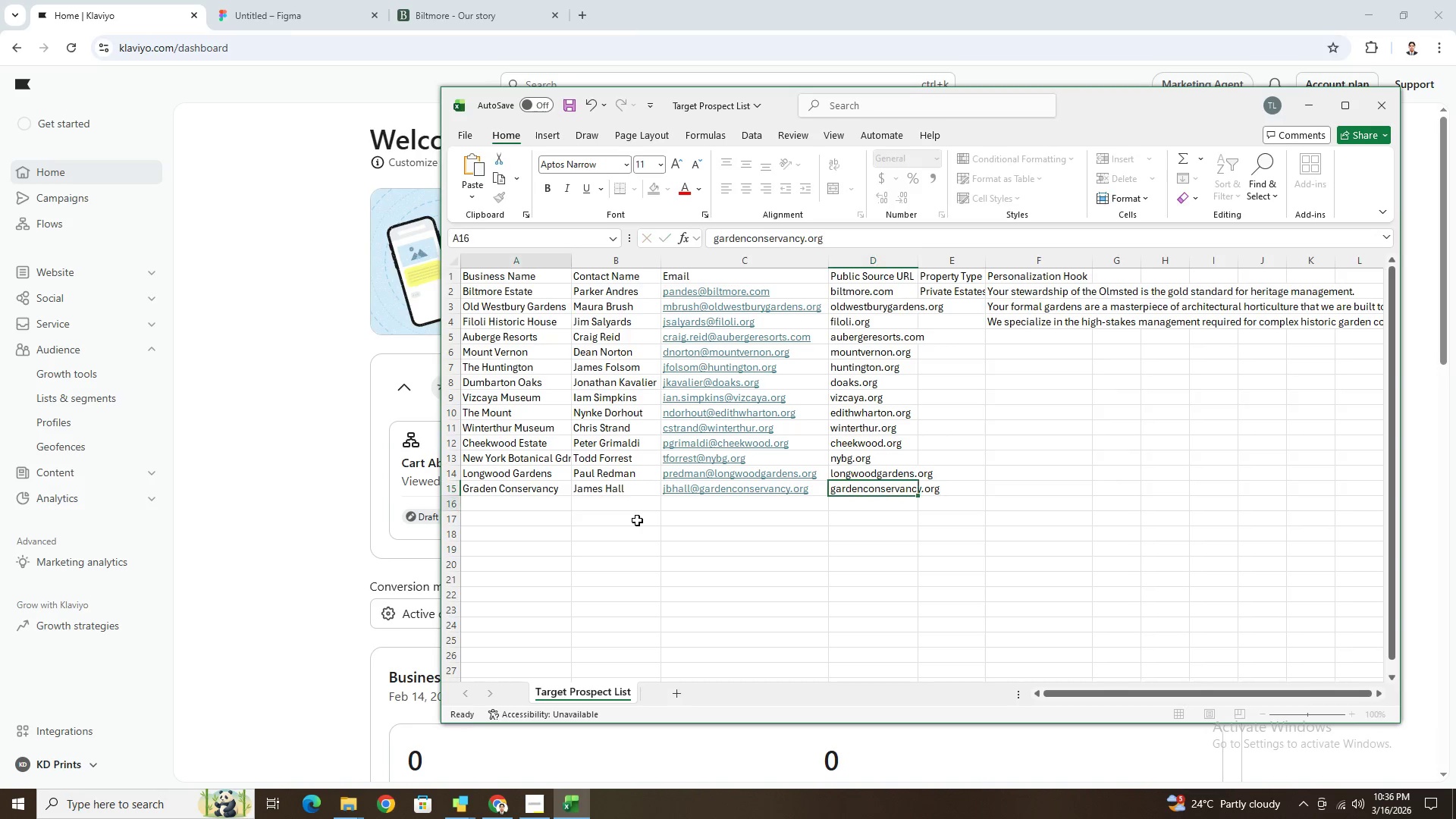 
key(Enter)
 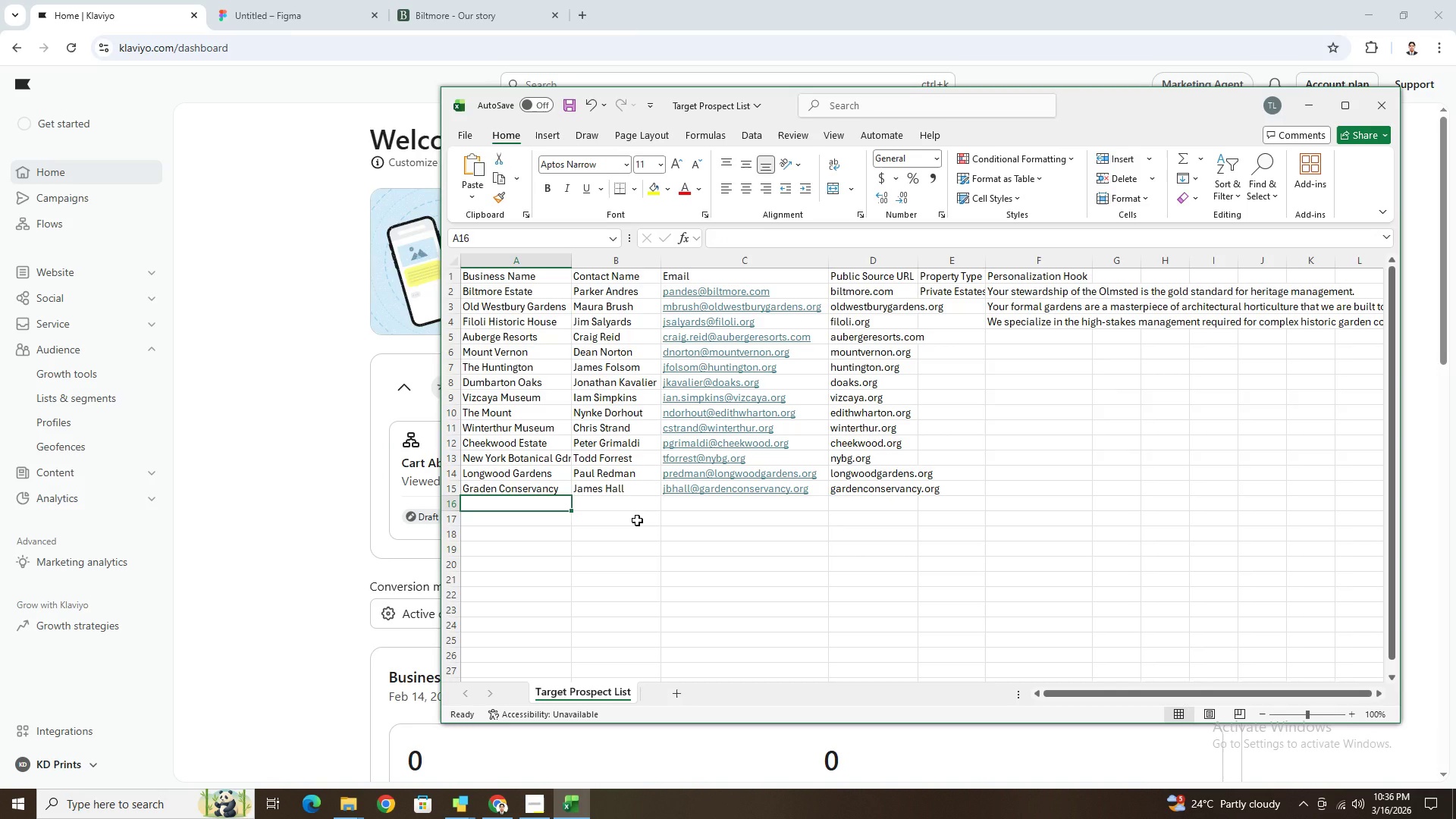 
type(Preservation Society)
key(Tab)
 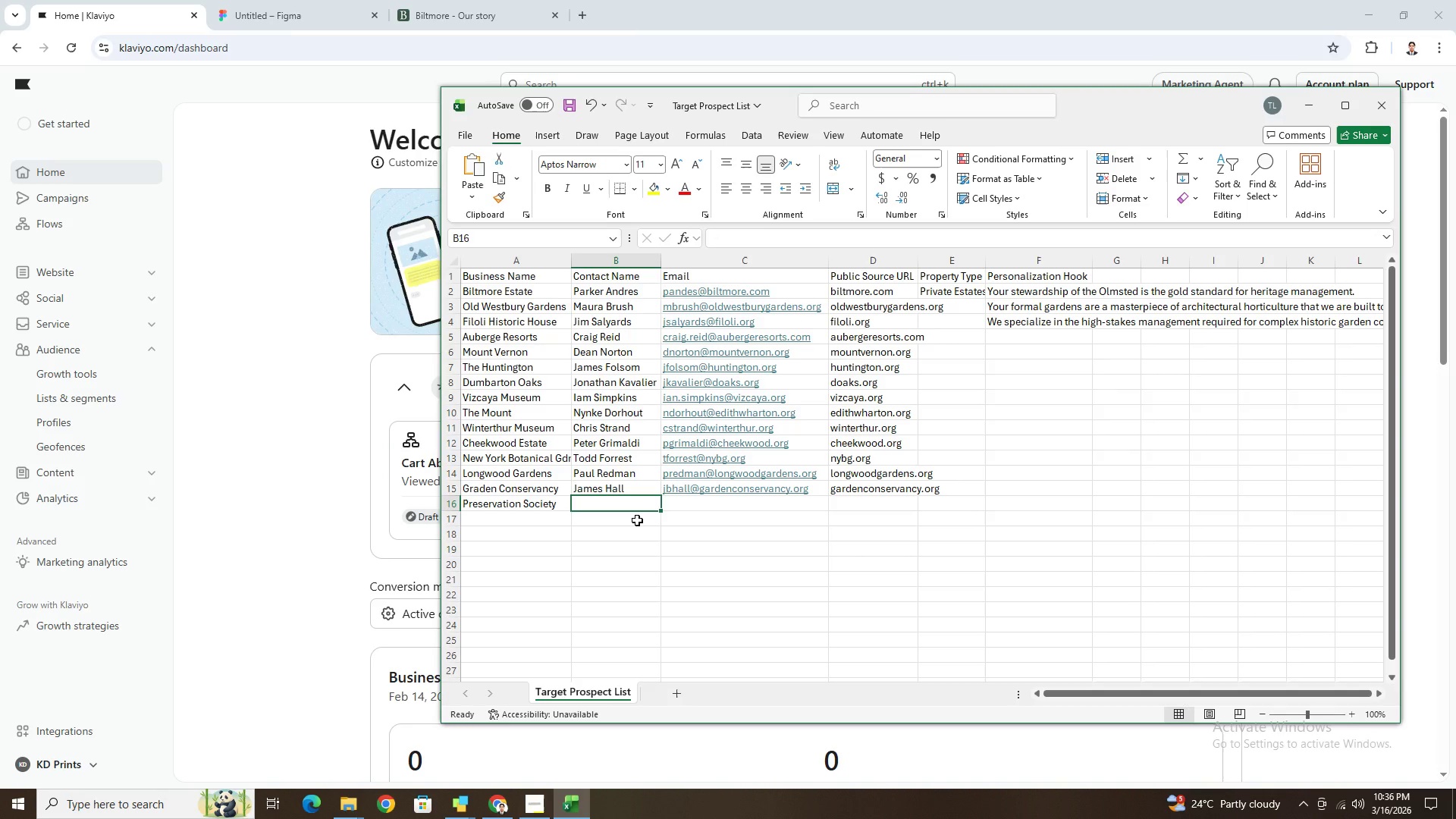 
wait(6.34)
 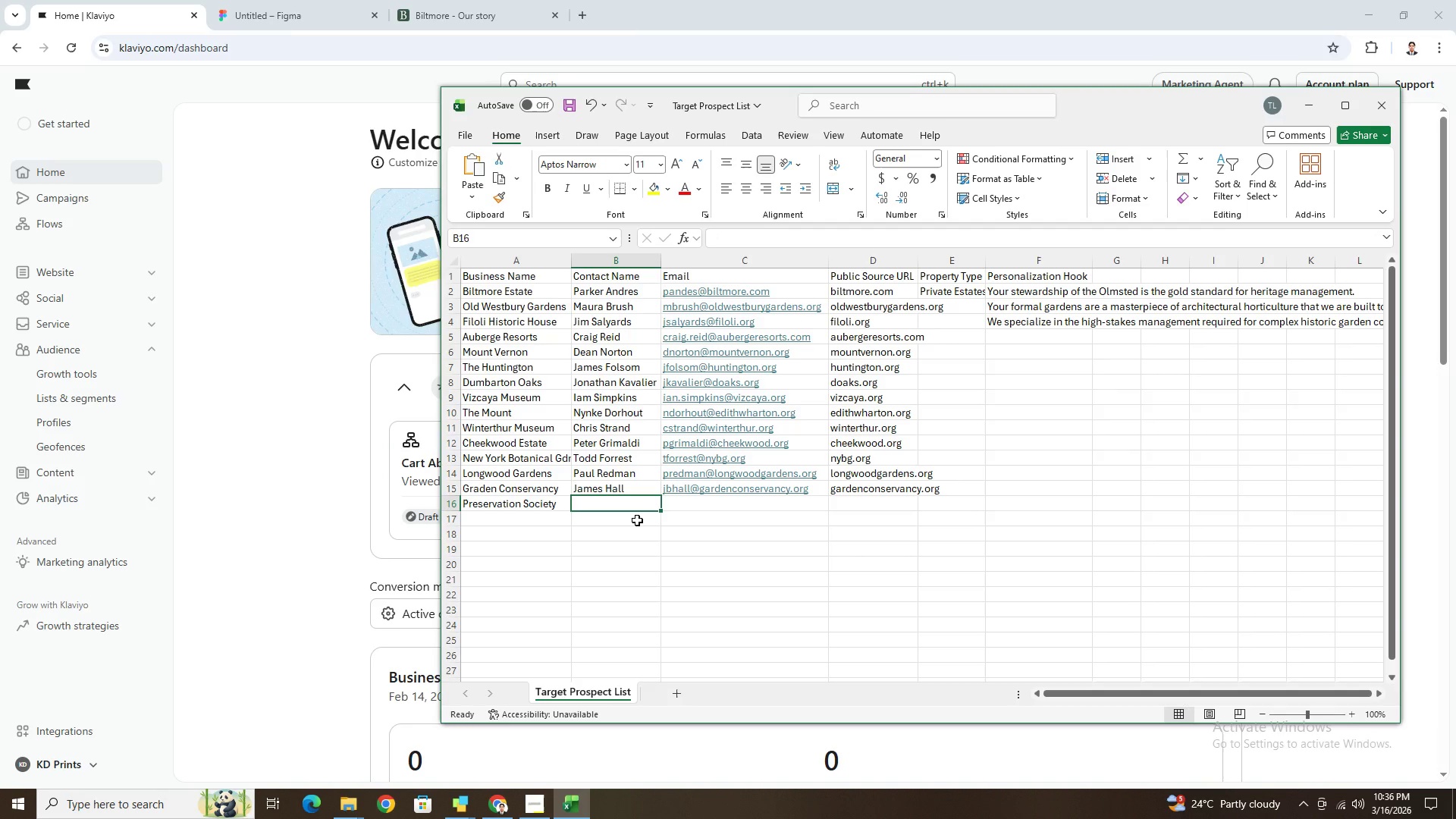 
type(Trudy Coe)
key(Tab)
type(tcoxe@newportmansions.org)
key(Tab)
type(newportmansiu)
key(Backspace)
key(Backspace)
type(ions.ro)
key(Backspace)
key(Backspace)
type(org)
 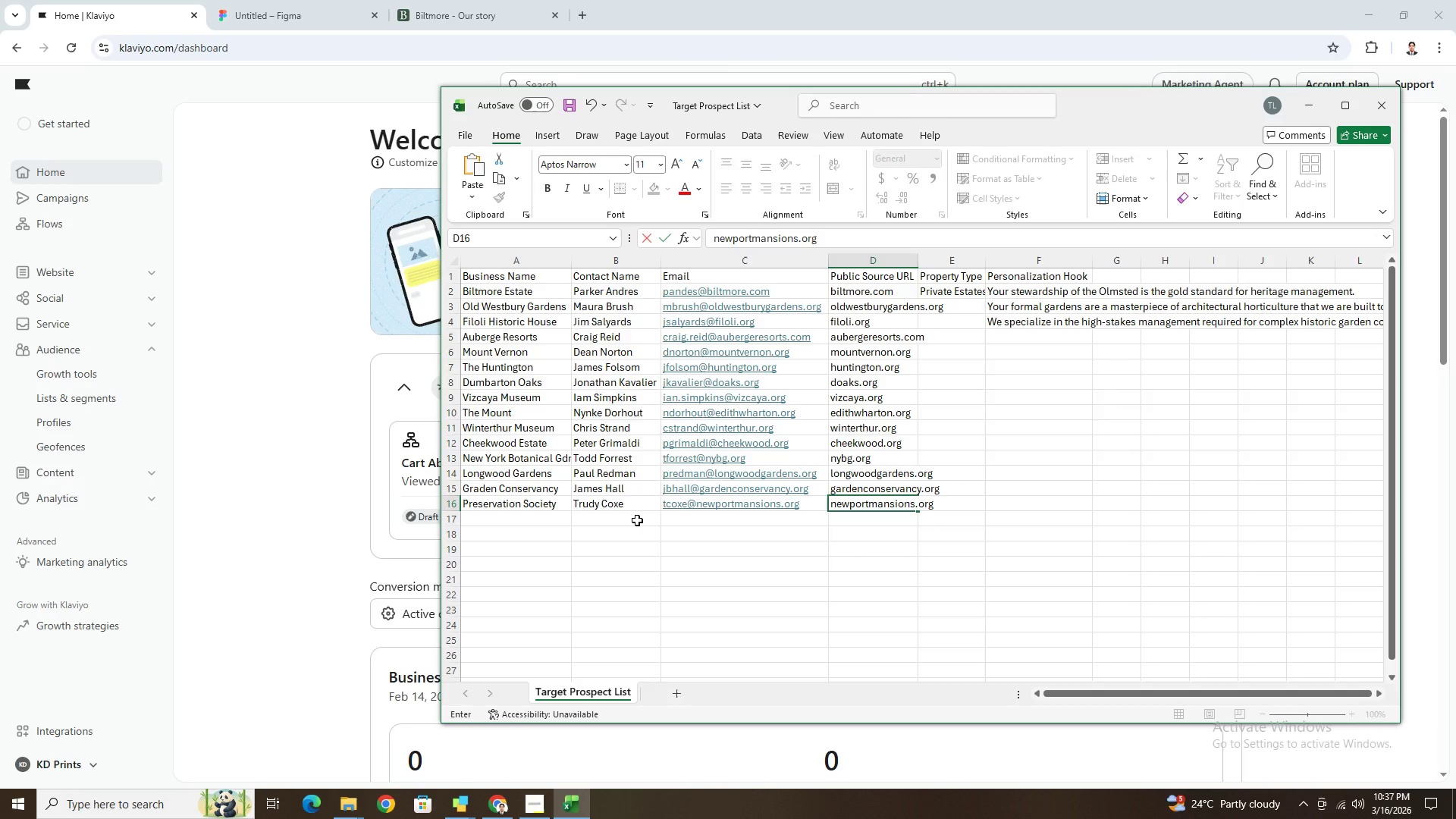 
key(Enter)
 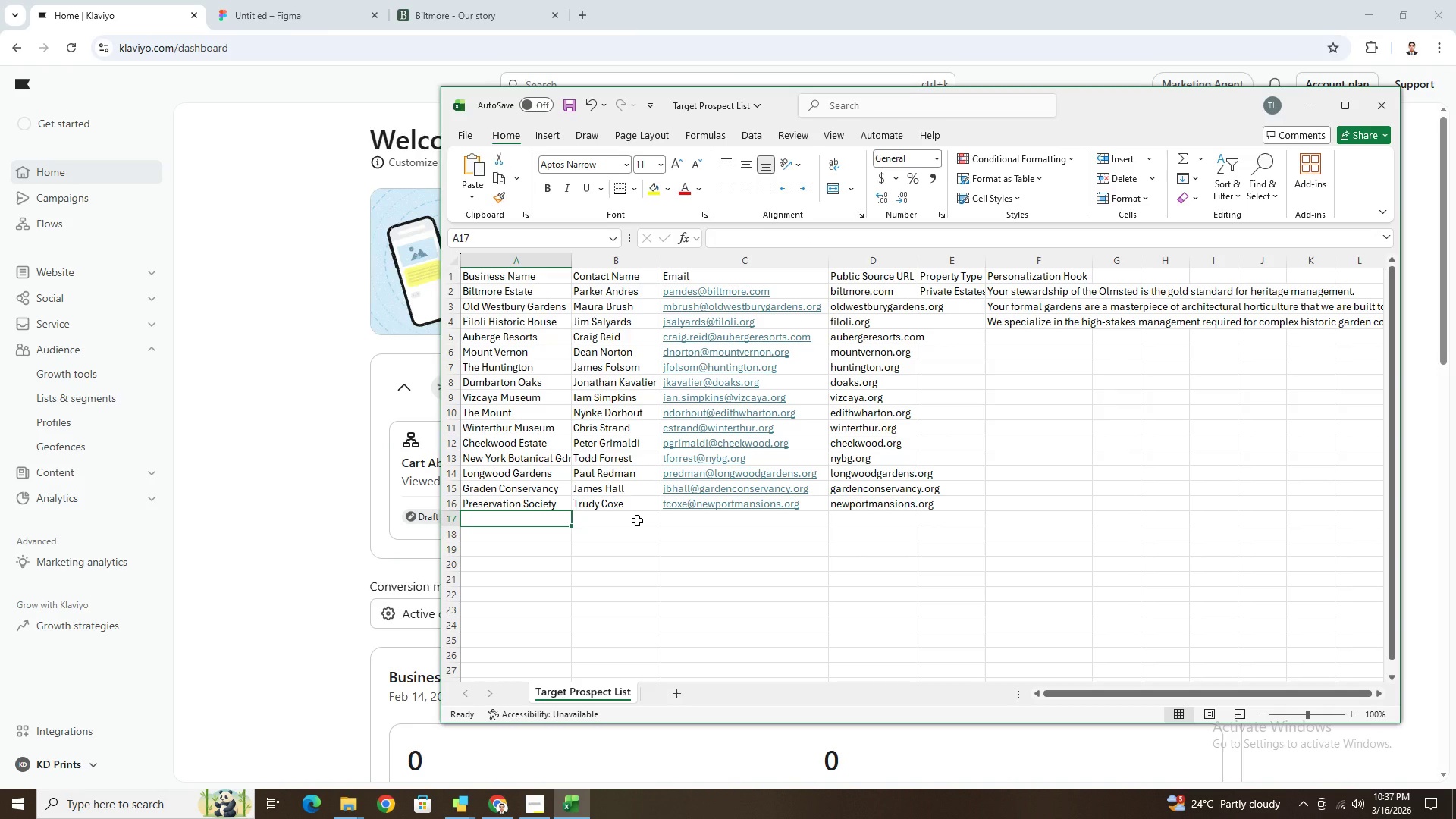 
type(Herman-Grima House)
key(Tab)
type(Tessa Jagger)
key(Tab)
type(tjagger@)
 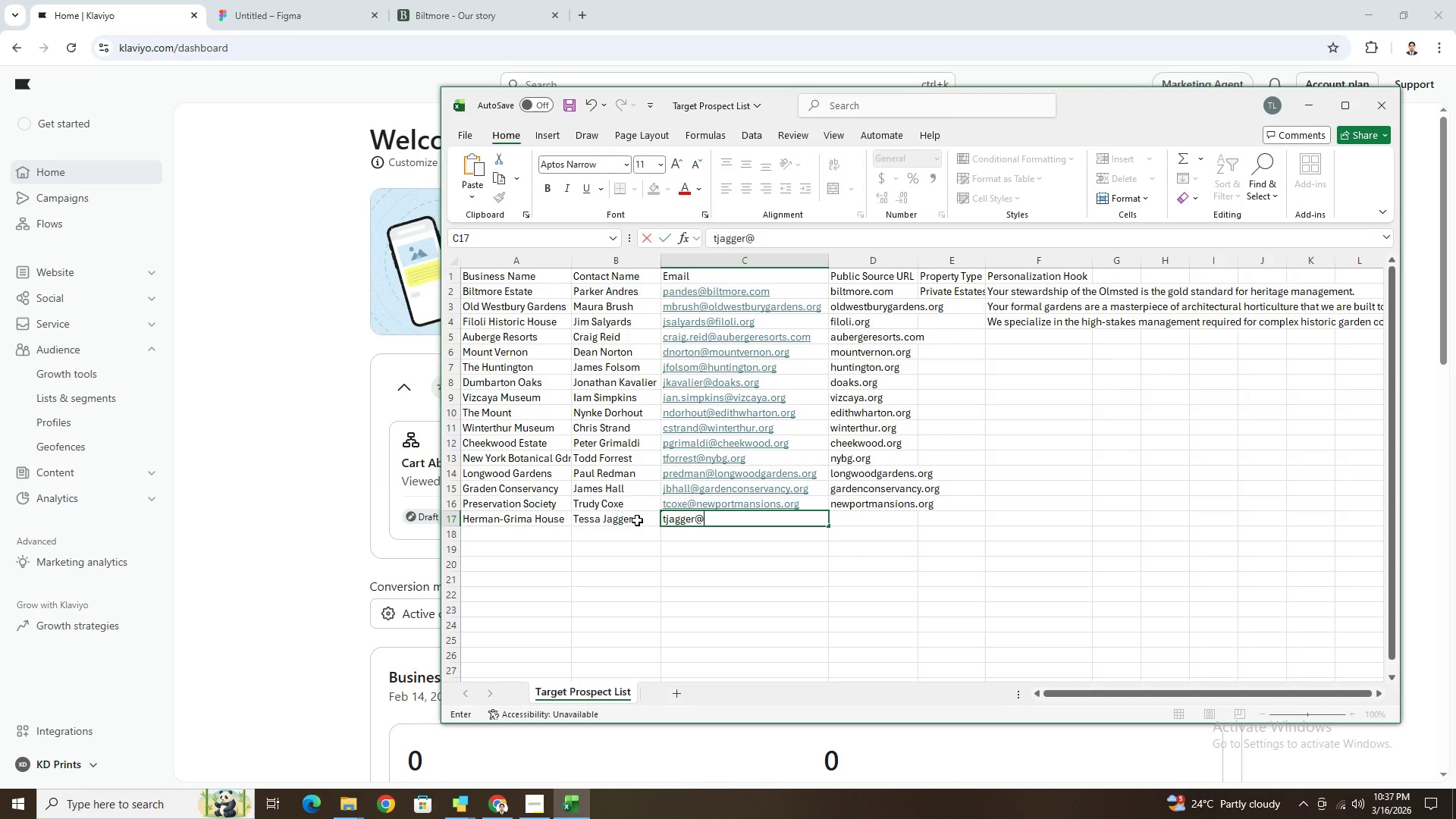 
type(hgghh.org)
key(Tab)
type(hgghh.org)
 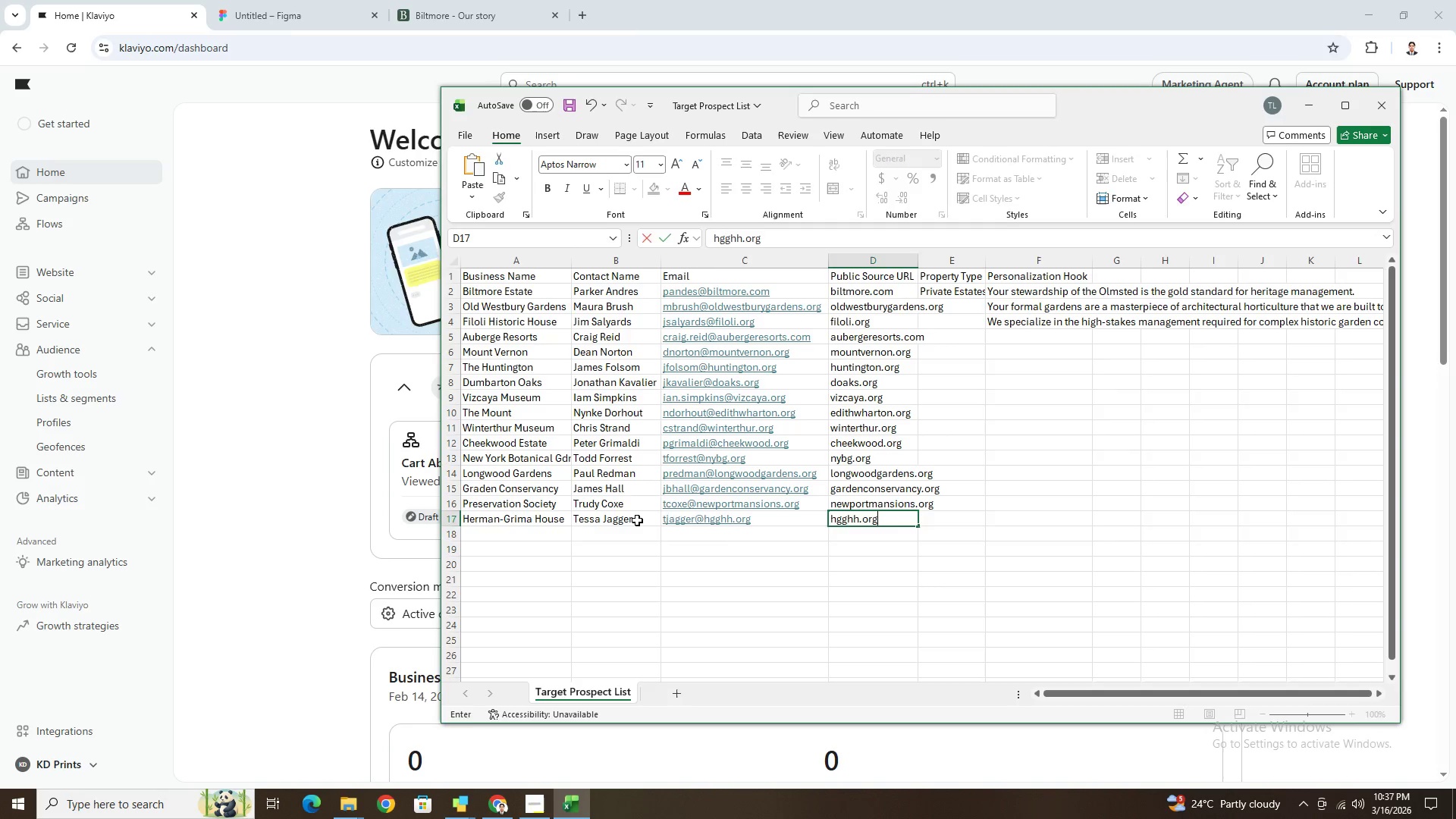 
key(Enter)
 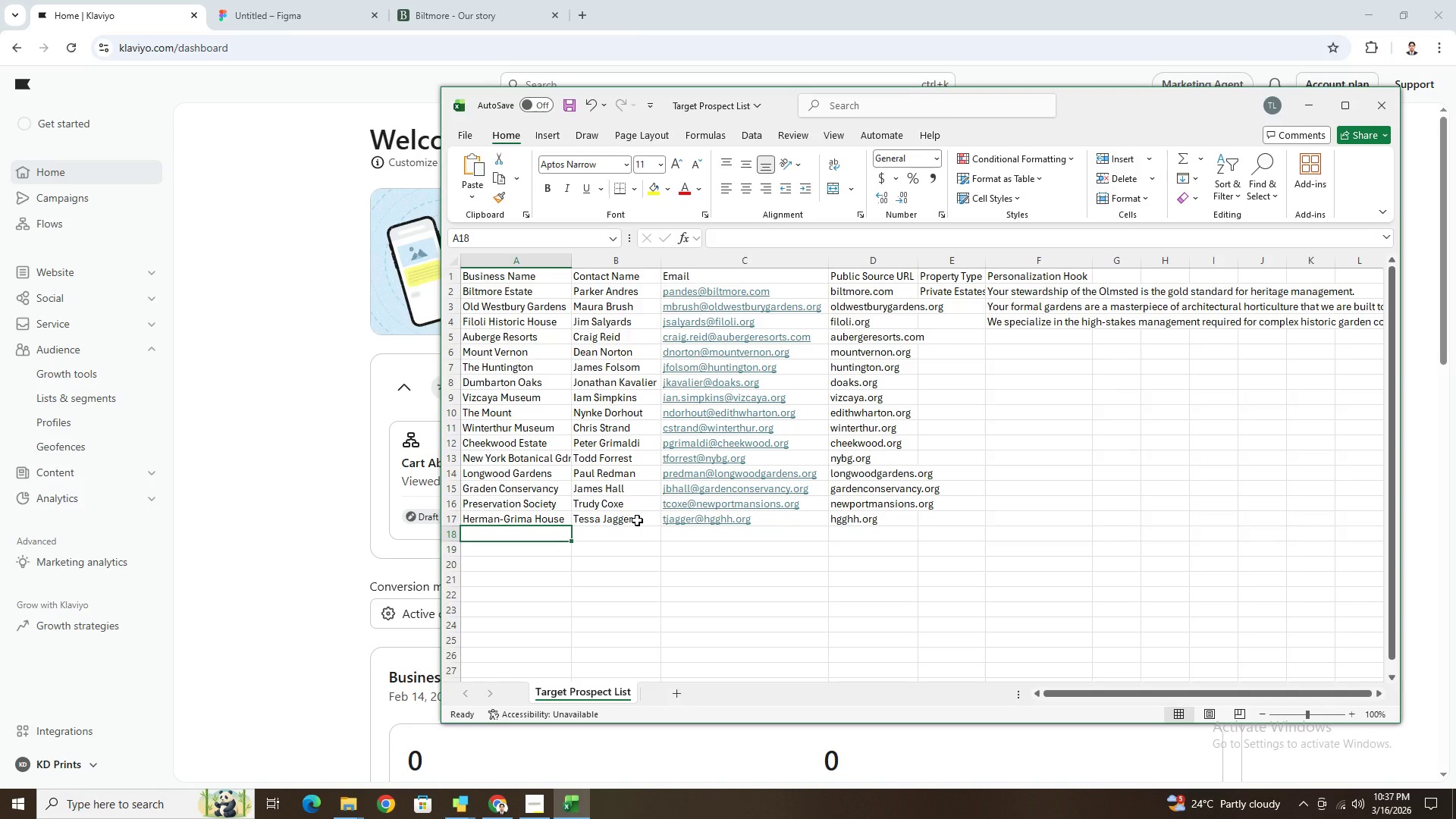 
type(Moni)
key(Backspace)
type(ticelllo)
key(Tab)
type(Gra)
key(Backspace)
key(Backspace)
type(abriele Rause)
key(Backspace)
type(se)
key(Tab)
type(grausse@monticello.org)
key(Tab)
type(,on)
key(Backspace)
key(Backspace)
key(Backspace)
type(monticello.org)
 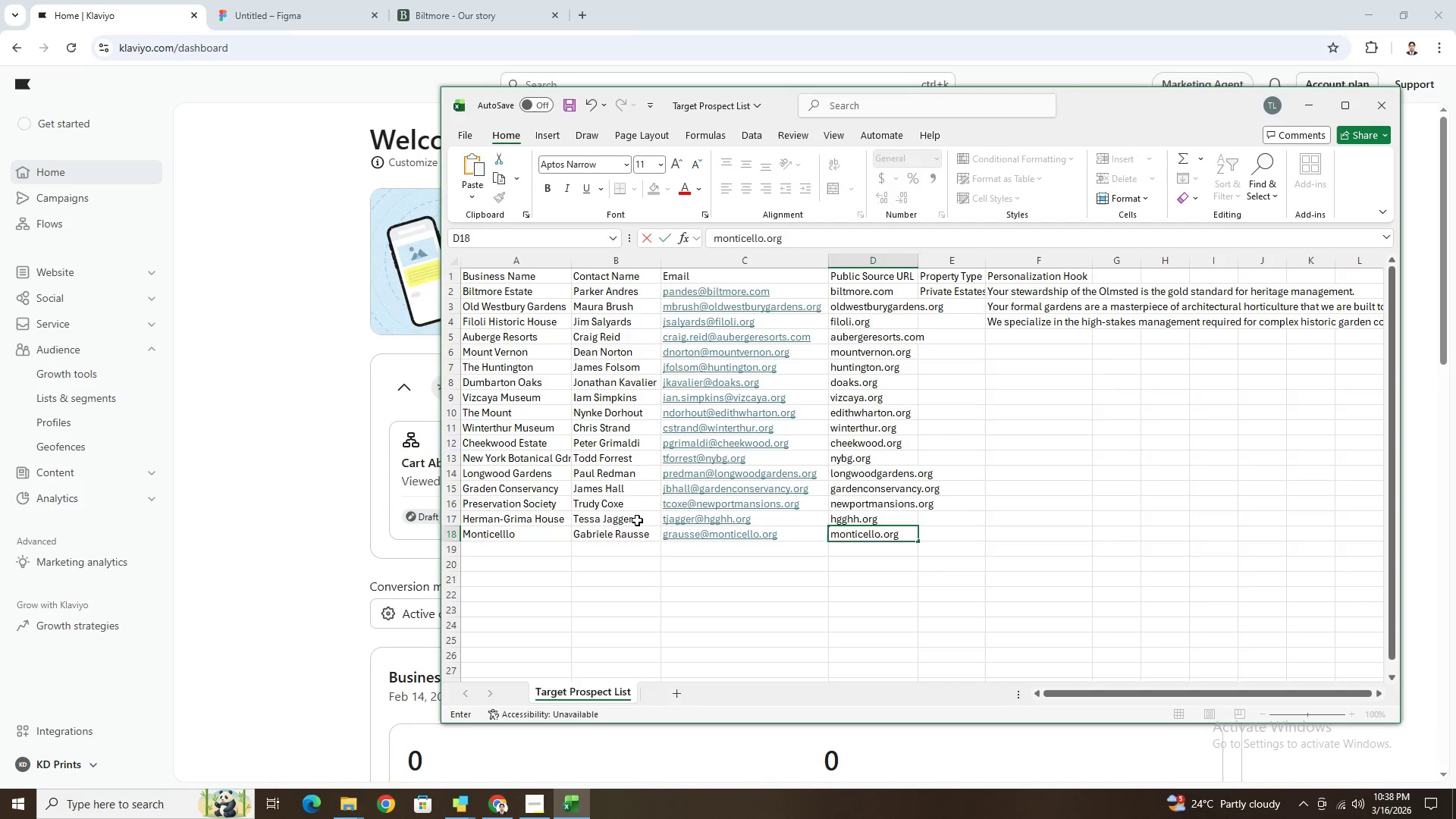 
key(Enter)
 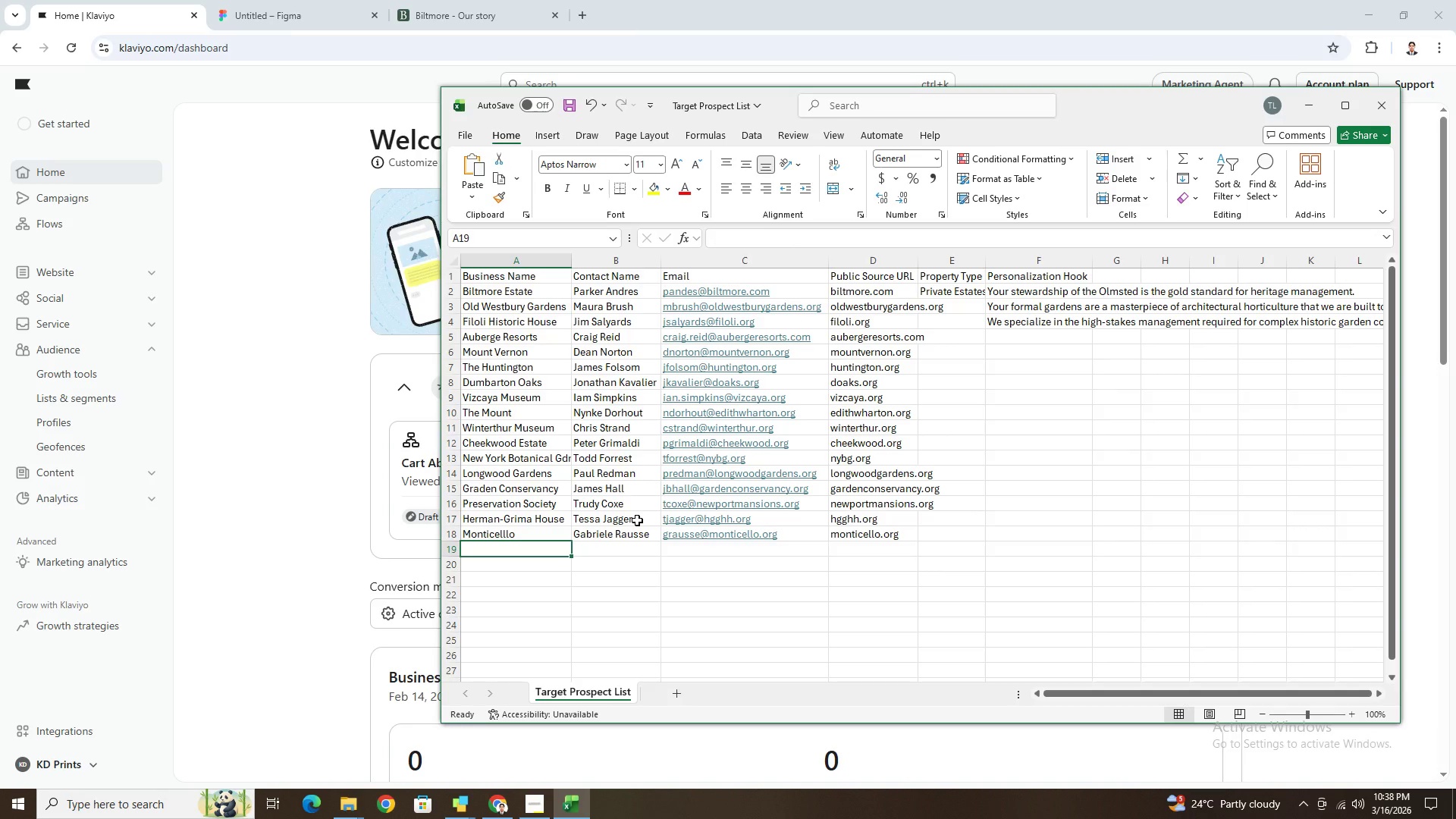 
type(Ladew Topiary Gde)
key(Backspace)
key(Backspace)
type(dns)
key(Tab)
type(Emily Emerick)
key(Tab)
type(eemerick@ladewgardens.com)
key(Tab)
 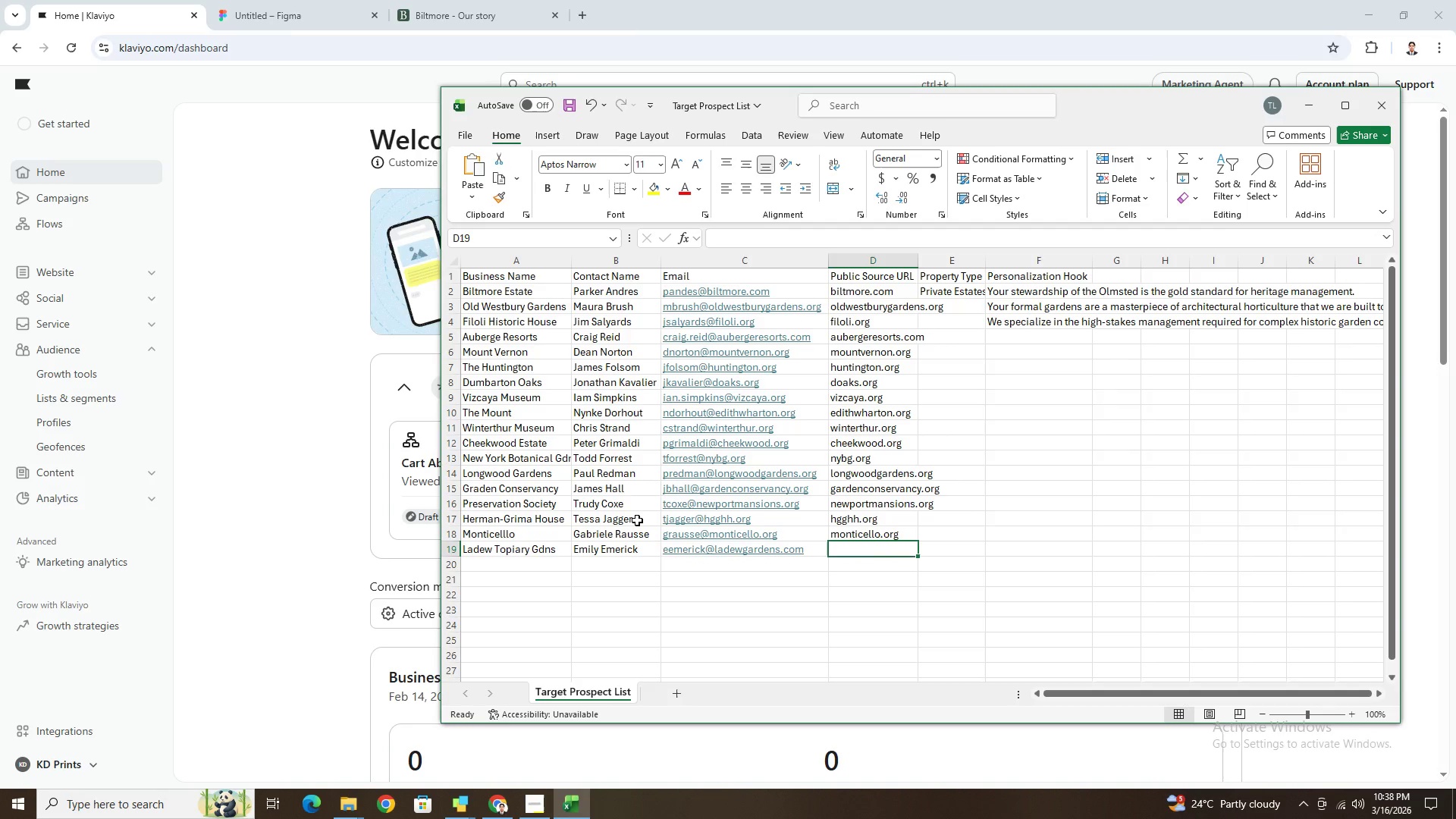 
type(ladewgardens.org)
 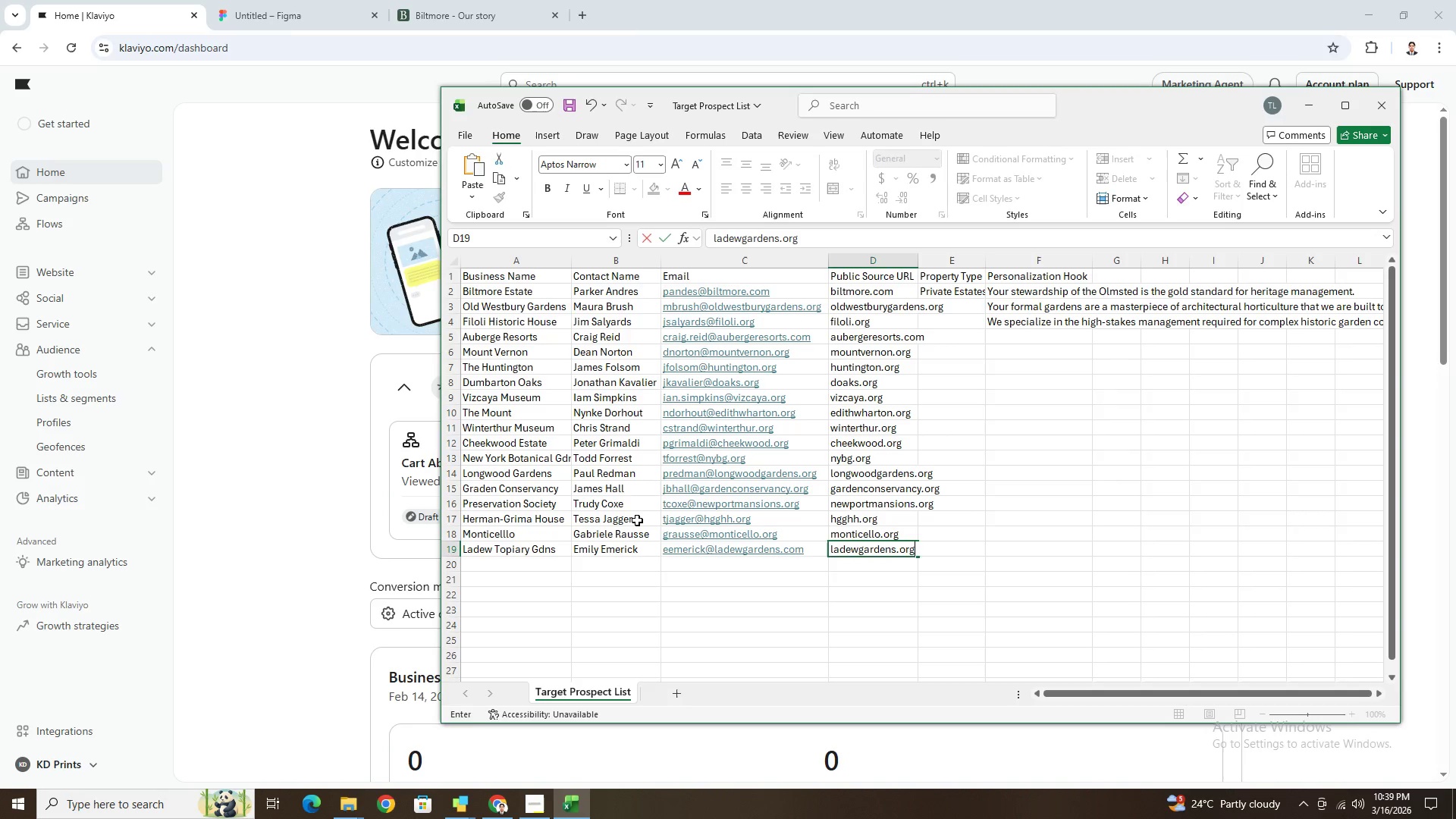 
key(Enter)
 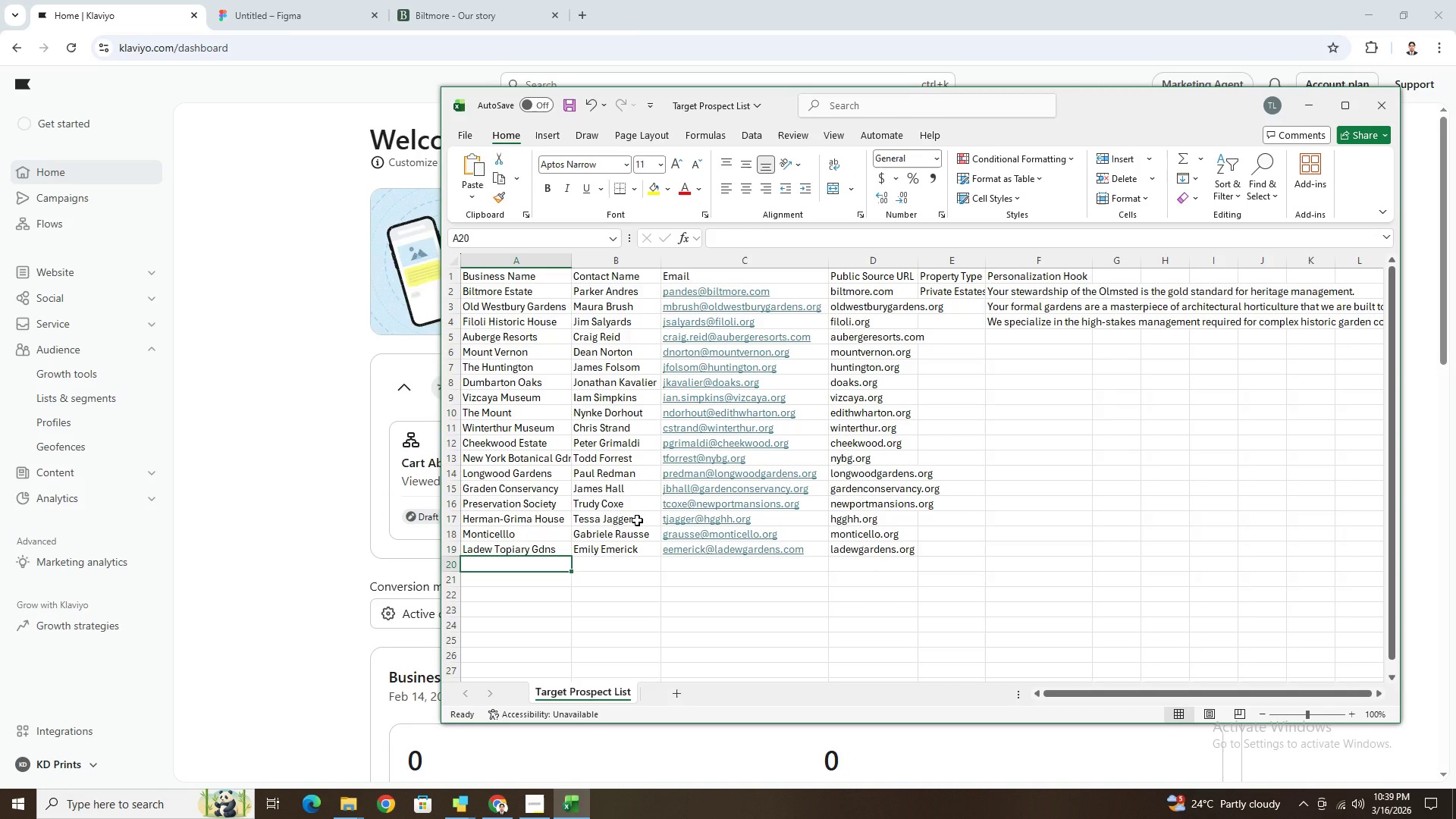 
type(Chicago Botanic Gdn)
key(Tab)
type(Fred Spiccer)
key(Tab)
type(fspicer@chicagoi)
key(Backspace)
type(botanic.org)
key(Tab)
 